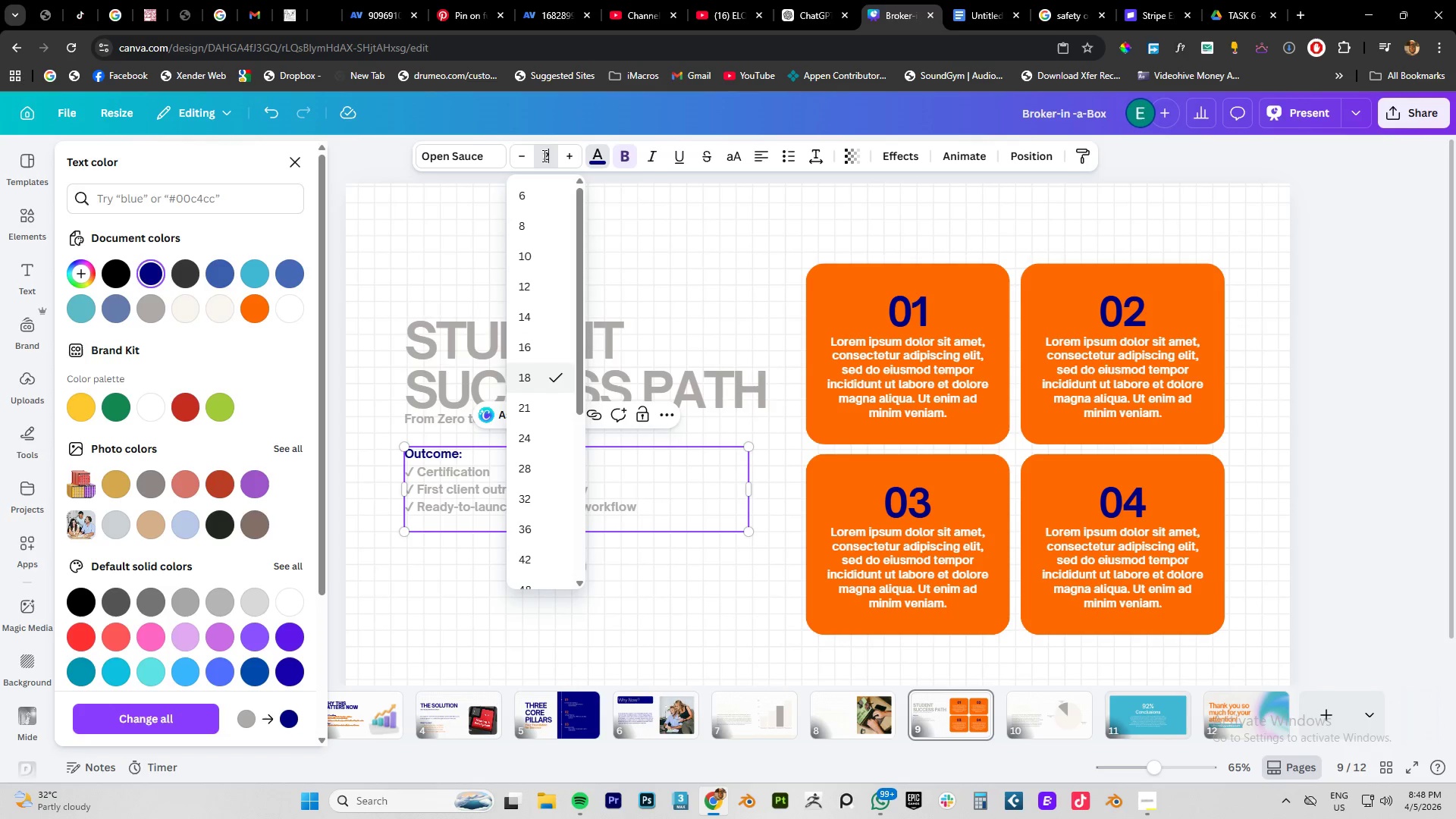 
key(Numpad2)
 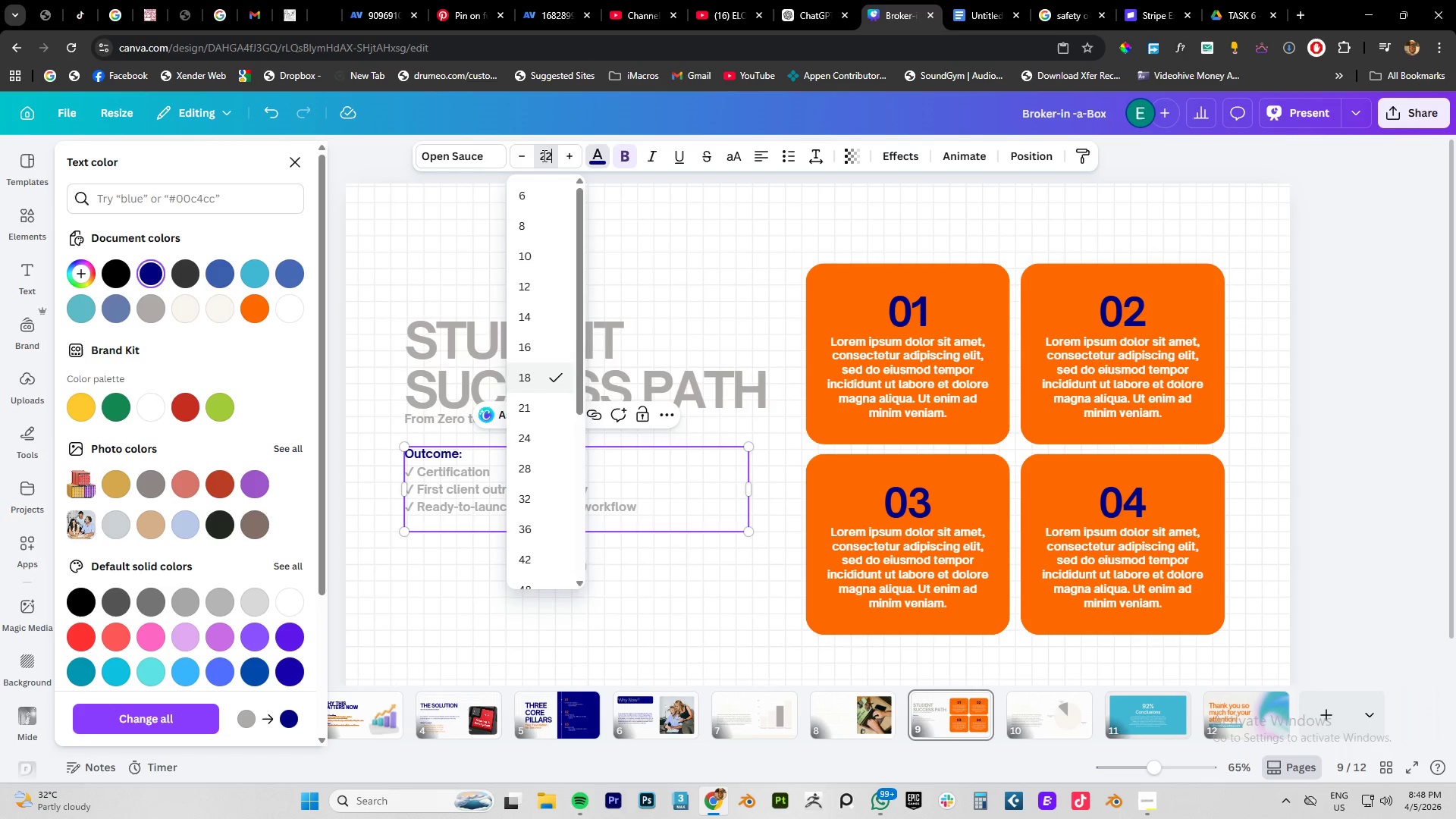 
key(NumpadEnter)
 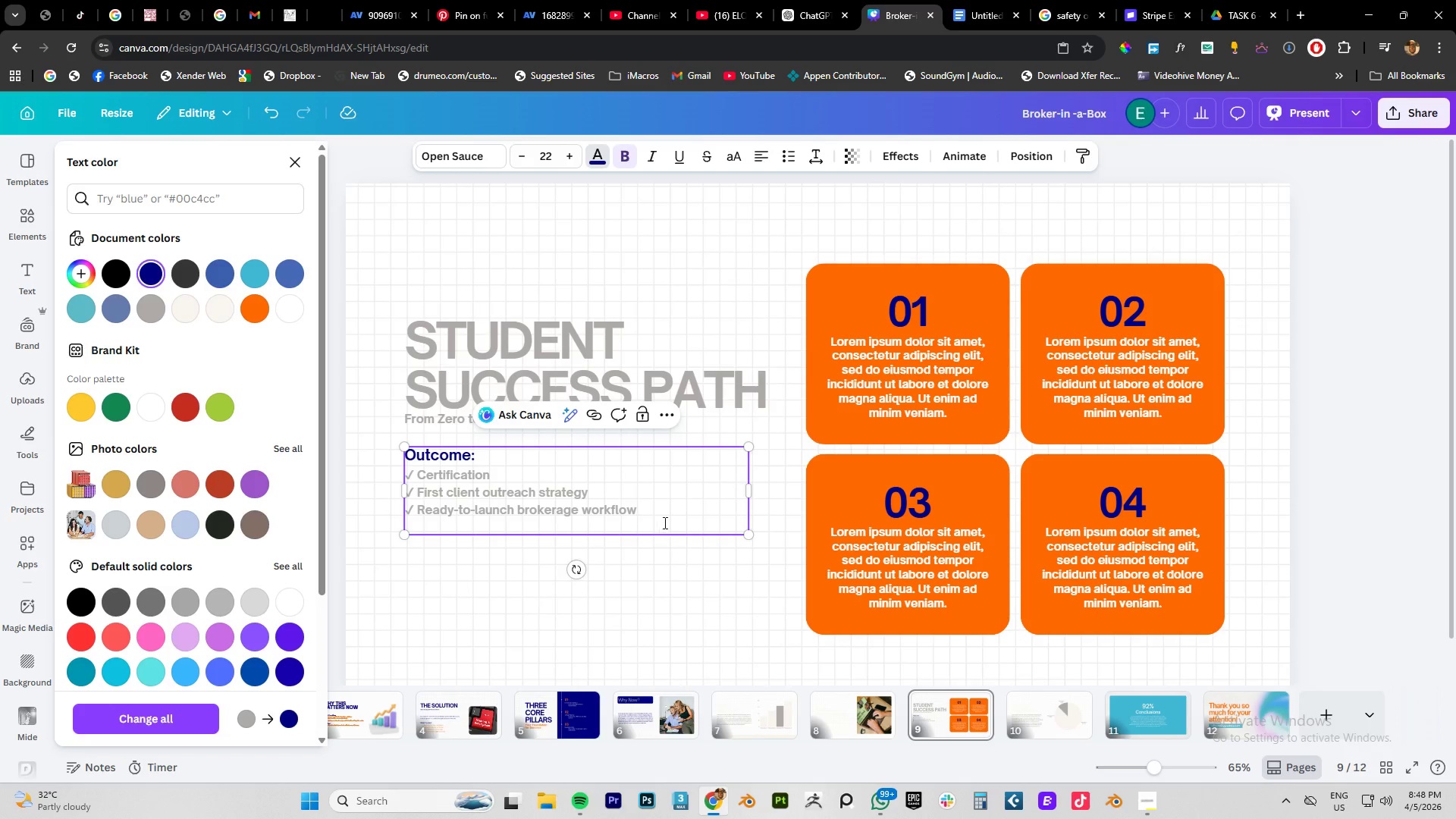 
left_click_drag(start_coordinate=[646, 510], to_coordinate=[397, 482])
 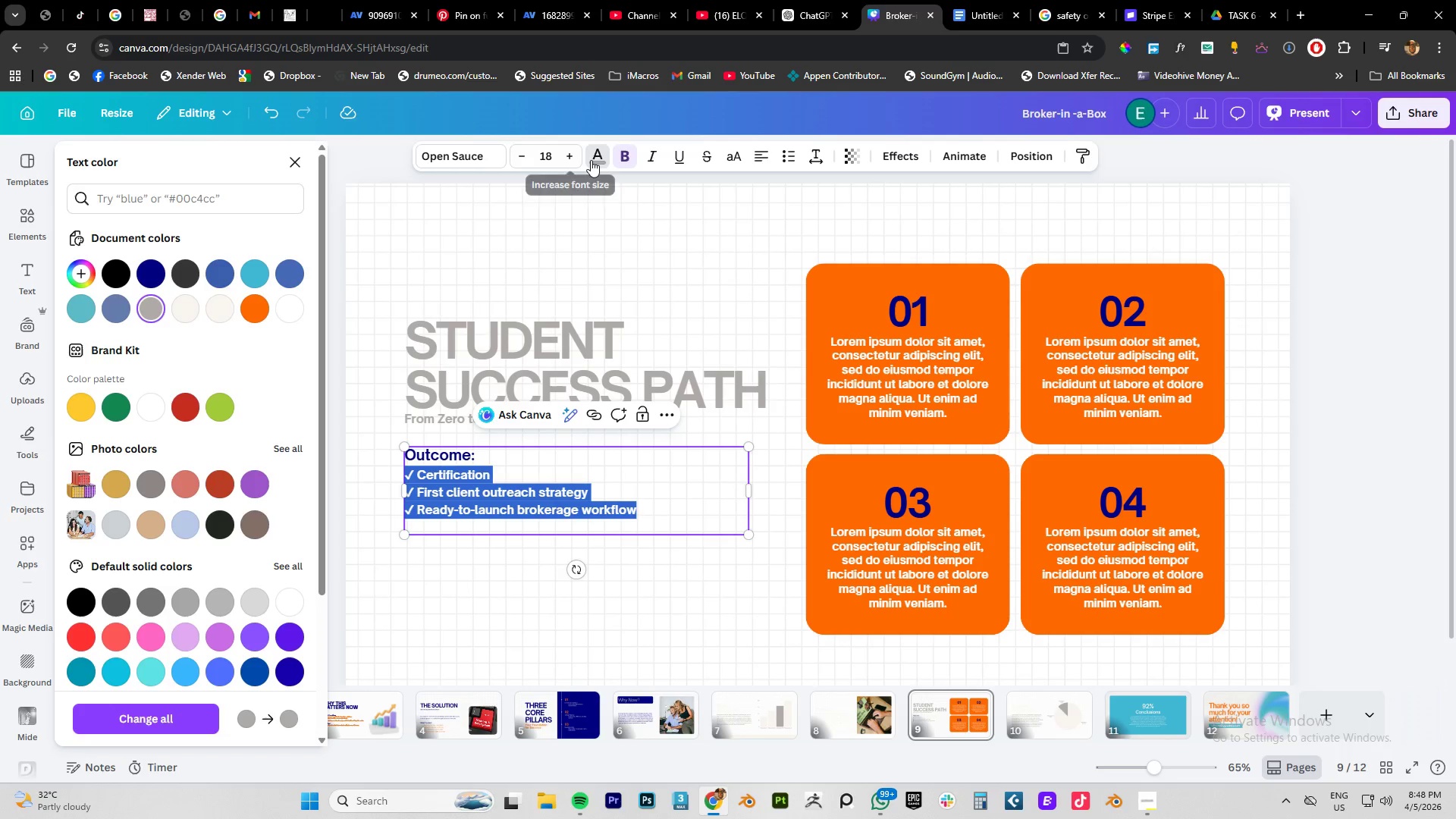 
double_click([591, 160])
 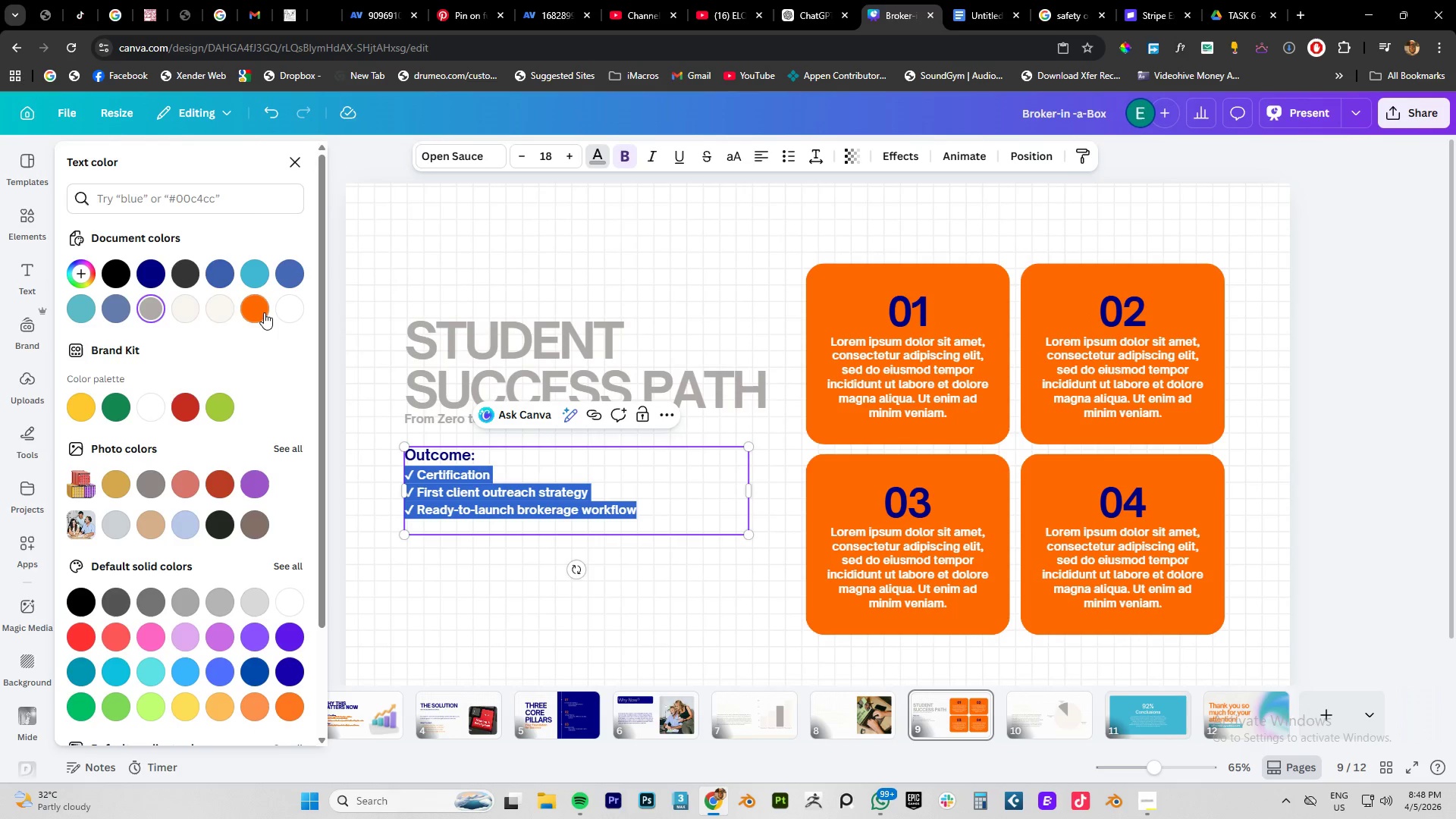 
left_click([261, 312])
 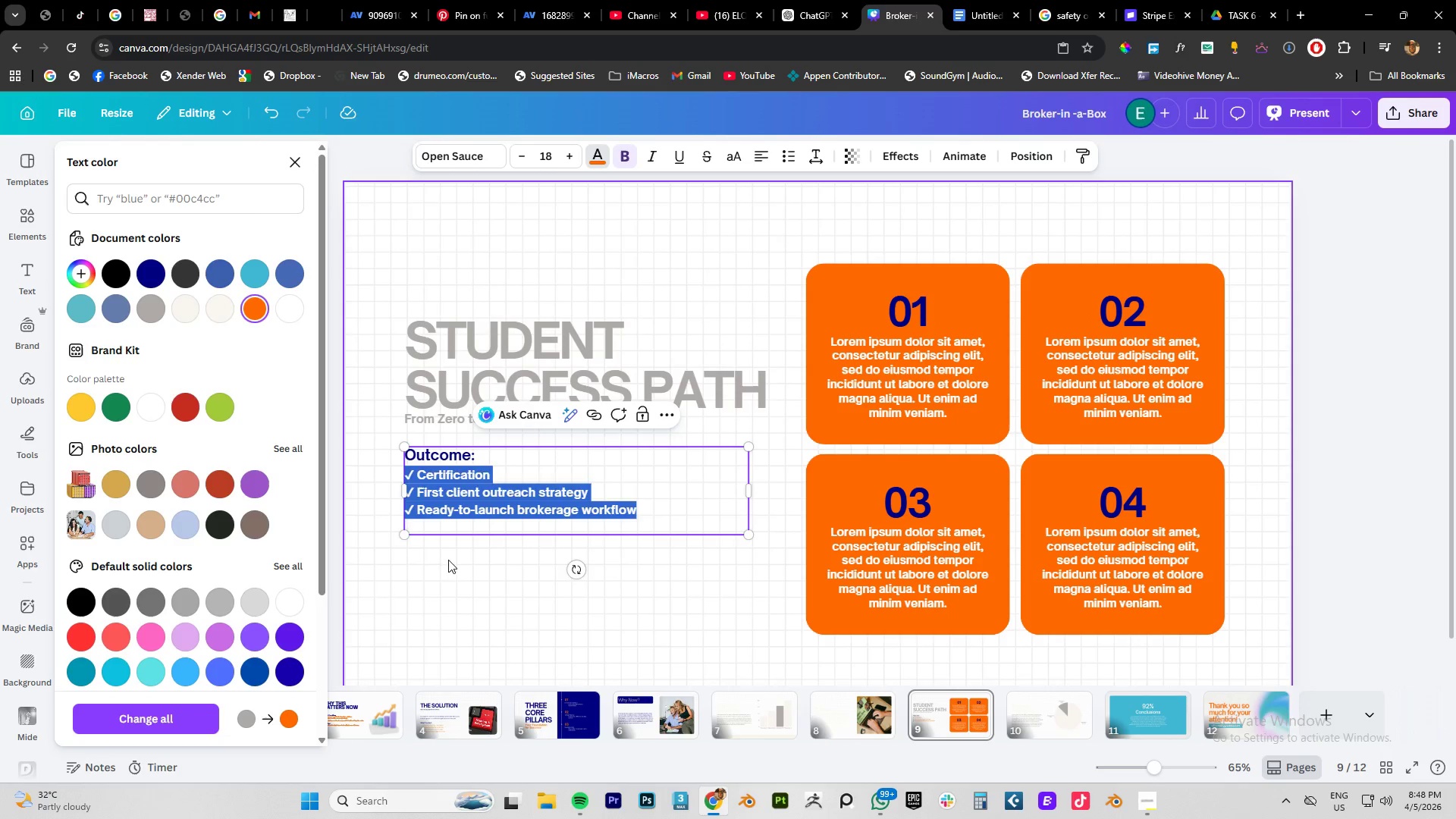 
left_click([451, 568])
 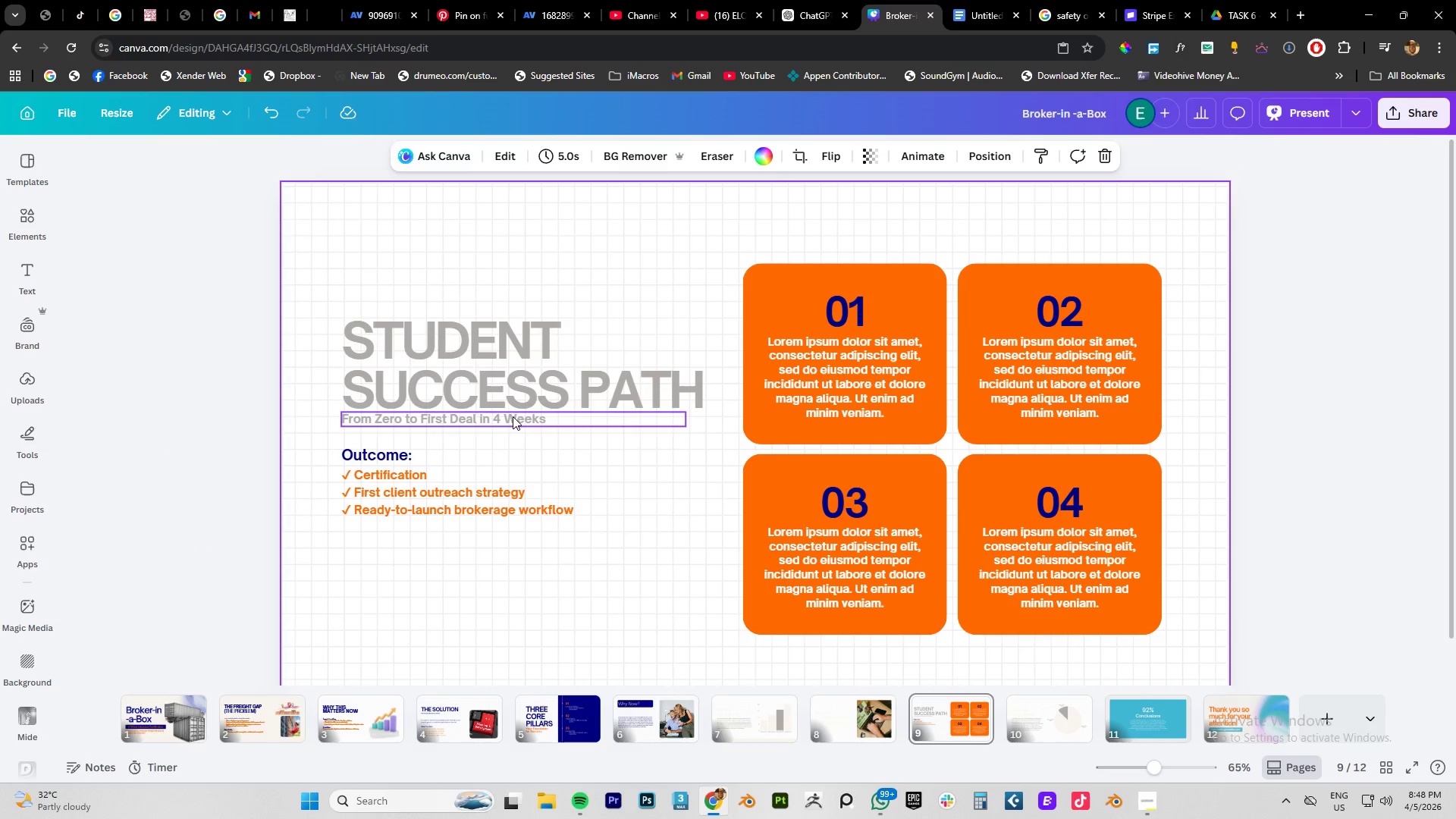 
left_click([507, 382])
 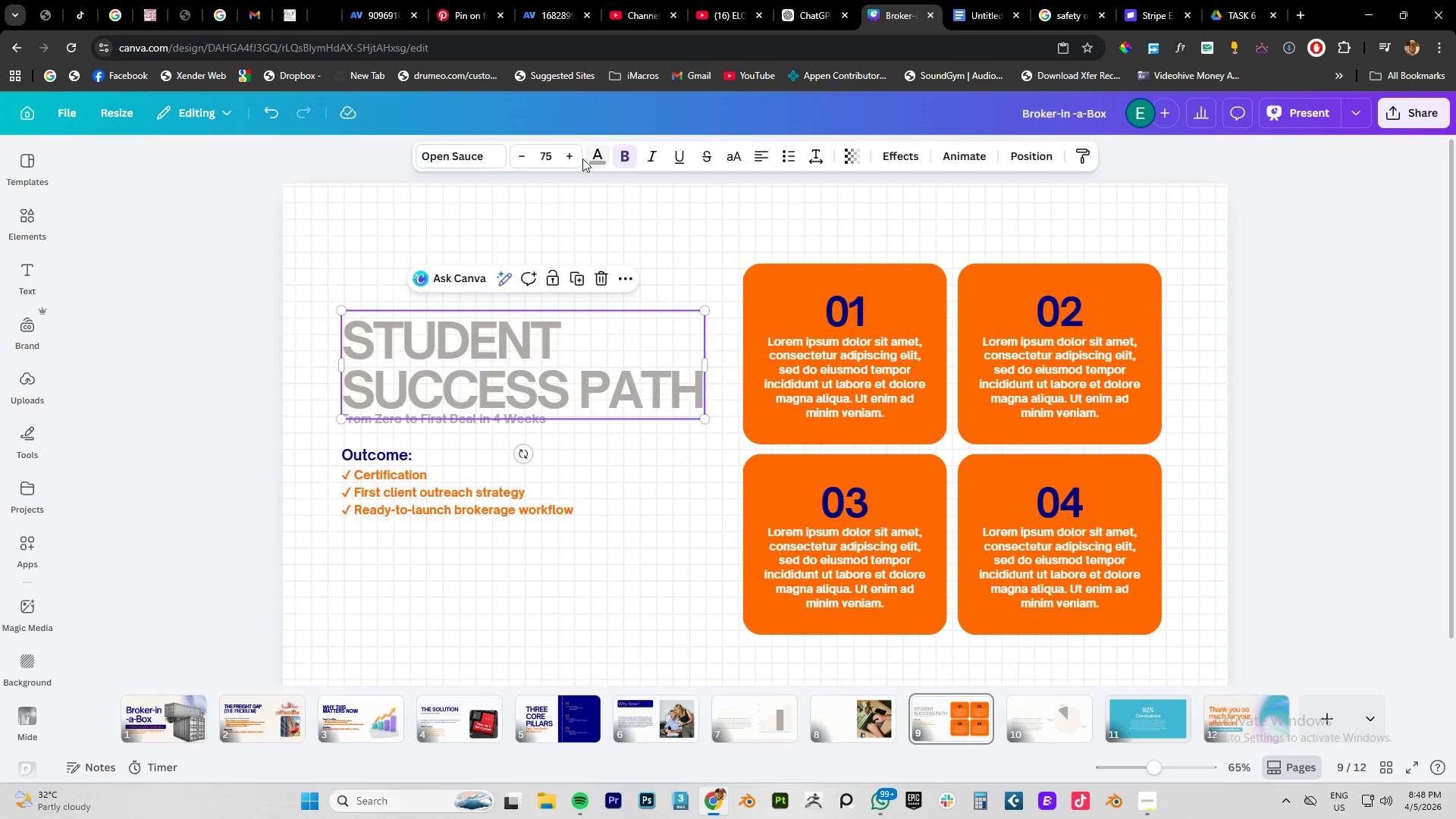 
left_click([604, 158])
 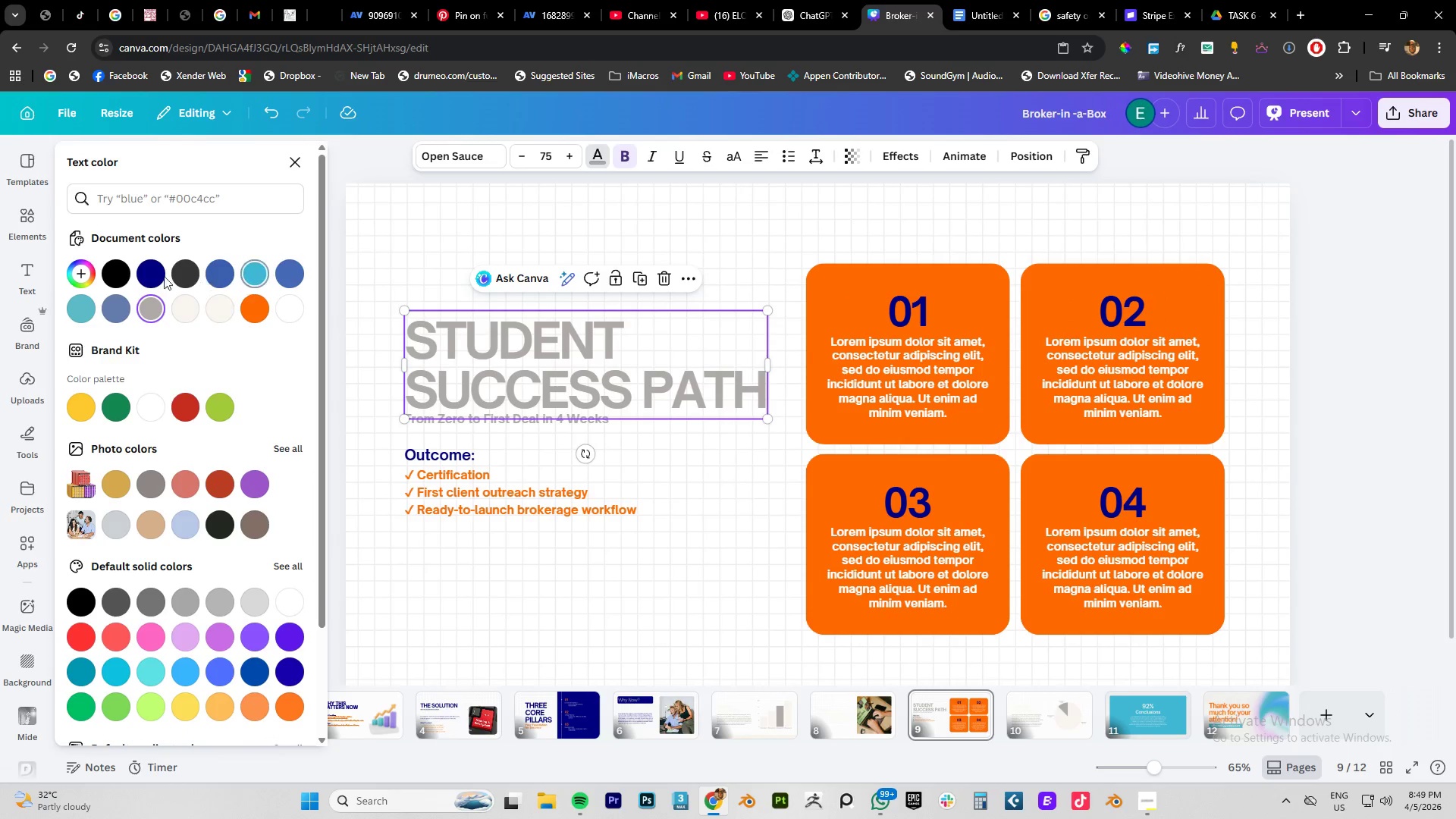 
left_click([153, 275])
 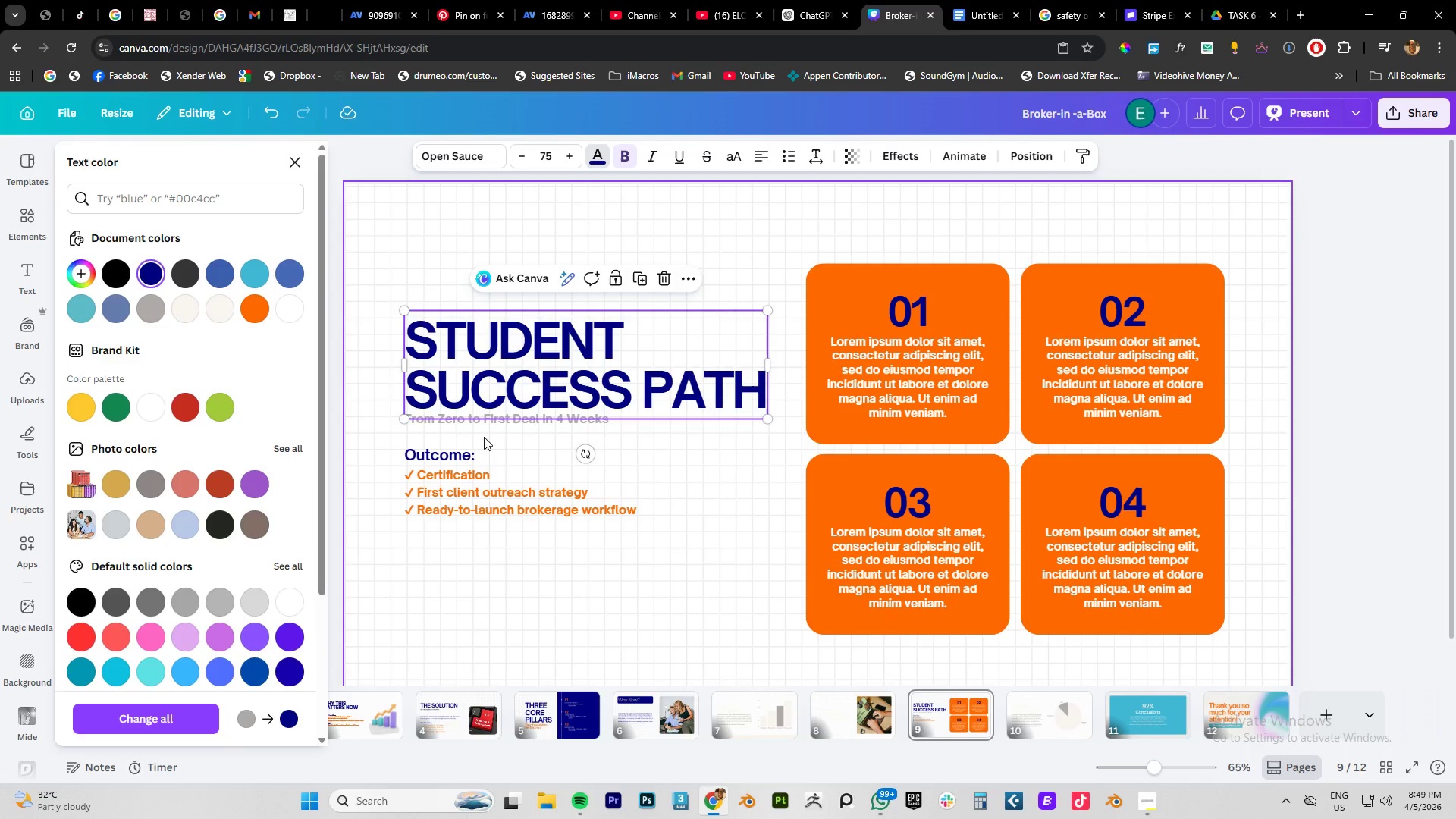 
left_click([487, 425])
 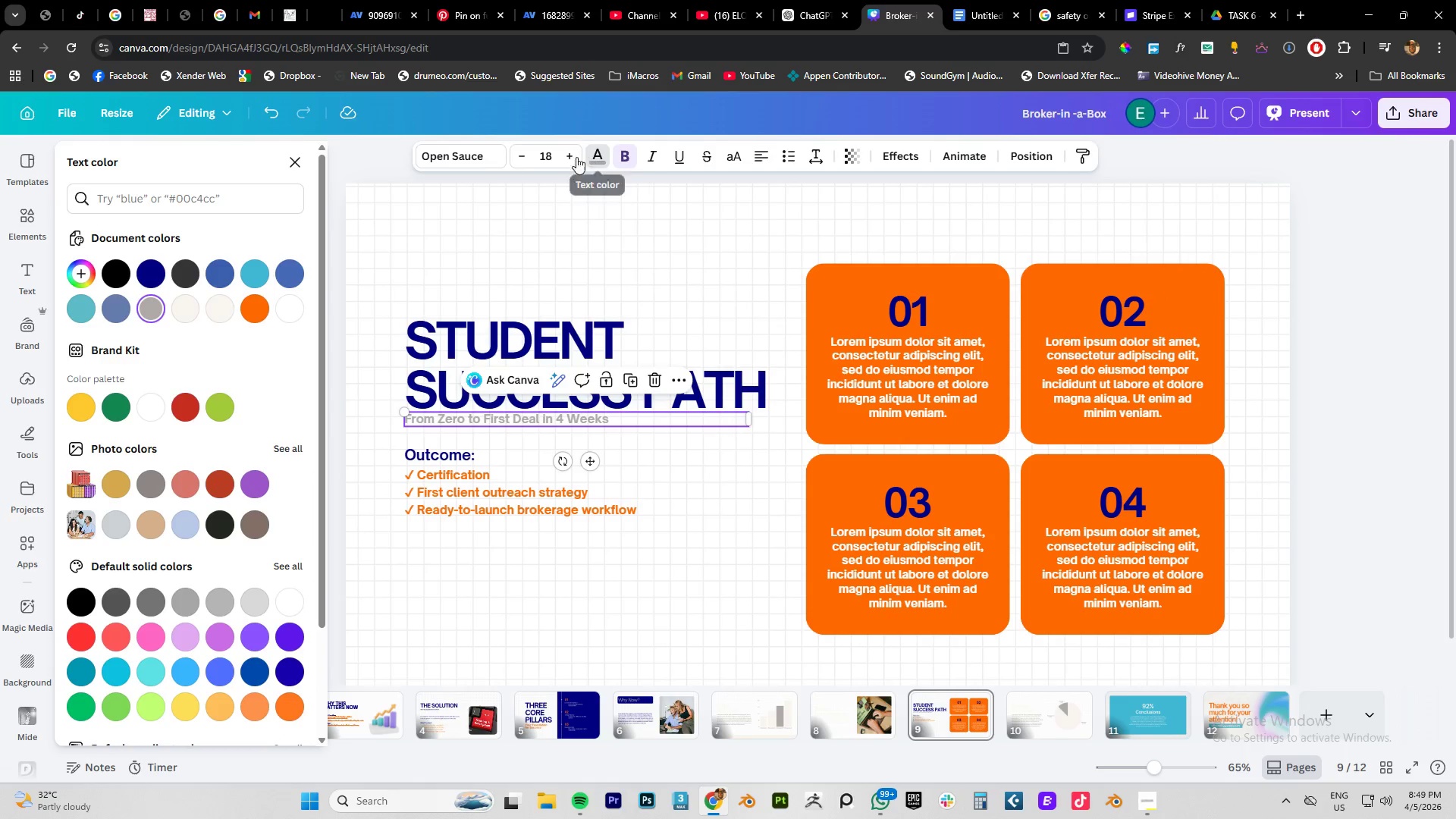 
left_click([554, 153])
 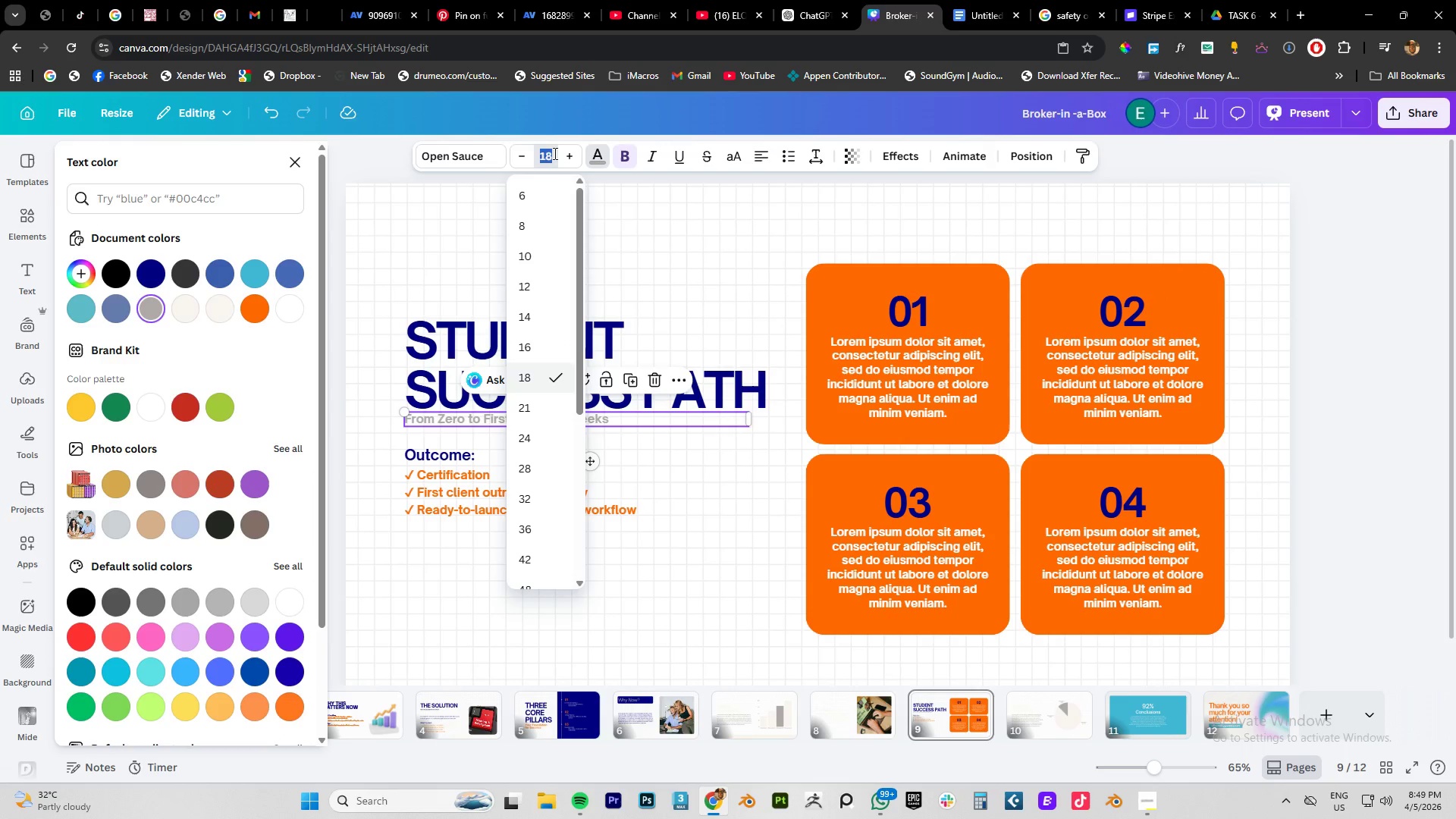 
key(Numpad2)
 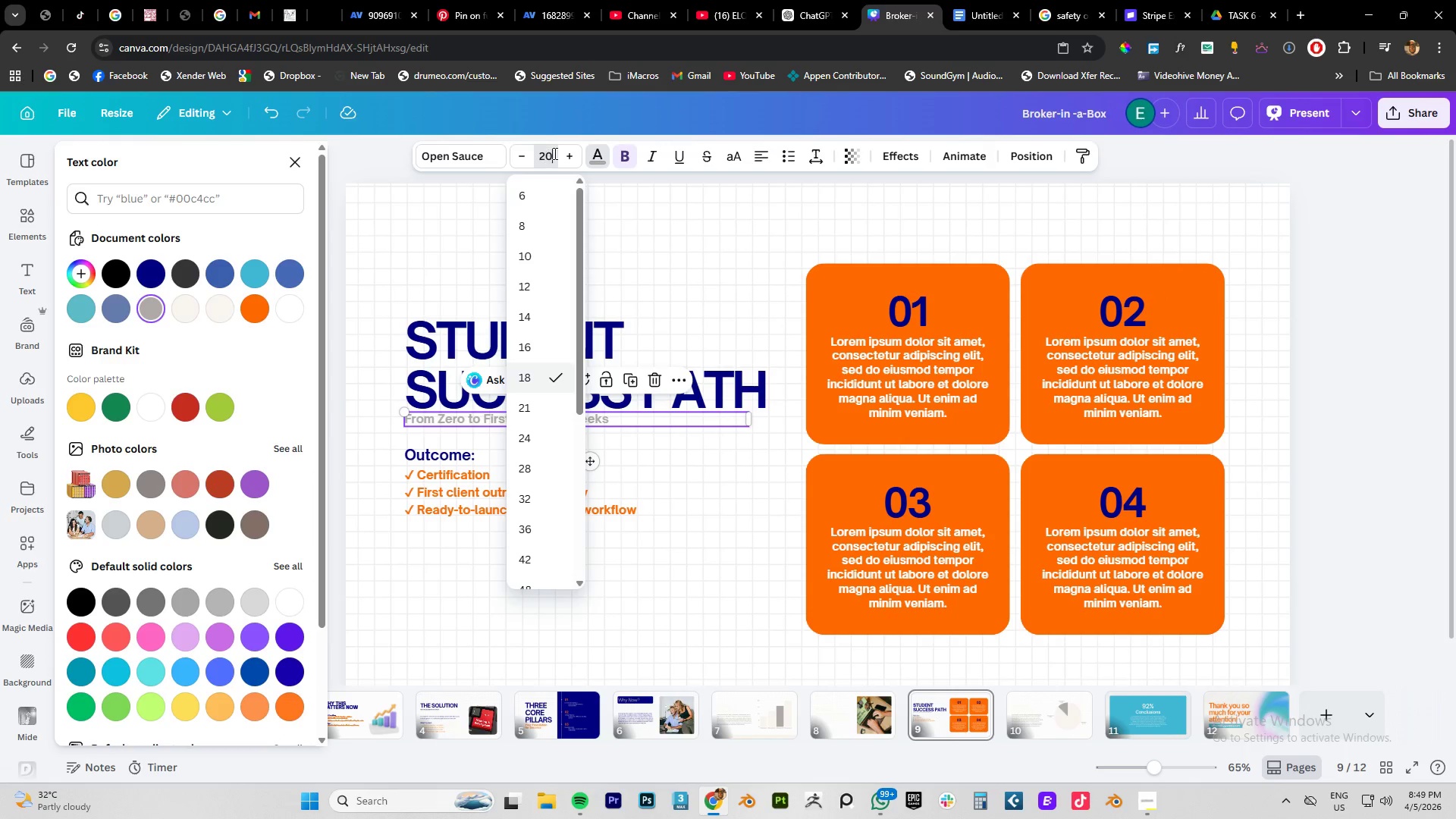 
key(Numpad0)
 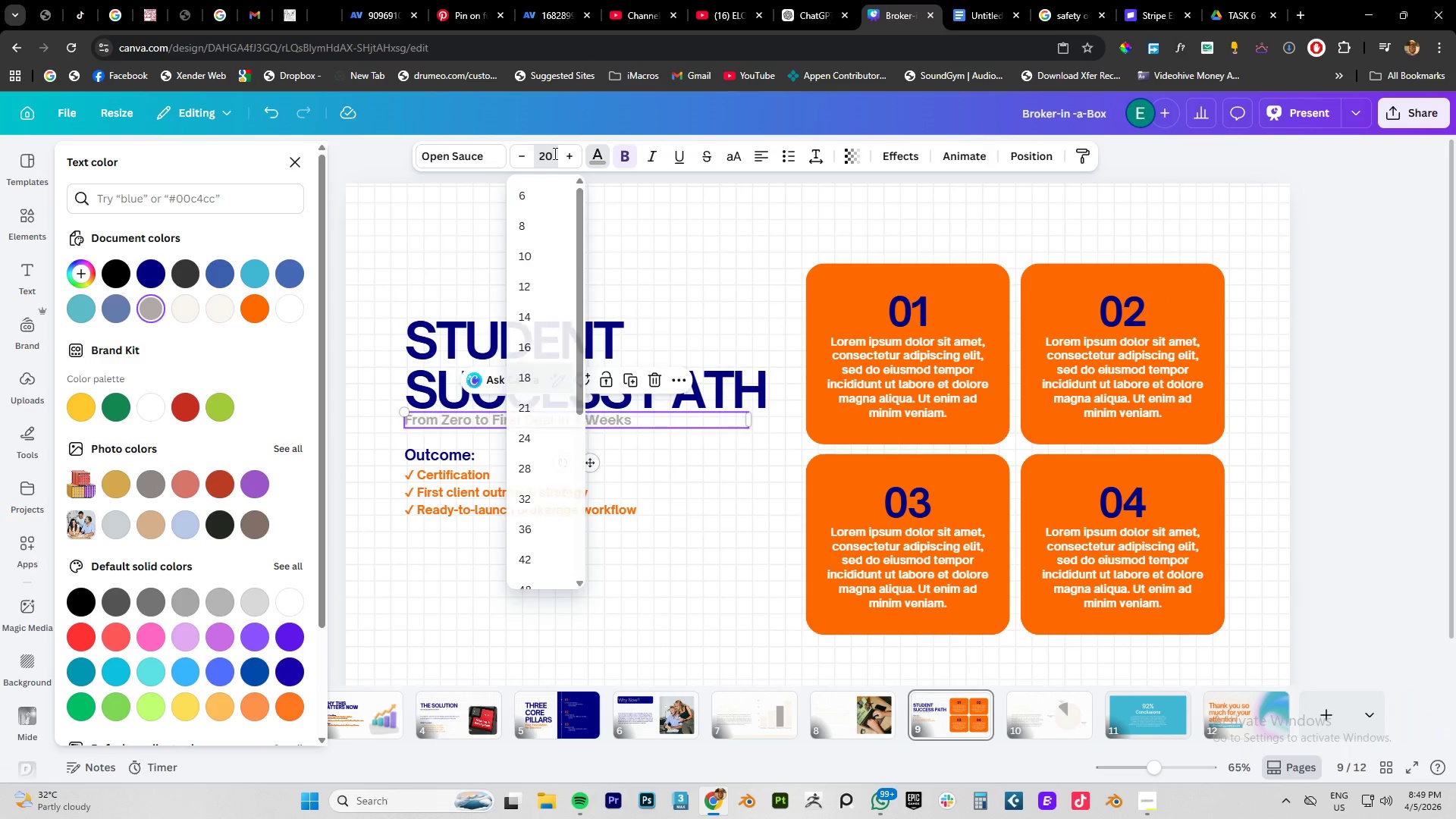 
key(NumpadEnter)
 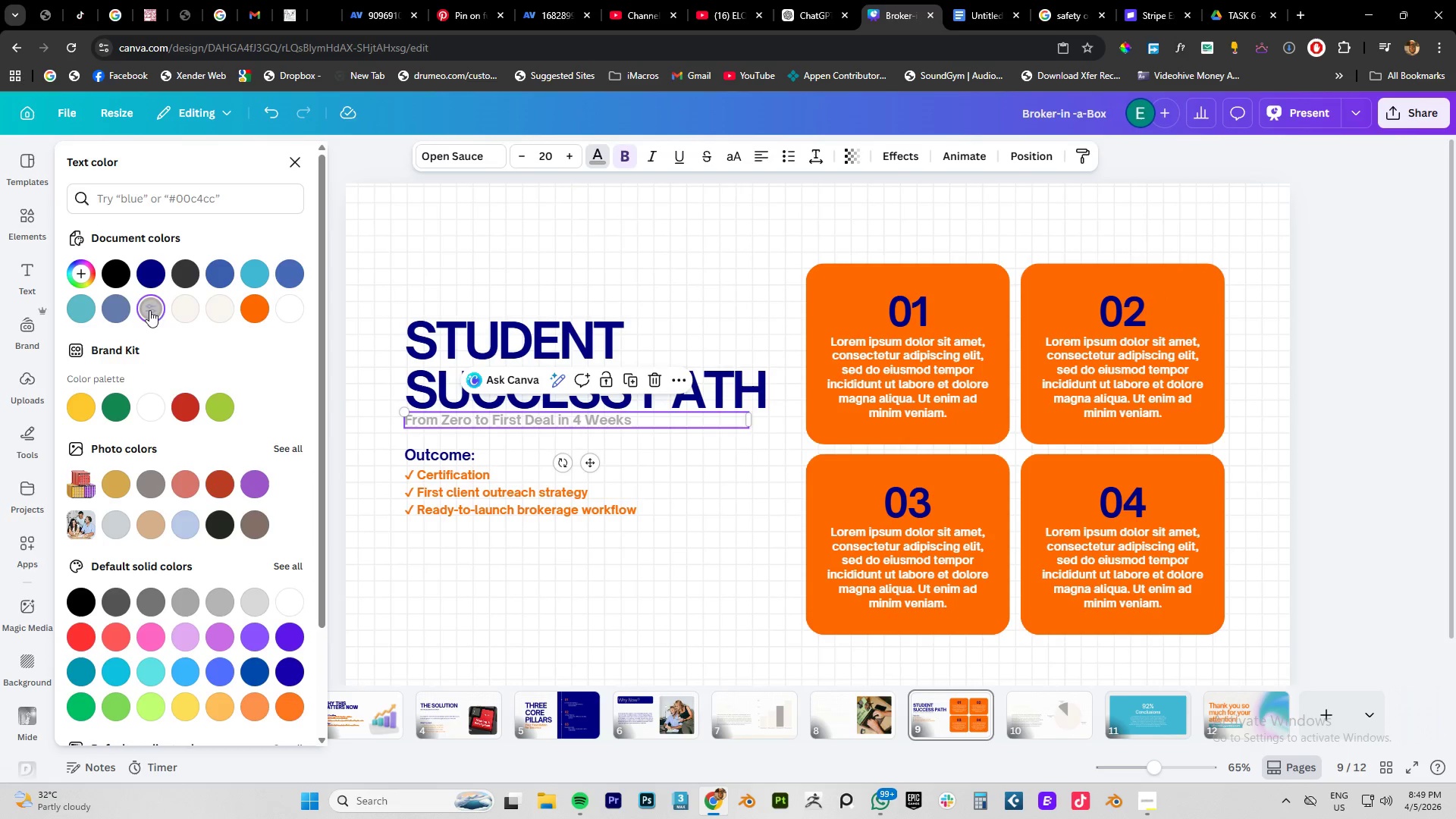 
left_click([149, 276])
 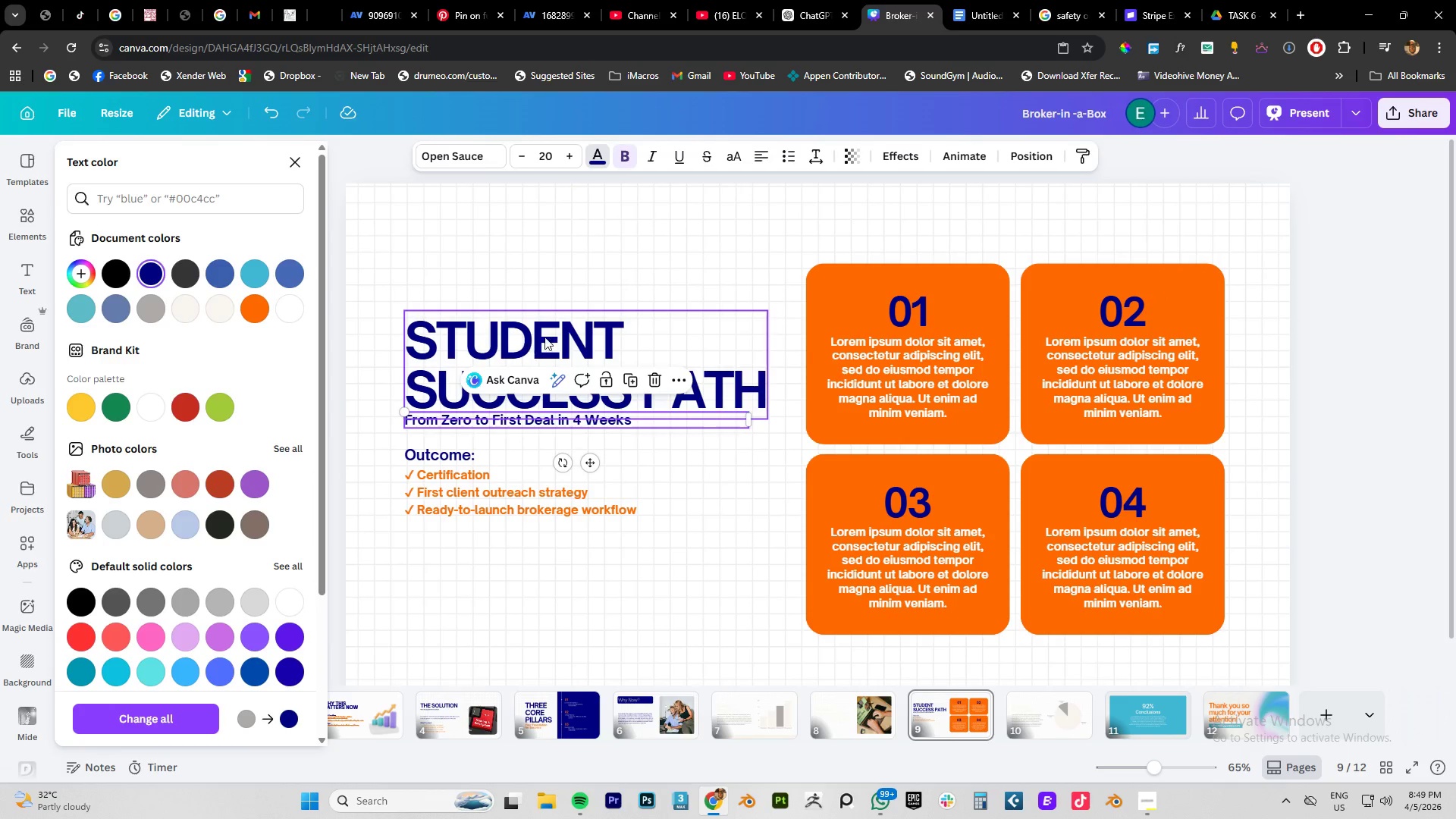 
left_click([532, 335])
 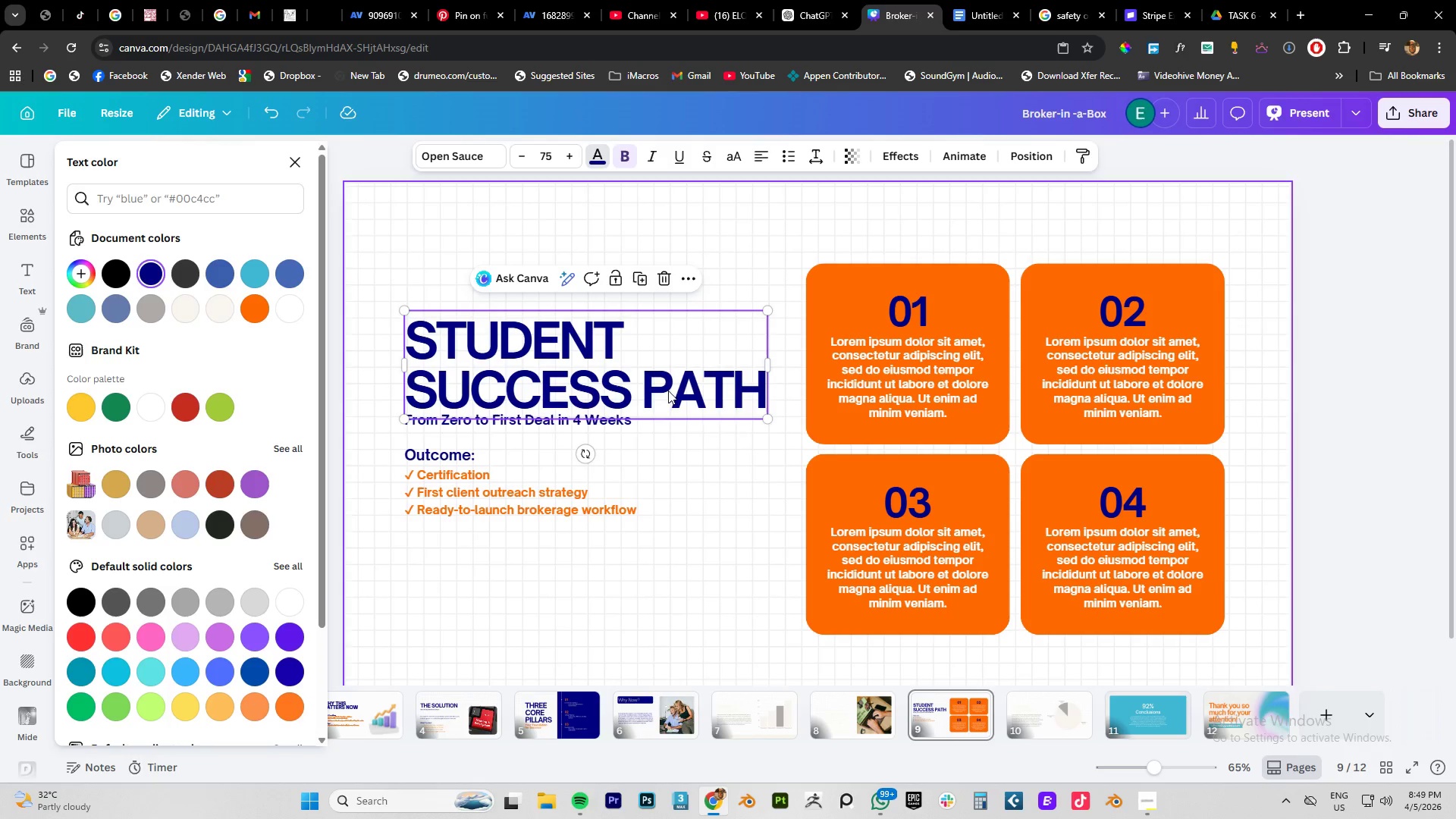 
left_click([489, 508])
 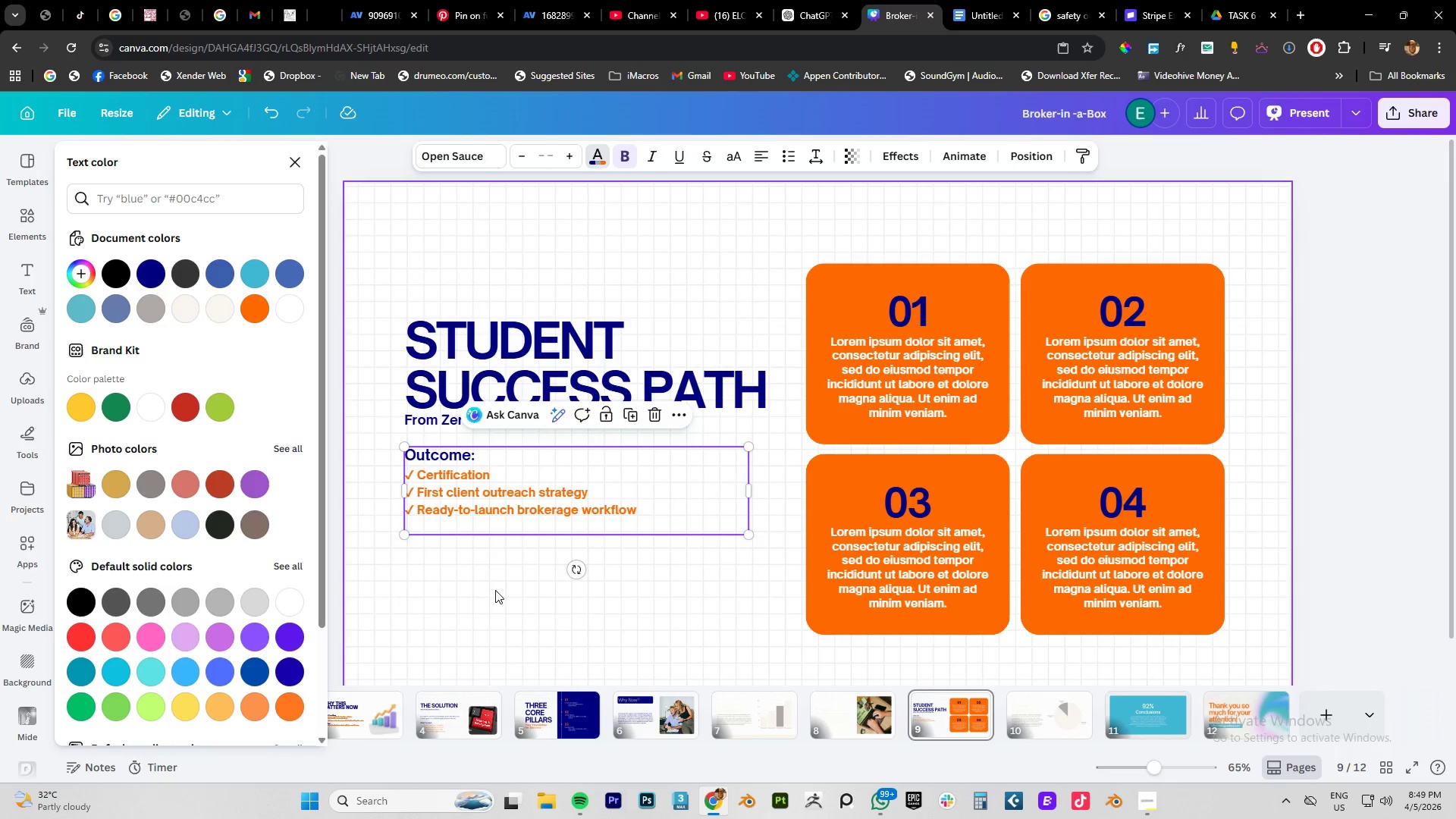 
double_click([502, 509])
 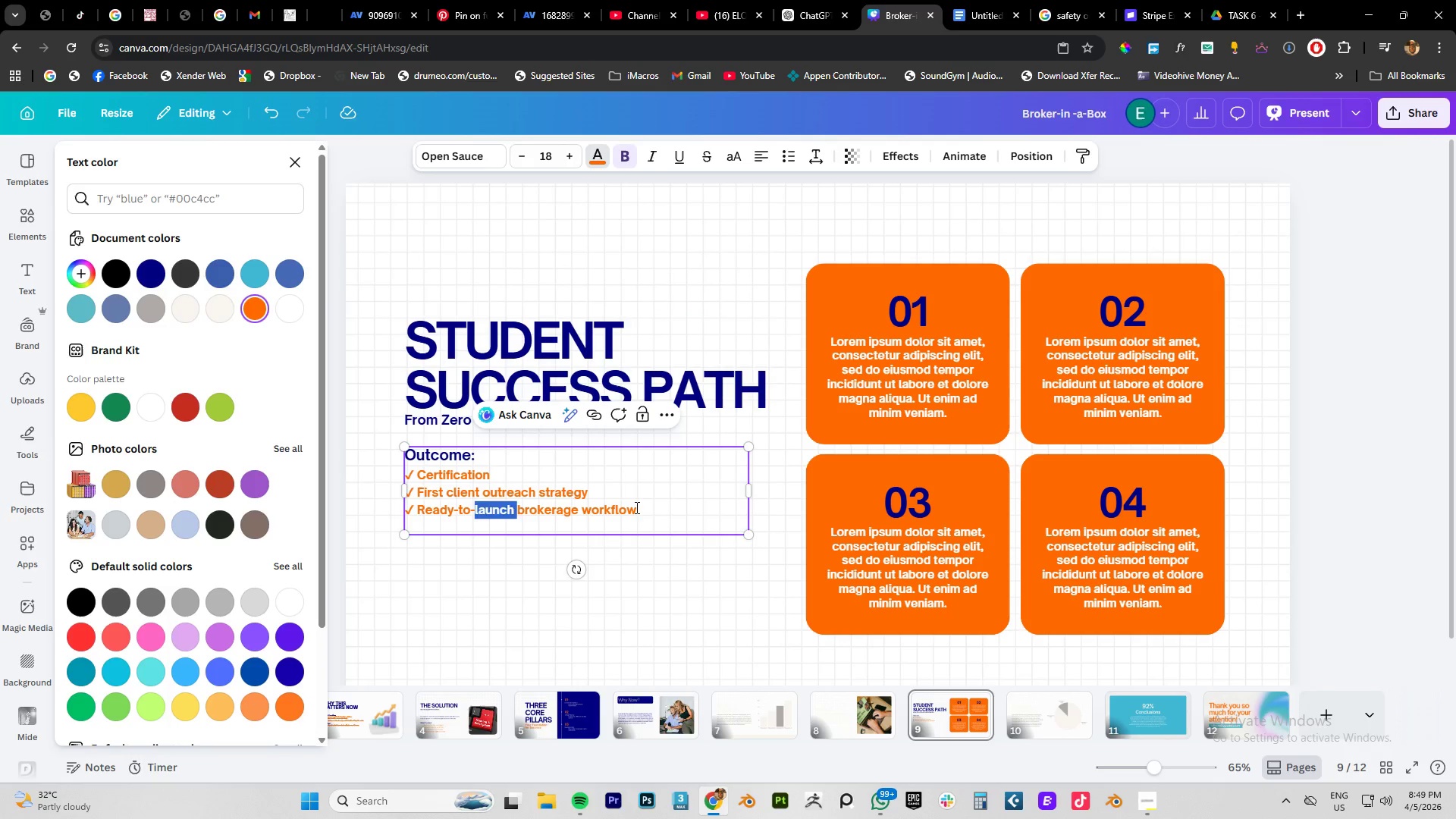 
left_click_drag(start_coordinate=[635, 507], to_coordinate=[403, 478])
 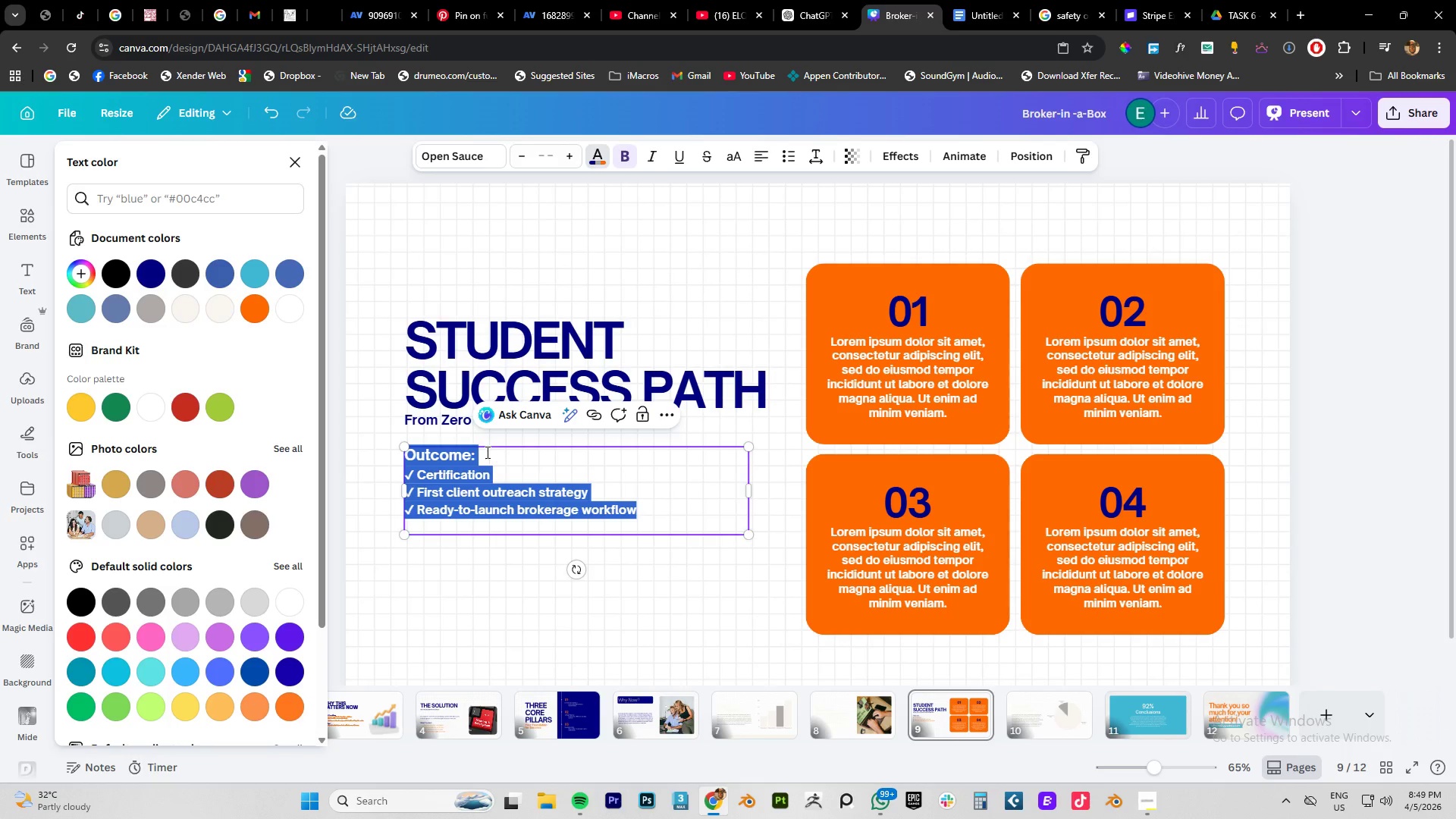 
hold_key(key=ShiftLeft, duration=0.84)
left_click_drag(start_coordinate=[483, 447], to_coordinate=[345, 446])
 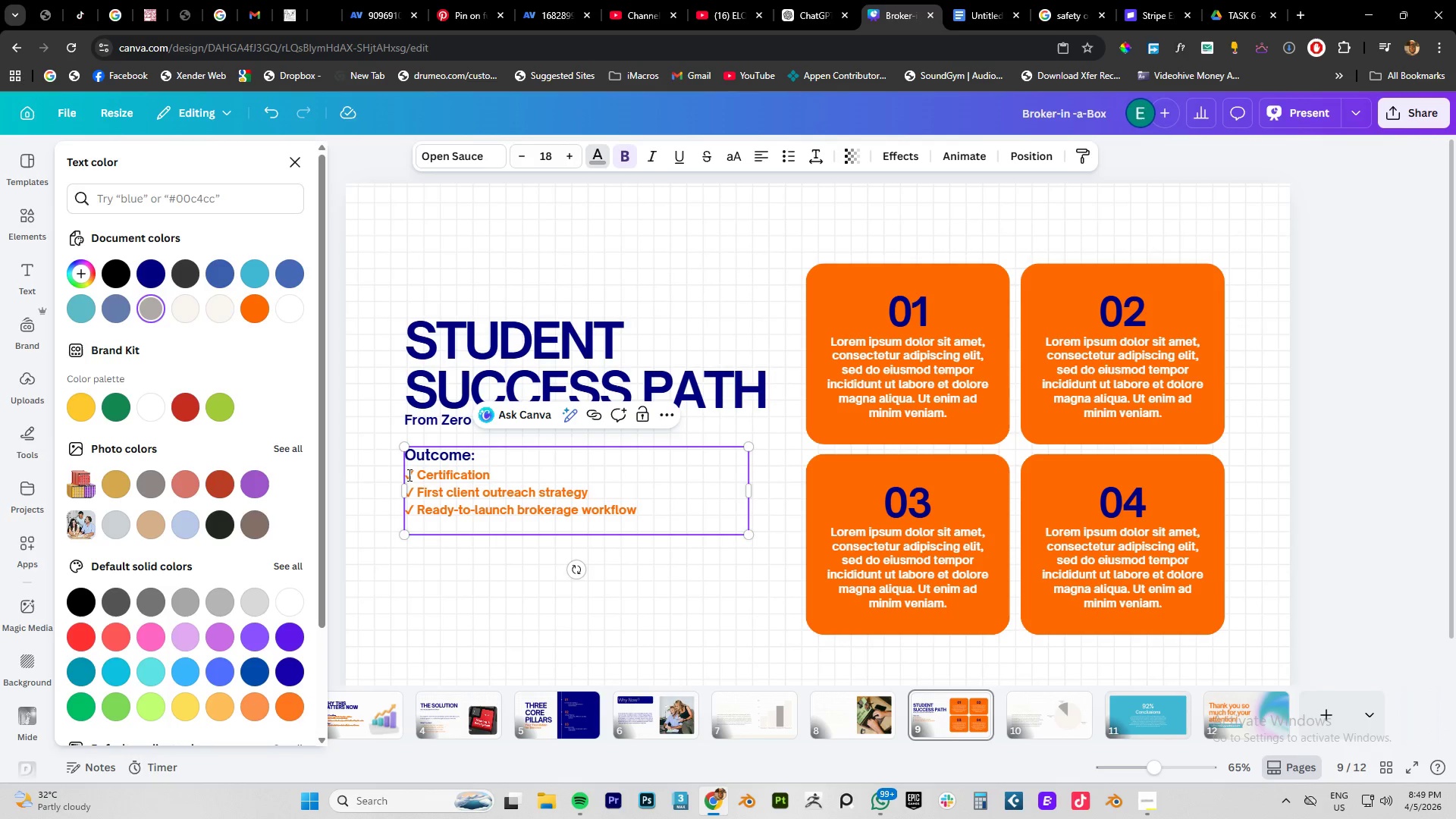 
left_click_drag(start_coordinate=[406, 474], to_coordinate=[631, 535])
 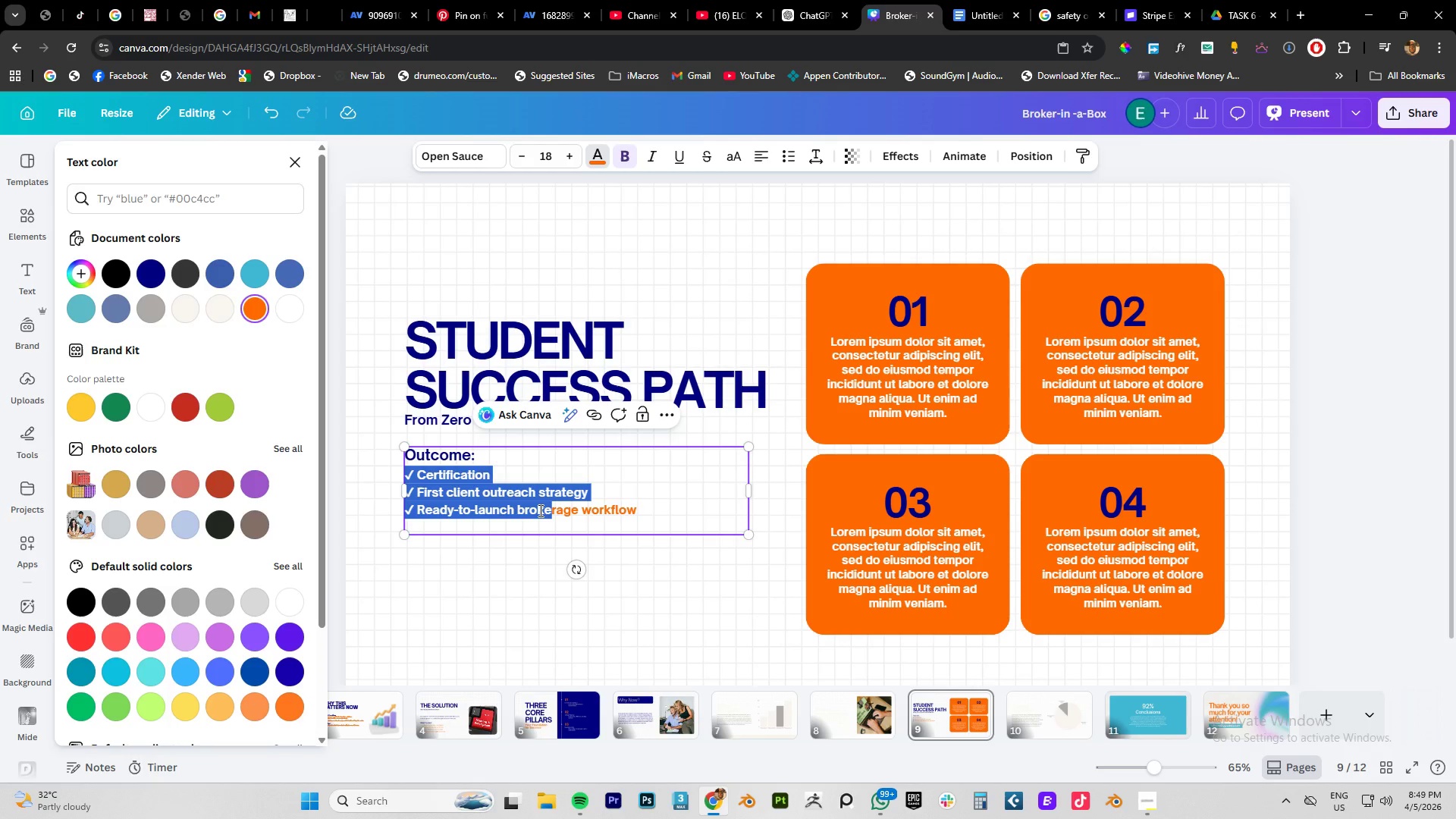 
hold_key(key=ShiftLeft, duration=0.67)
left_click_drag(start_coordinate=[539, 511], to_coordinate=[694, 522])
 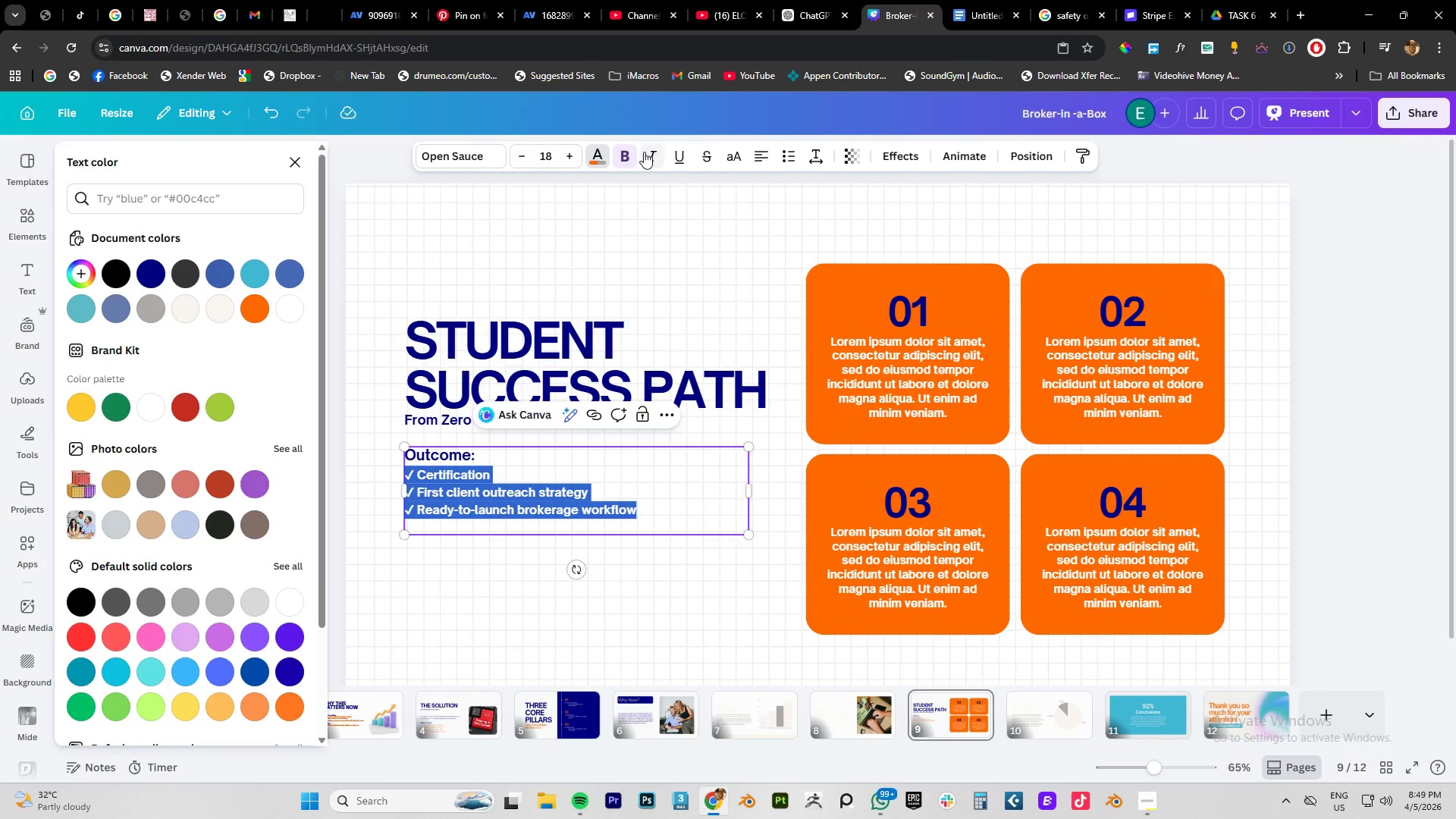 
left_click([626, 152])
 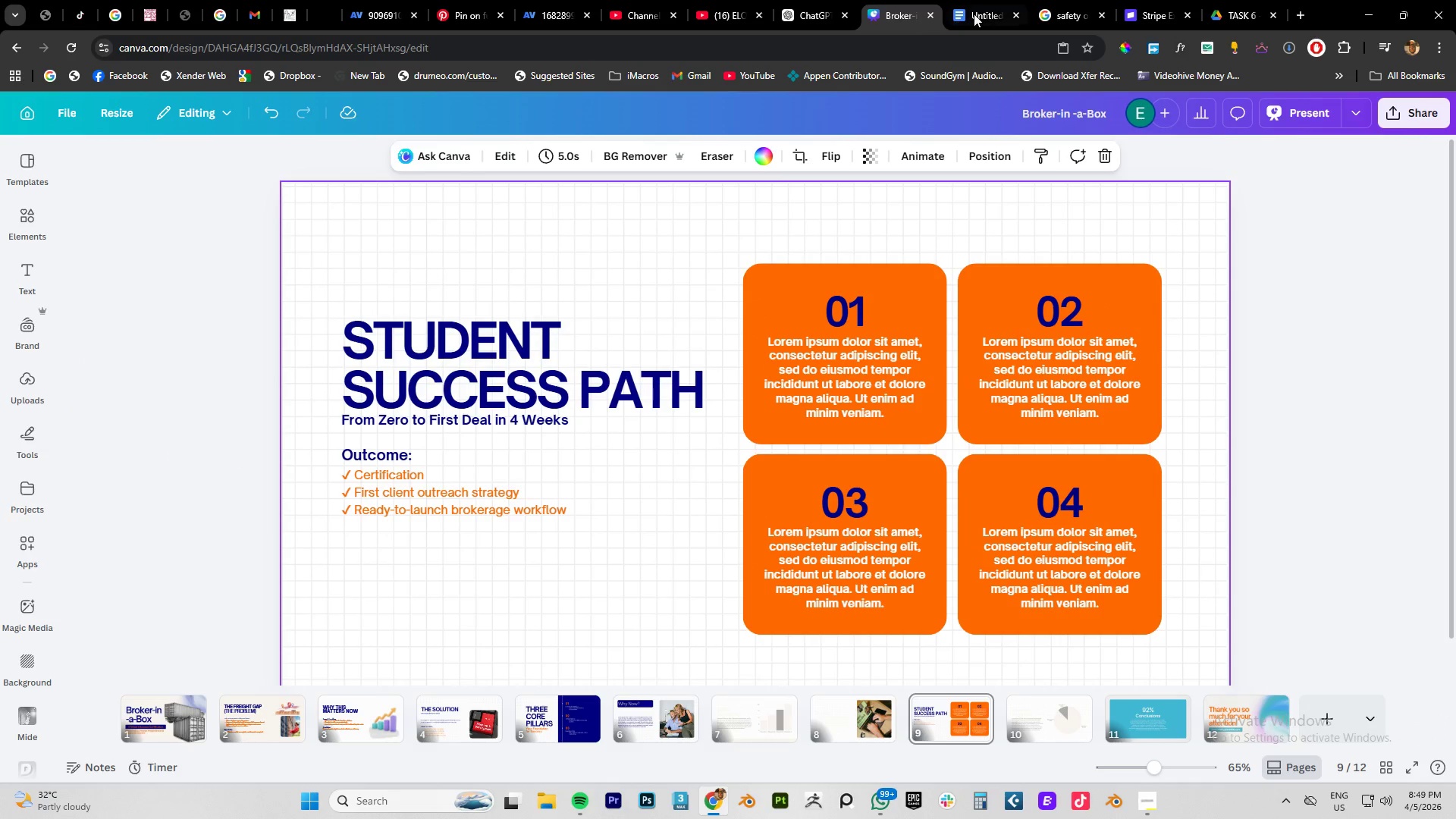 
wait(9.73)
 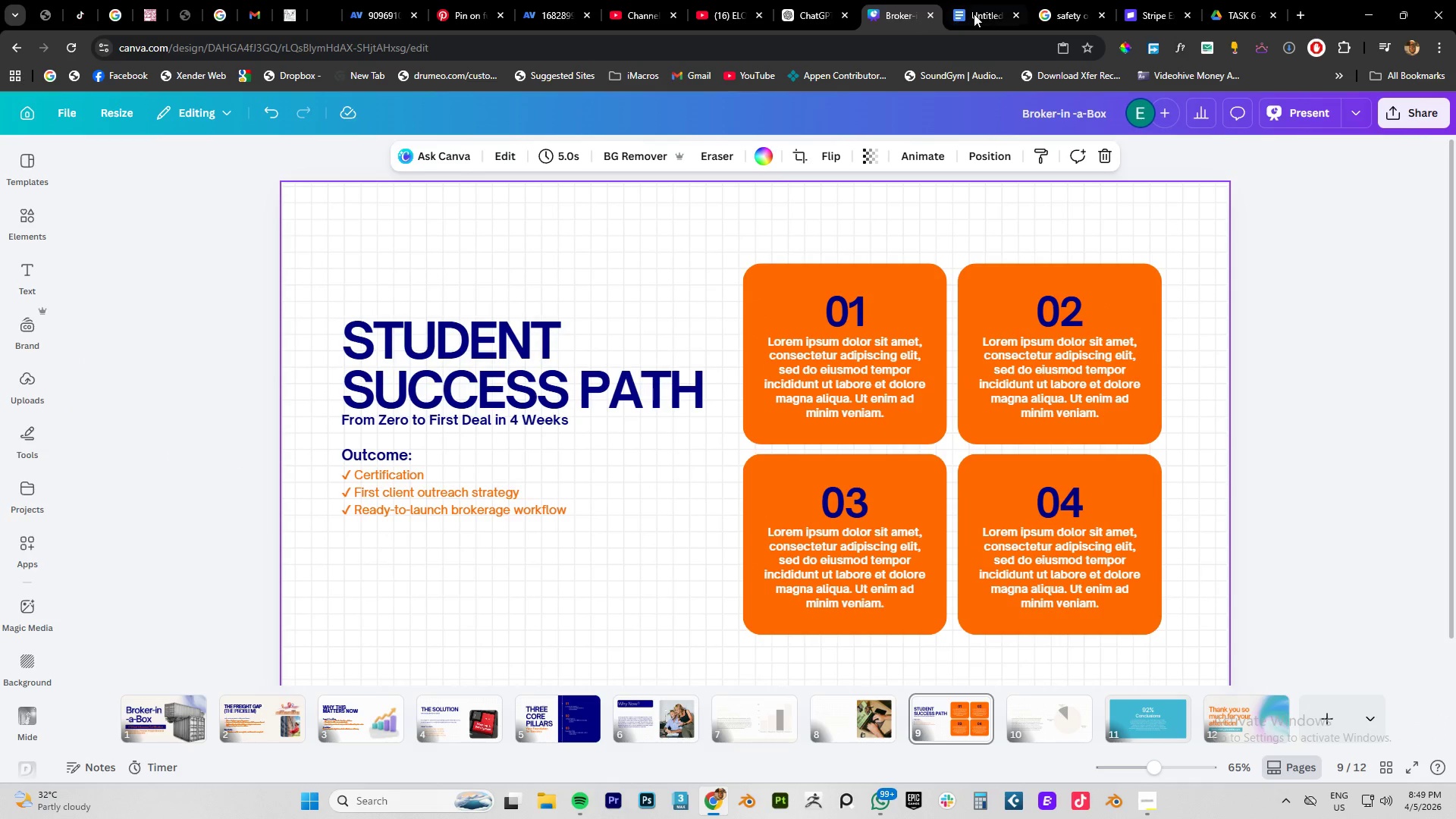 
left_click_drag(start_coordinate=[656, 460], to_coordinate=[457, 462])
 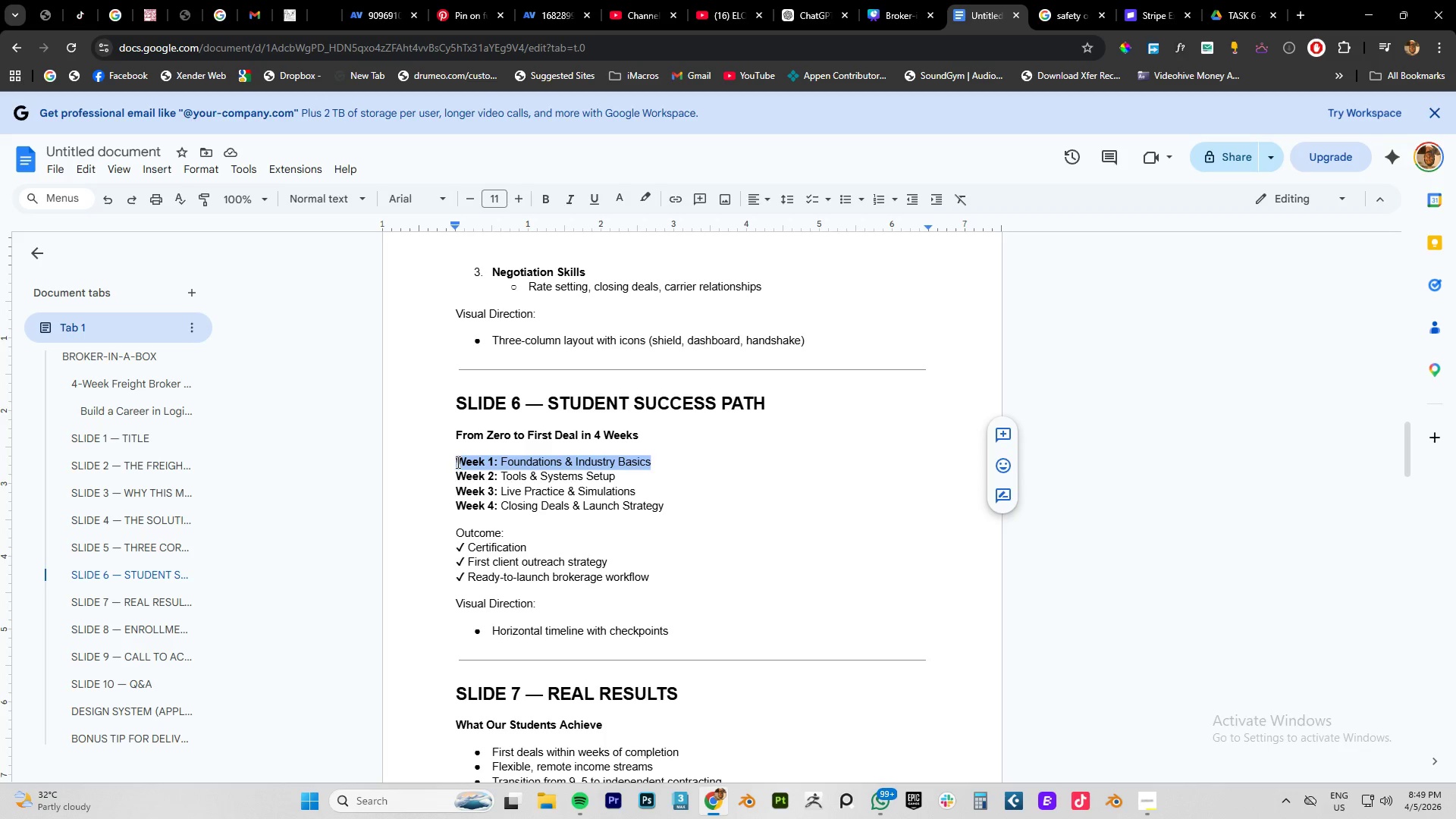 
key(Control+C)
 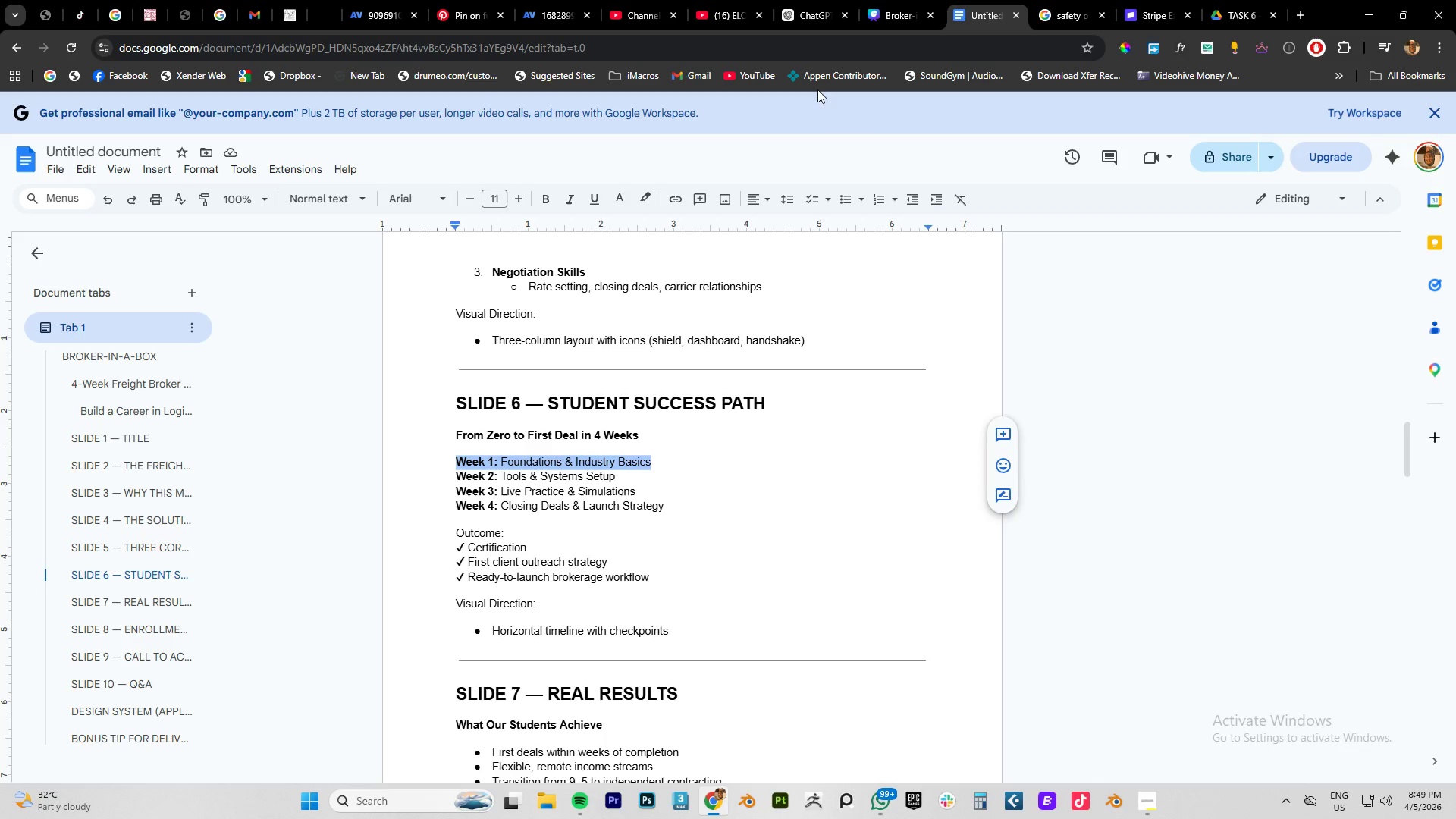 
key(Control+C)
 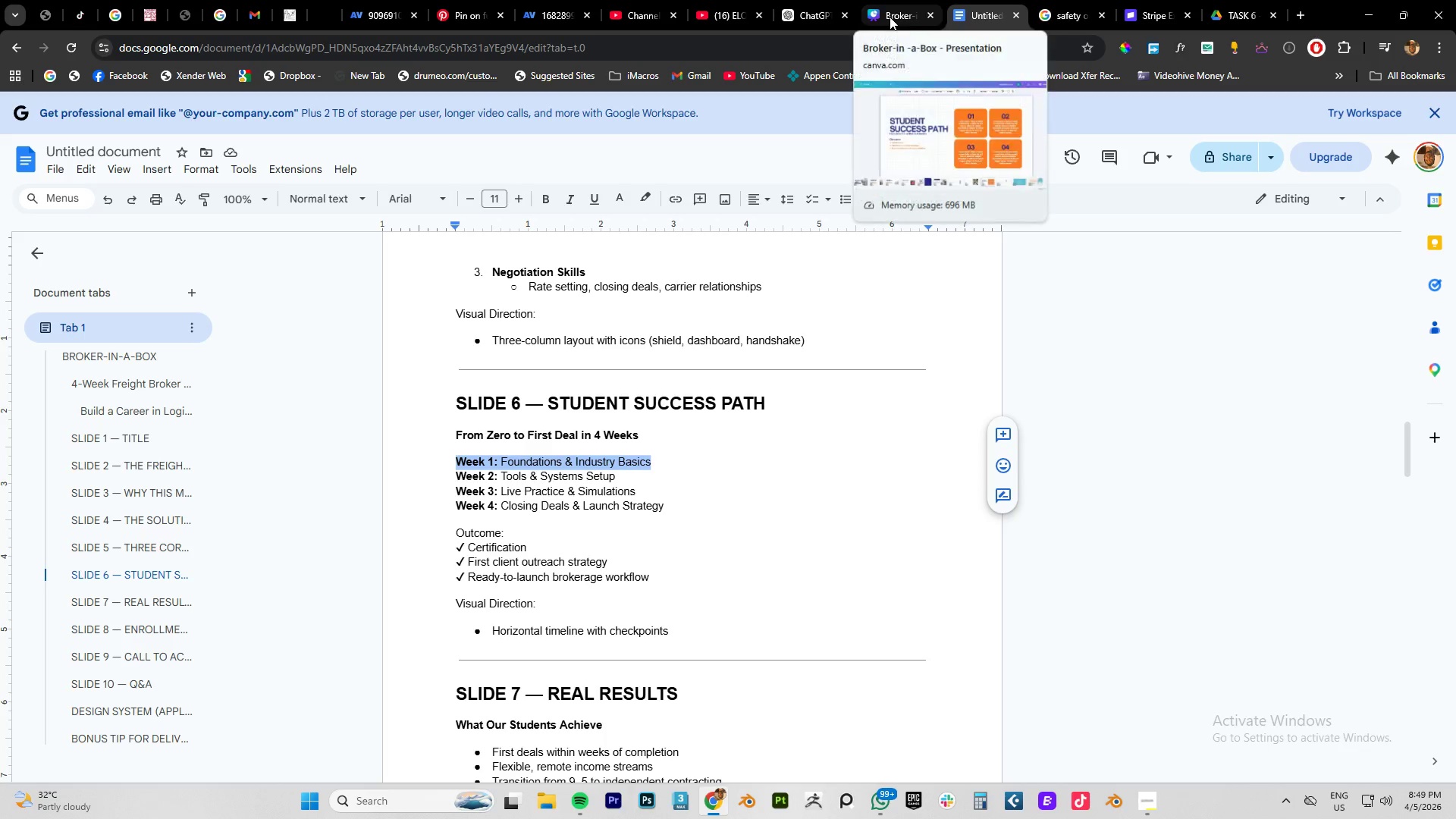 
left_click([890, 17])
 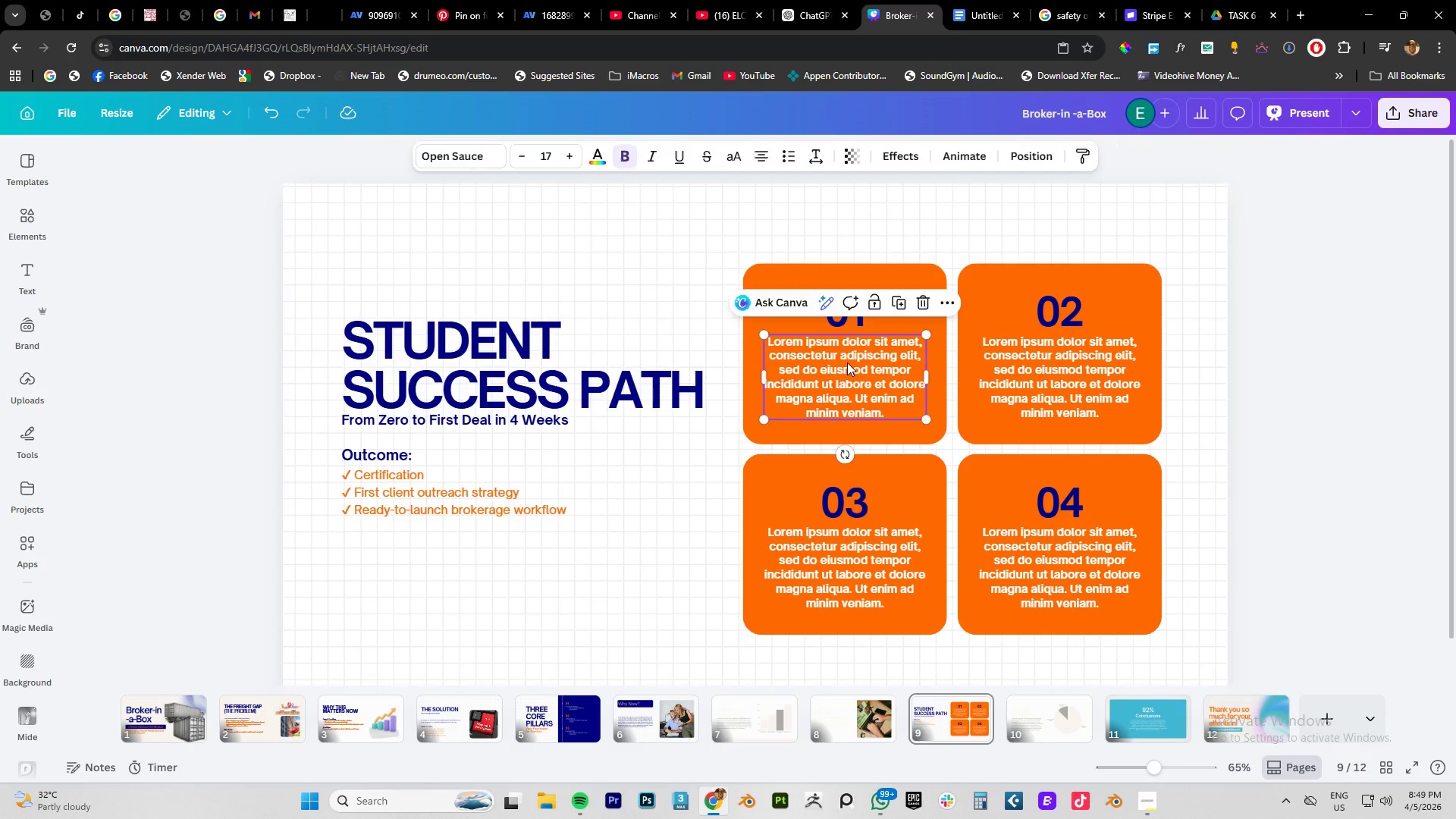 
double_click([847, 362])
 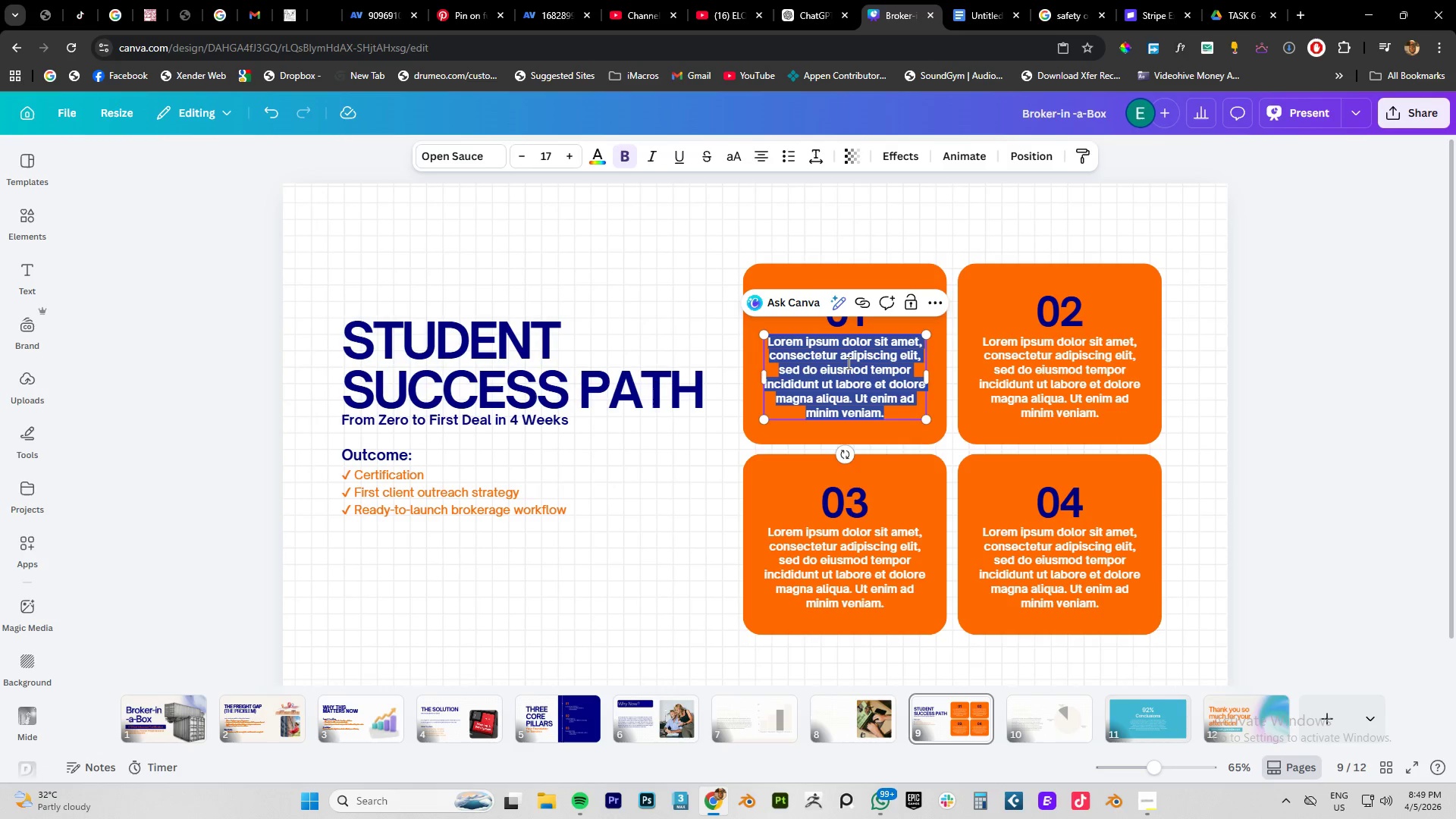 
key(Control+V)
 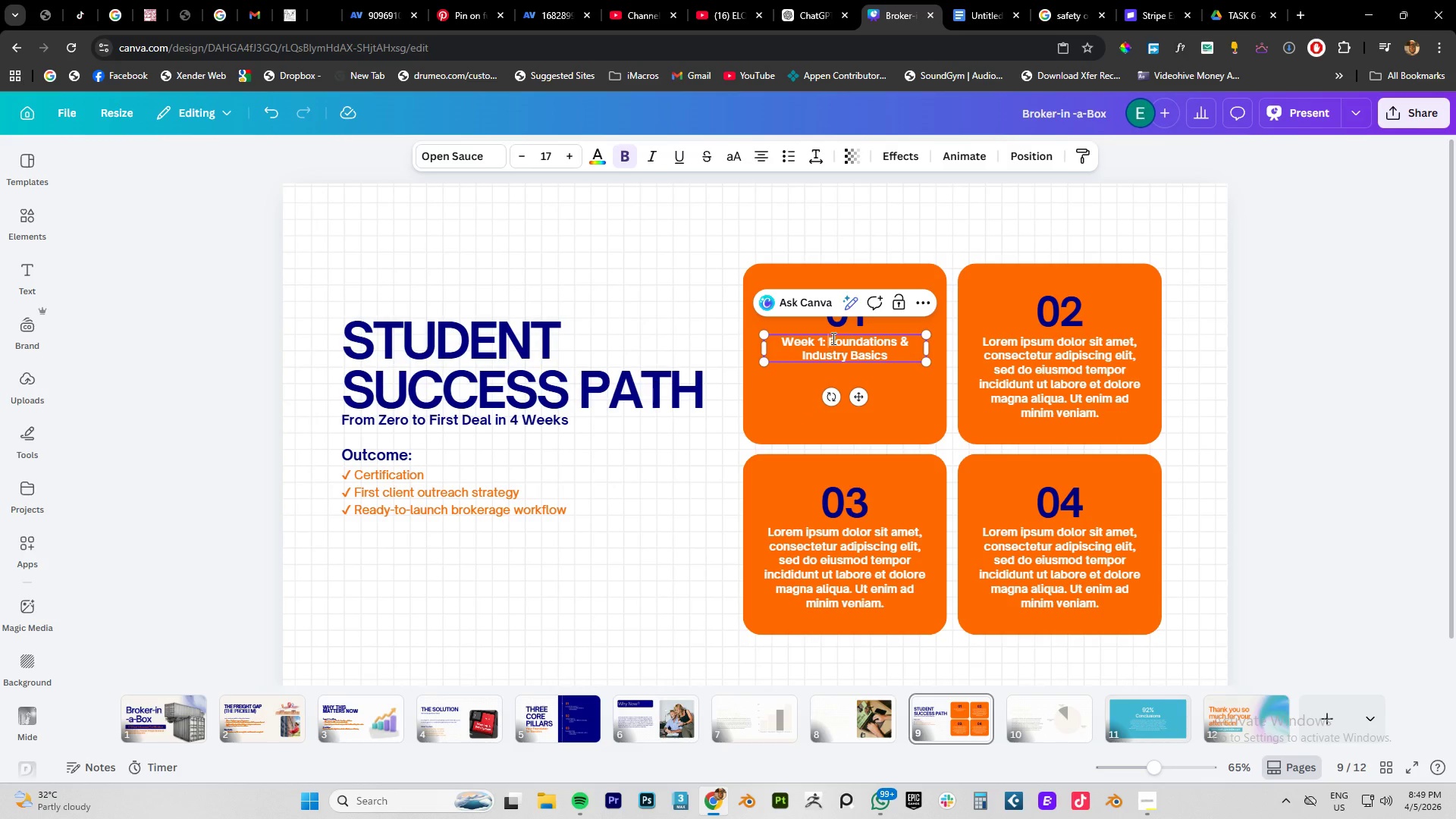 
key(Enter)
 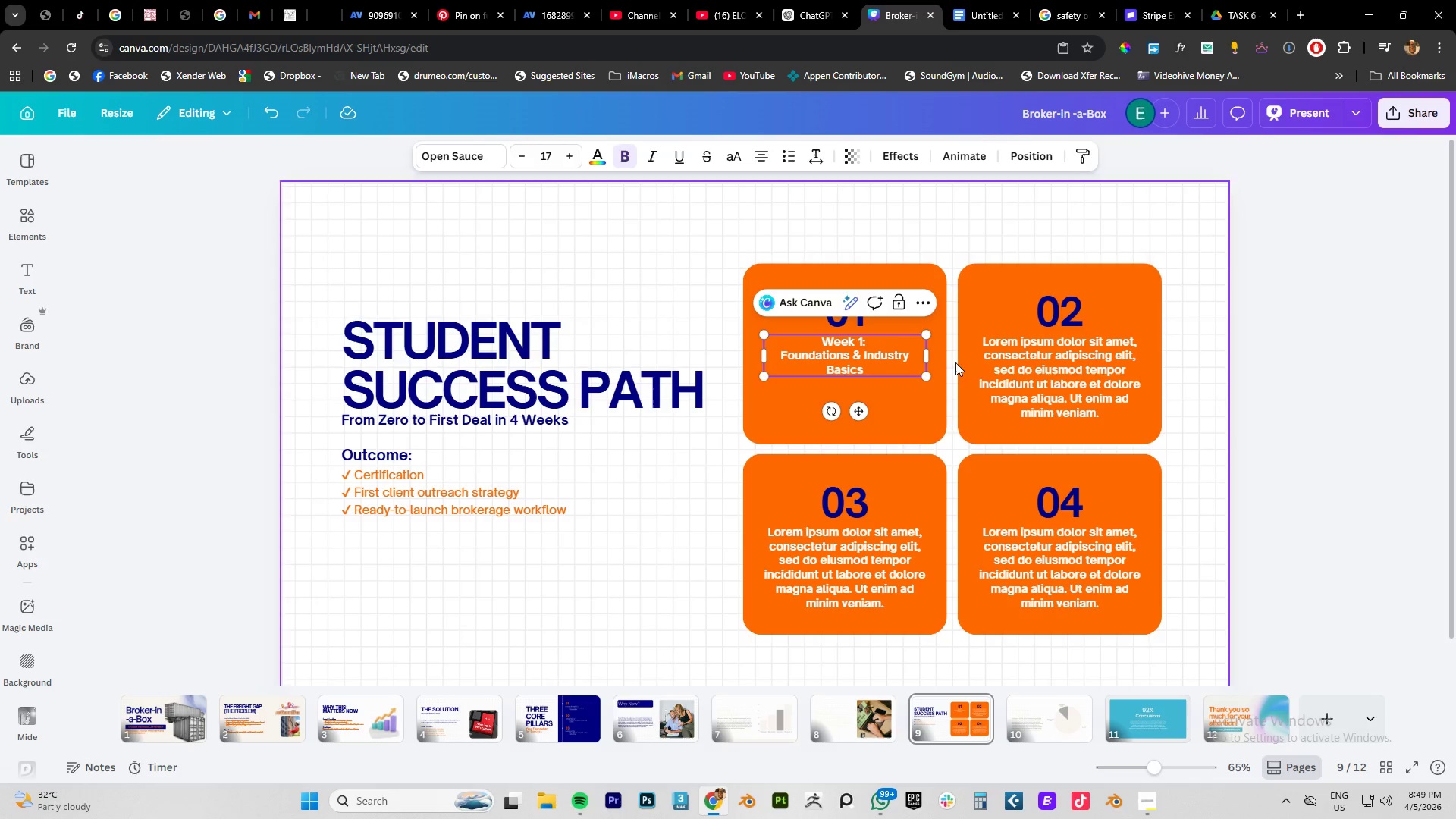 
left_click_drag(start_coordinate=[926, 375], to_coordinate=[935, 381])
 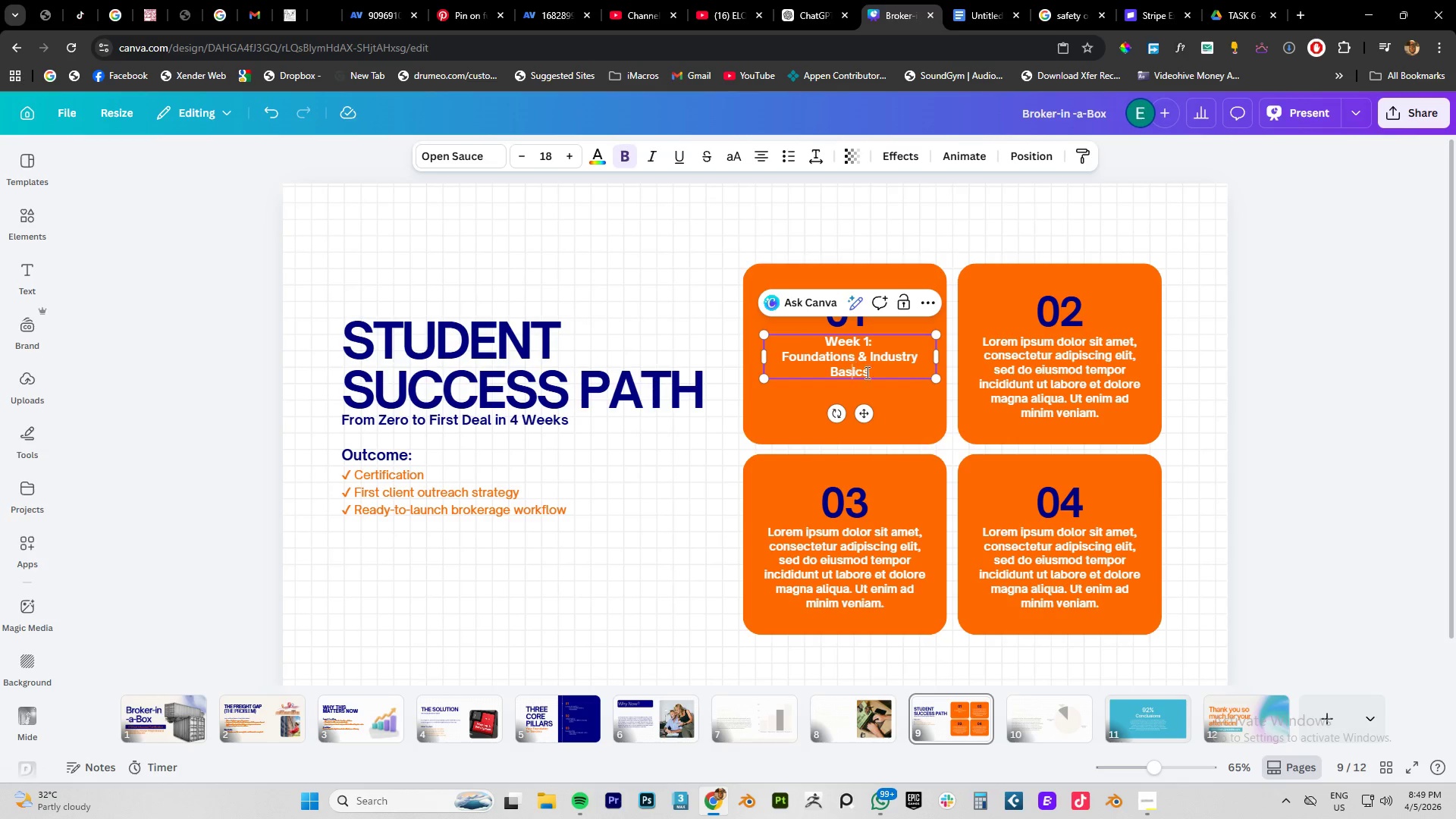 
left_click([897, 405])
 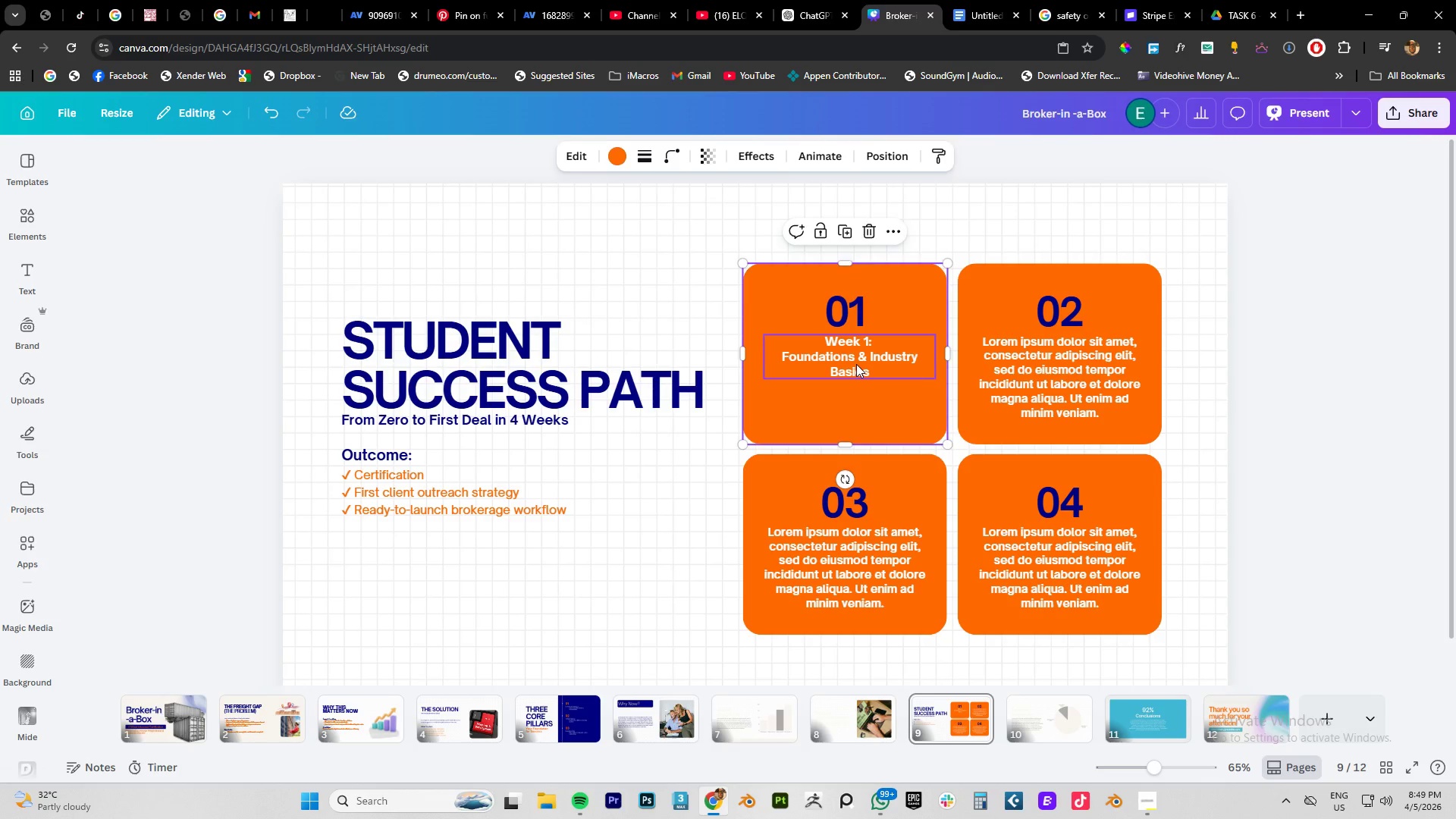 
left_click_drag(start_coordinate=[856, 364], to_coordinate=[851, 364])
 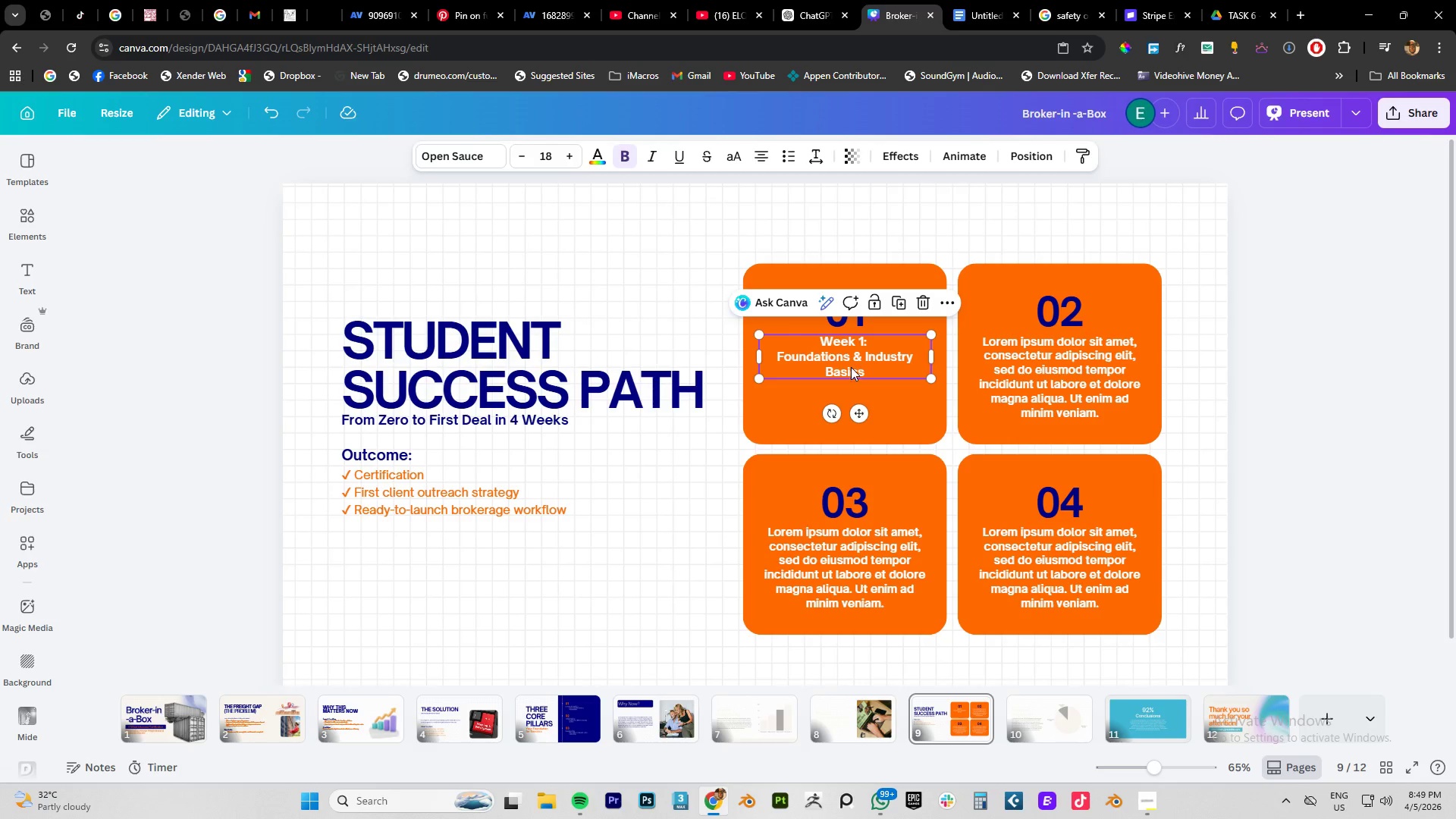 
left_click_drag(start_coordinate=[851, 364], to_coordinate=[851, 375])
 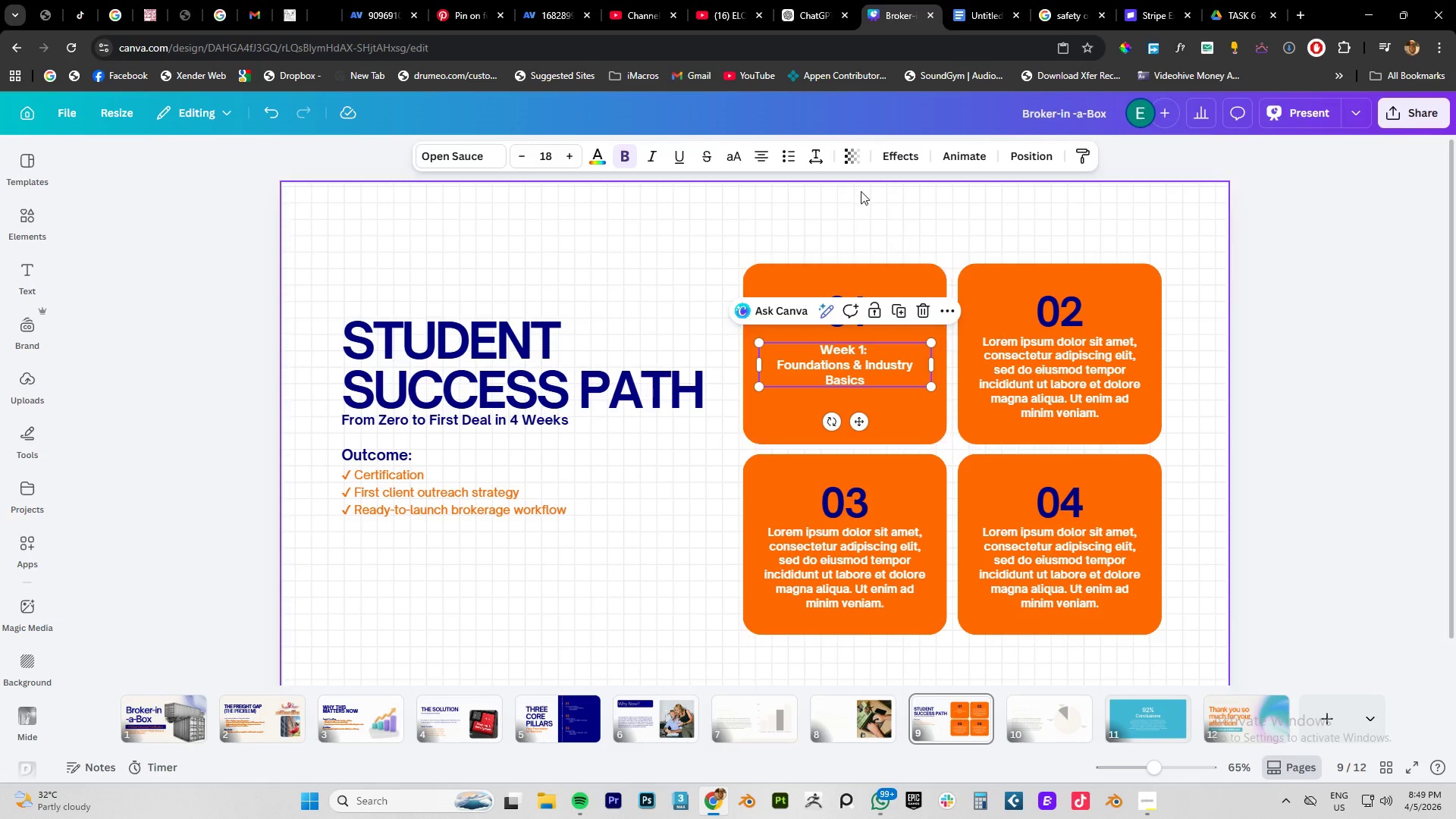 
mouse_move([642, 169])
 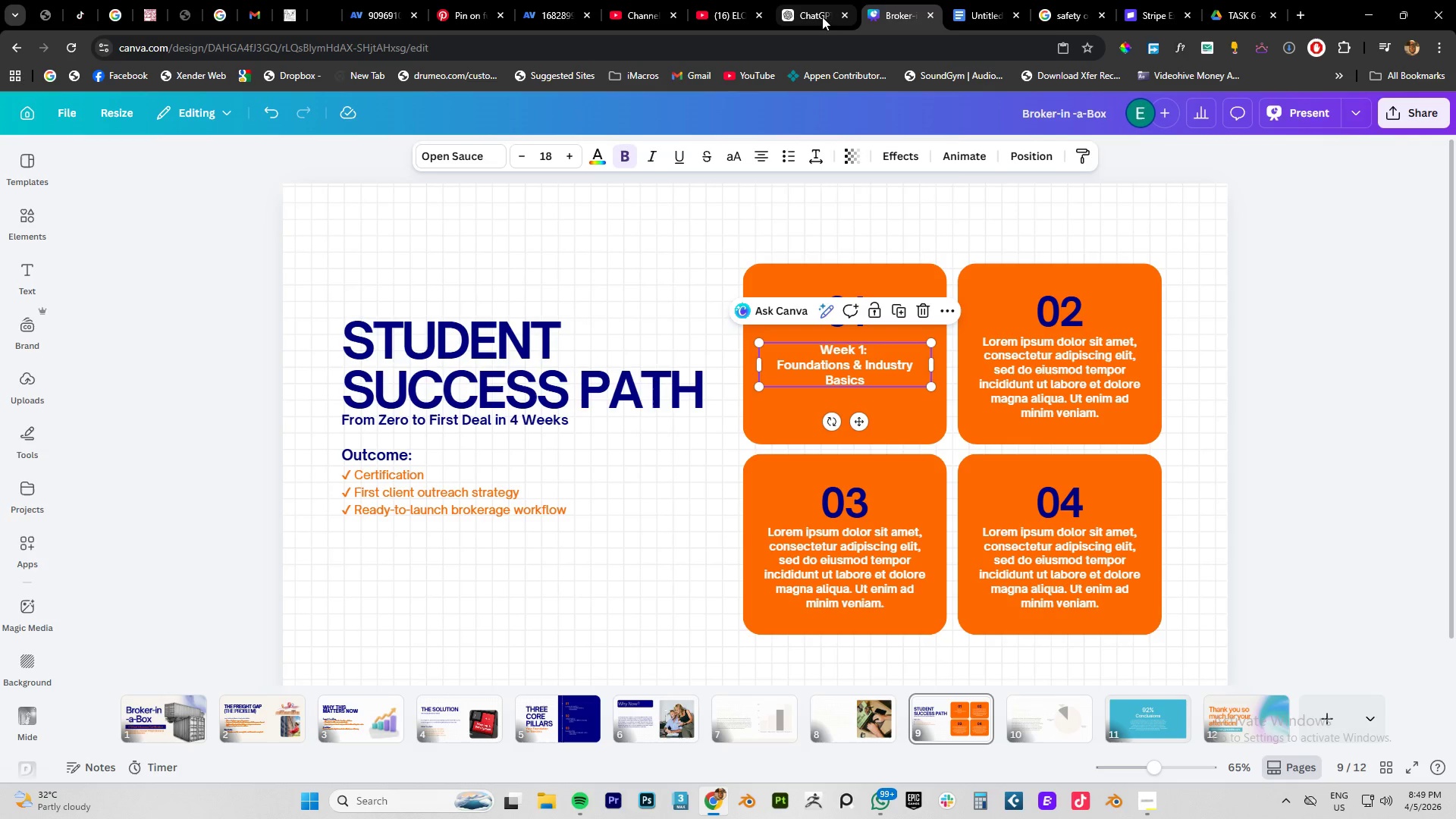 
left_click([817, 16])
 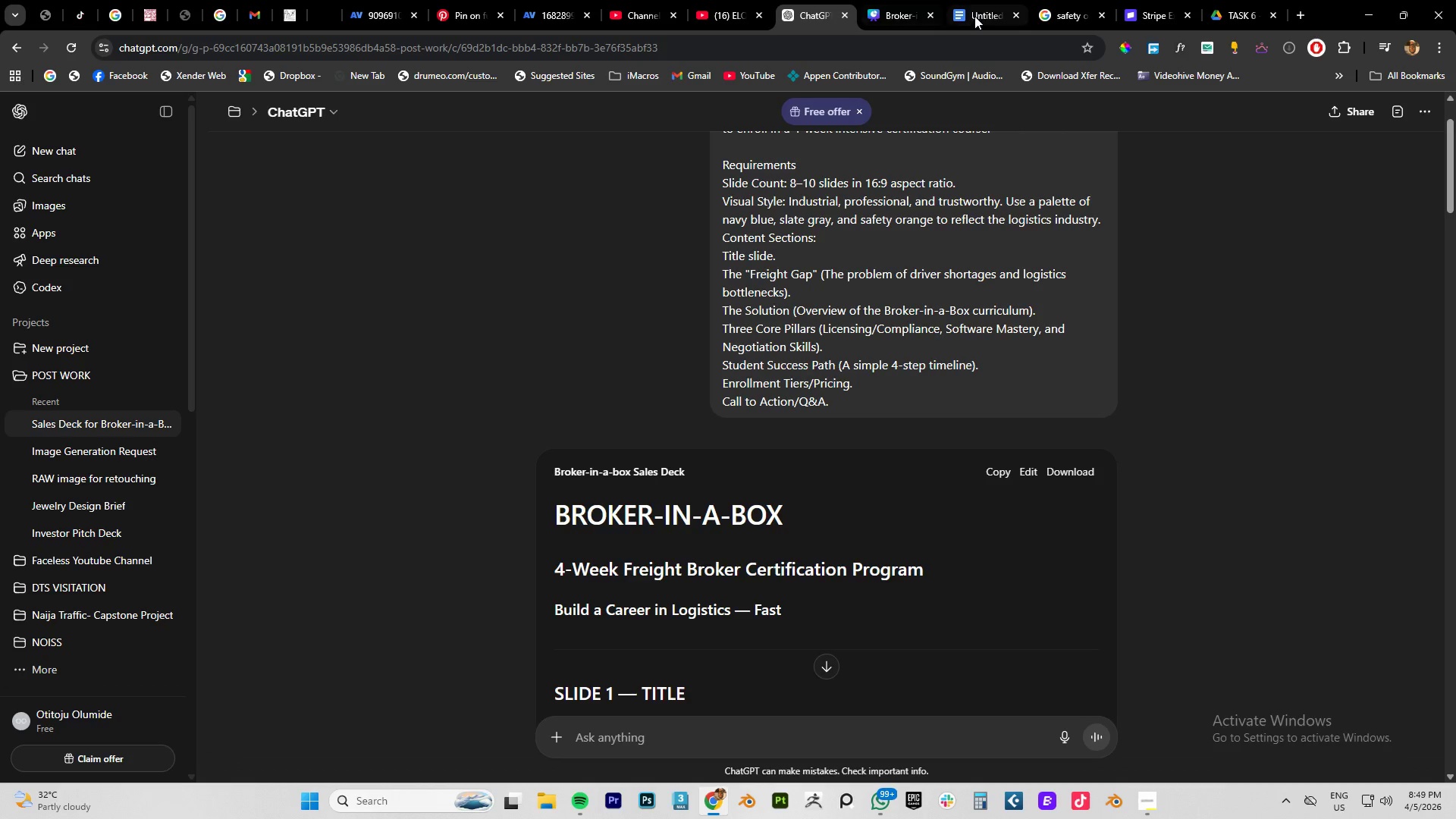 
left_click([979, 16])
 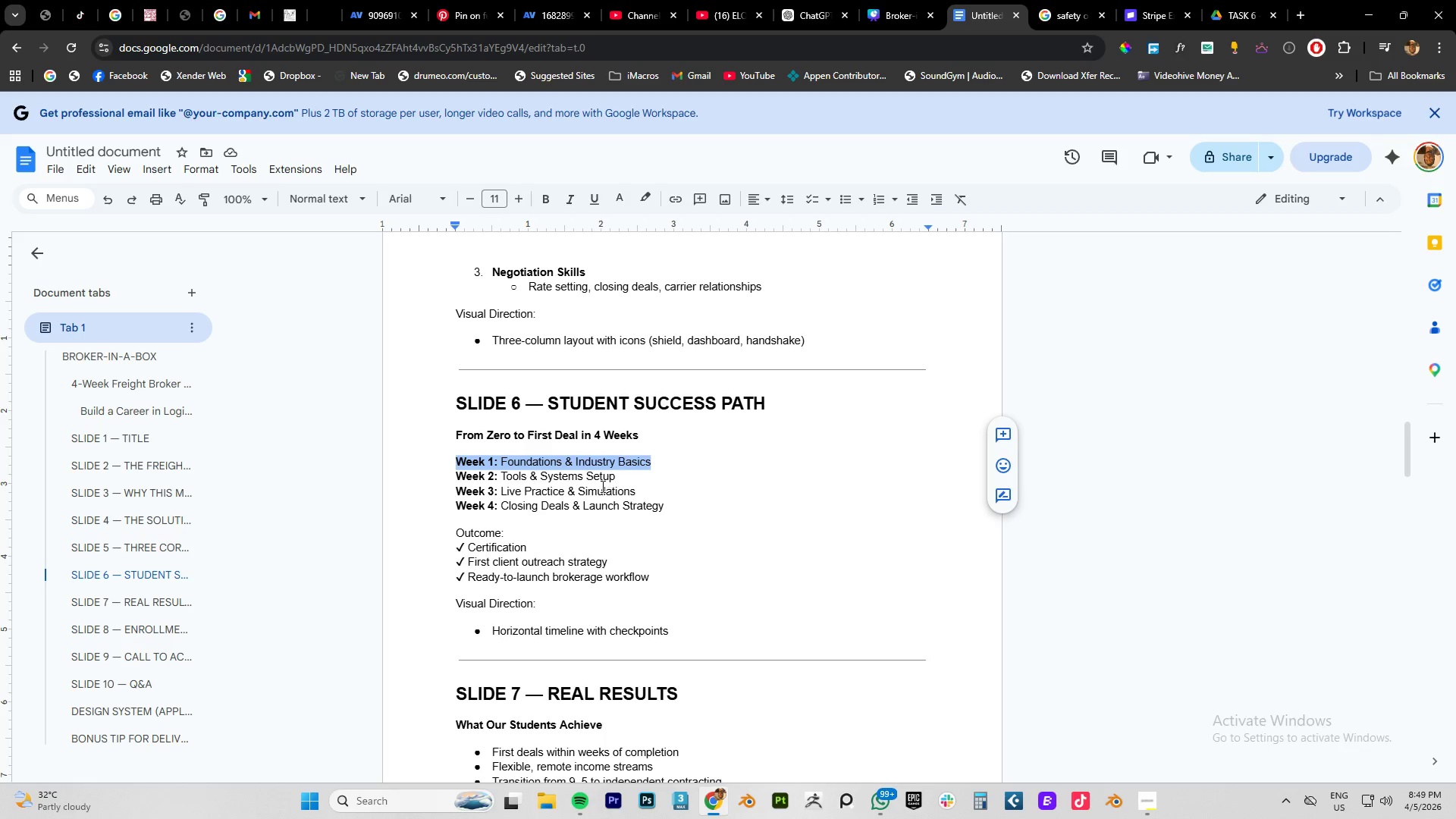 
left_click_drag(start_coordinate=[620, 479], to_coordinate=[459, 473])
 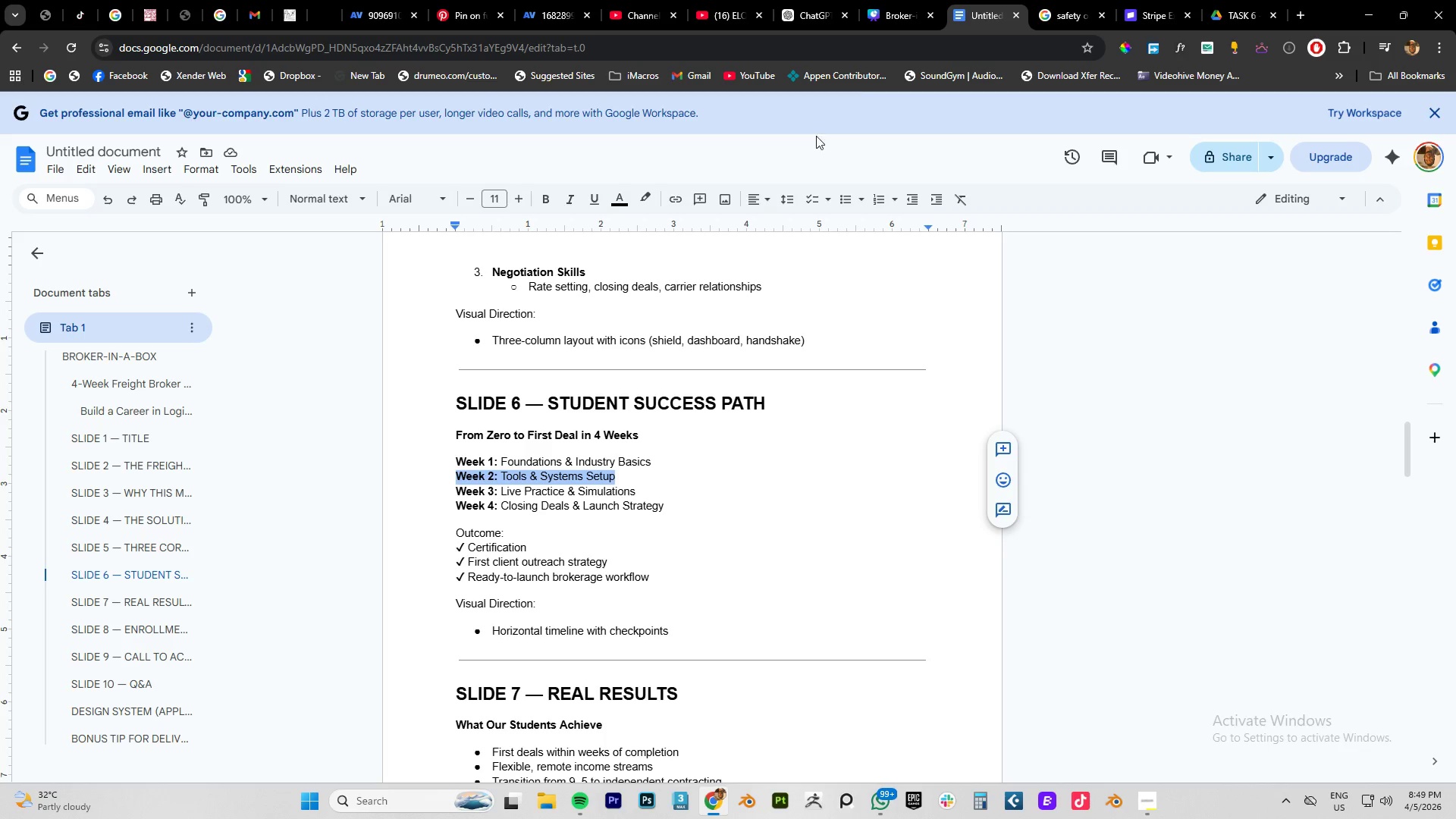 
key(Control+C)
 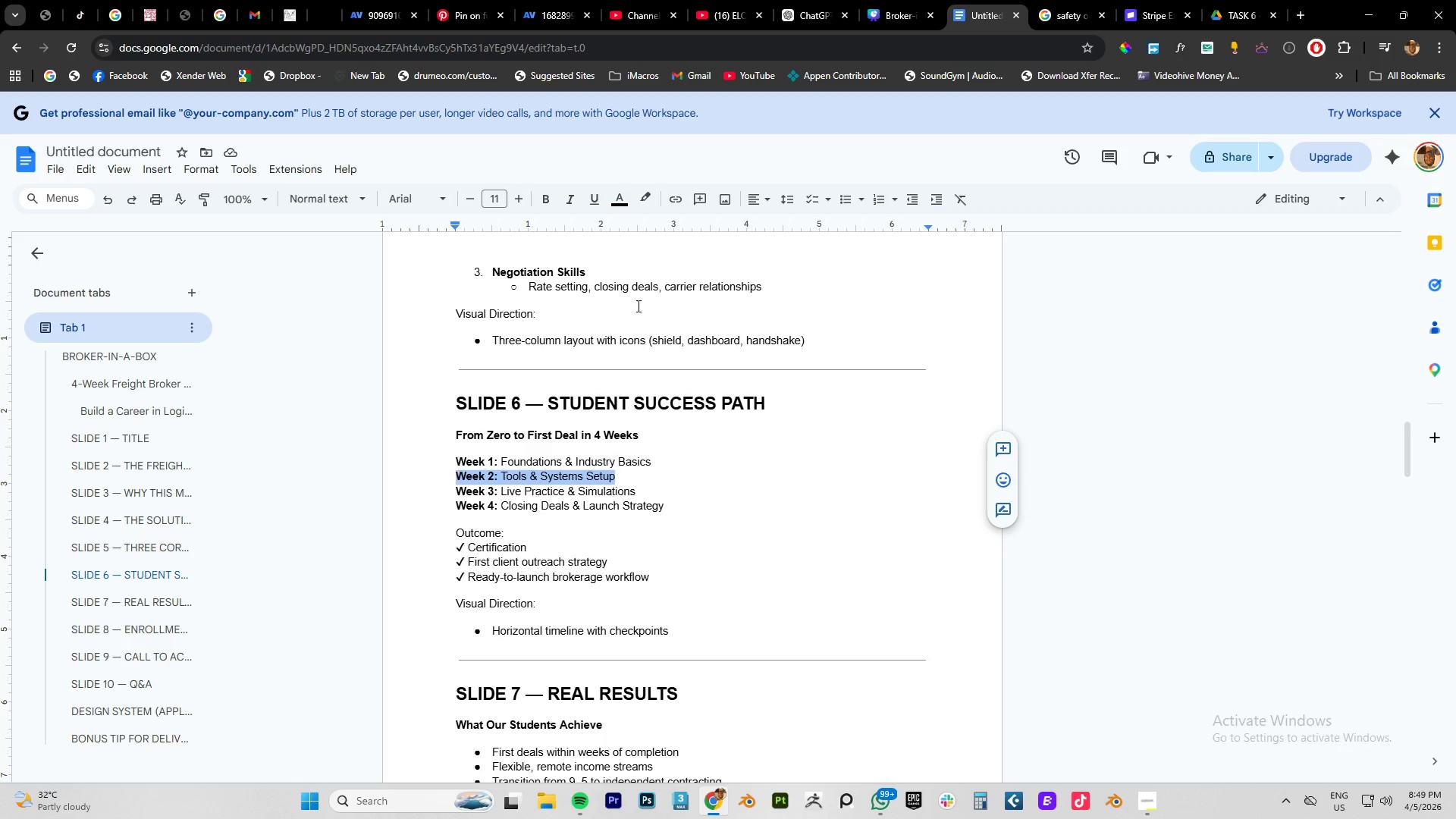 
key(Control+C)
 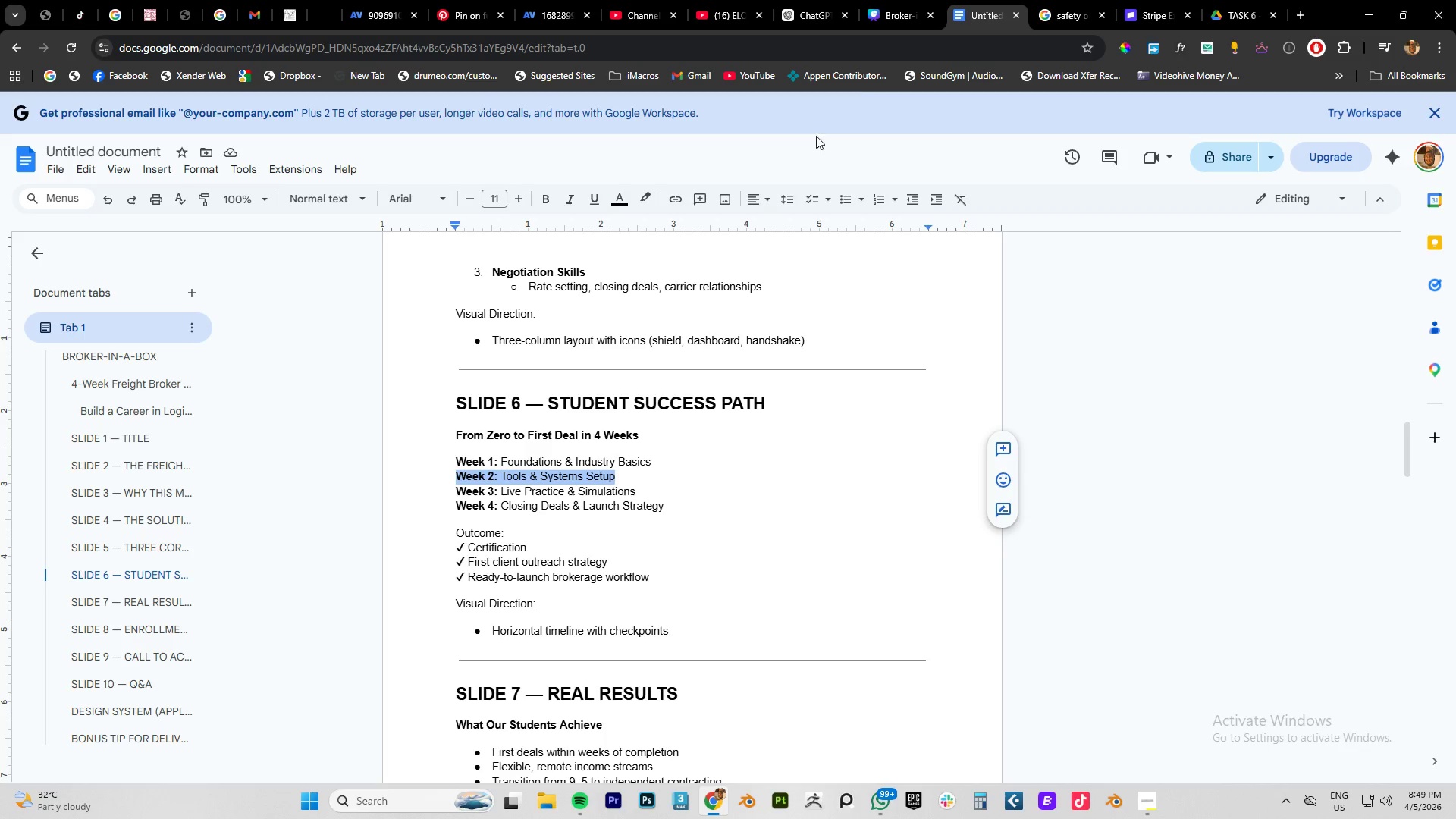 
key(Control+C)
 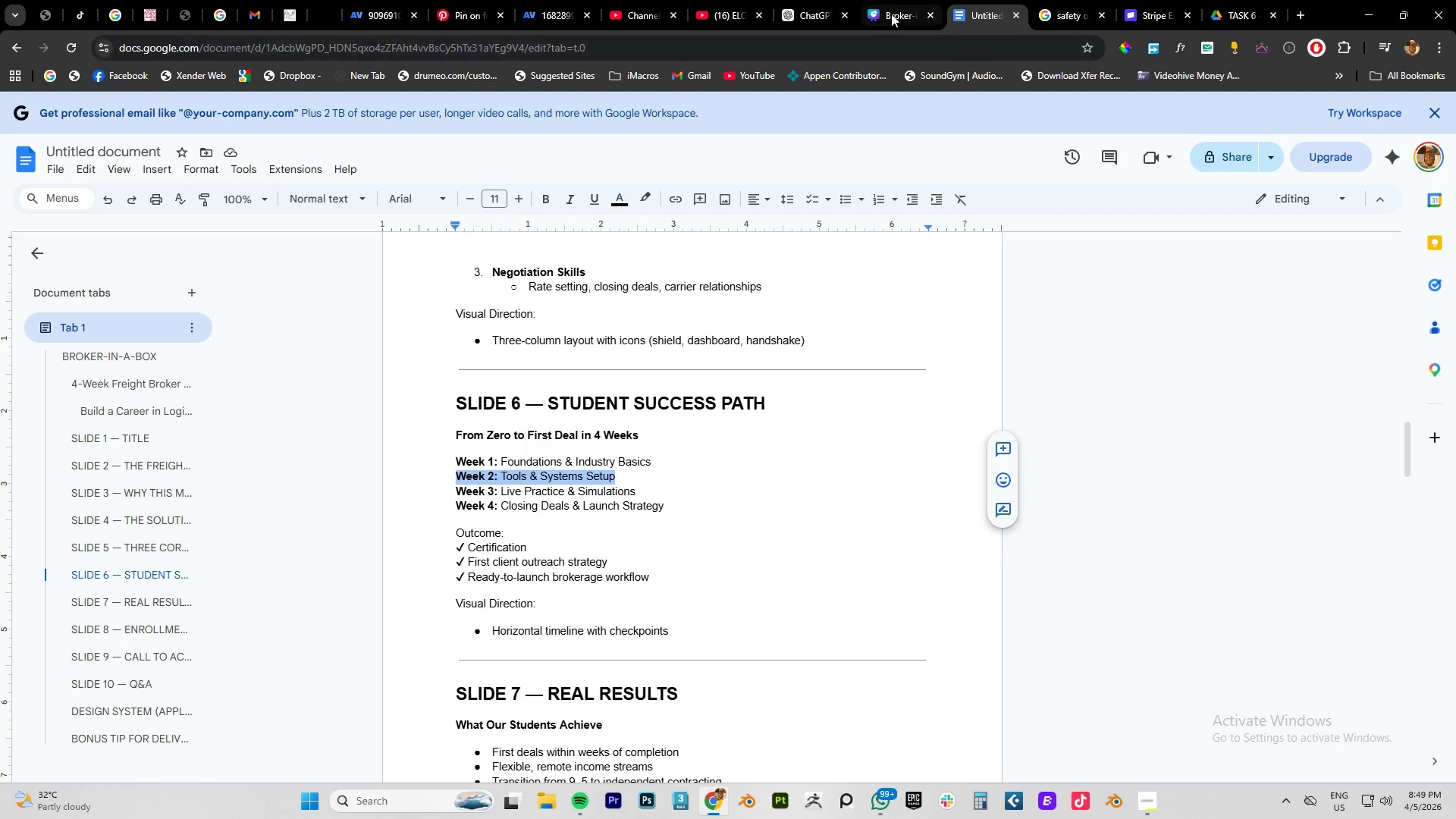 
left_click([893, 10])
 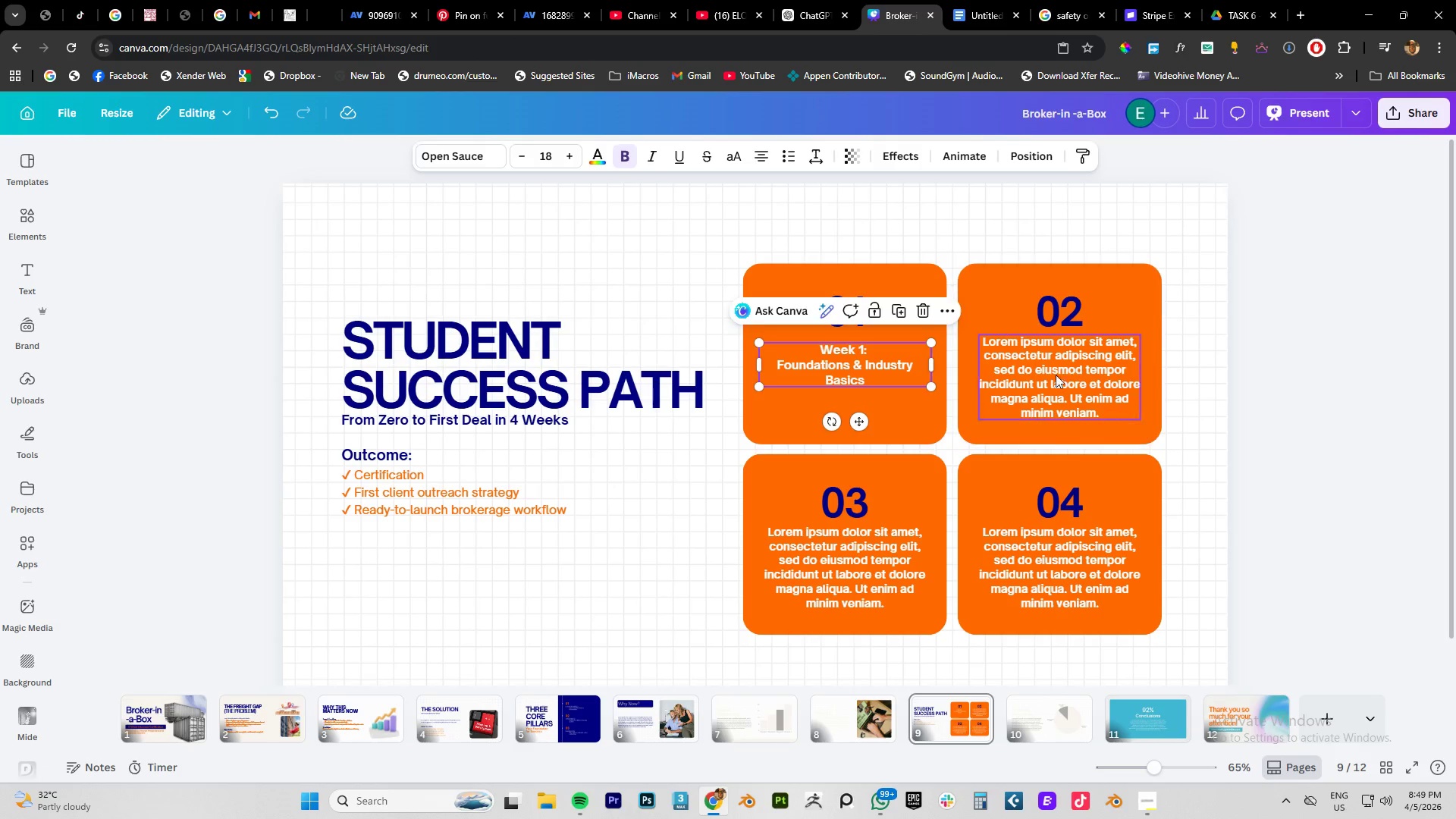 
double_click([1057, 370])
 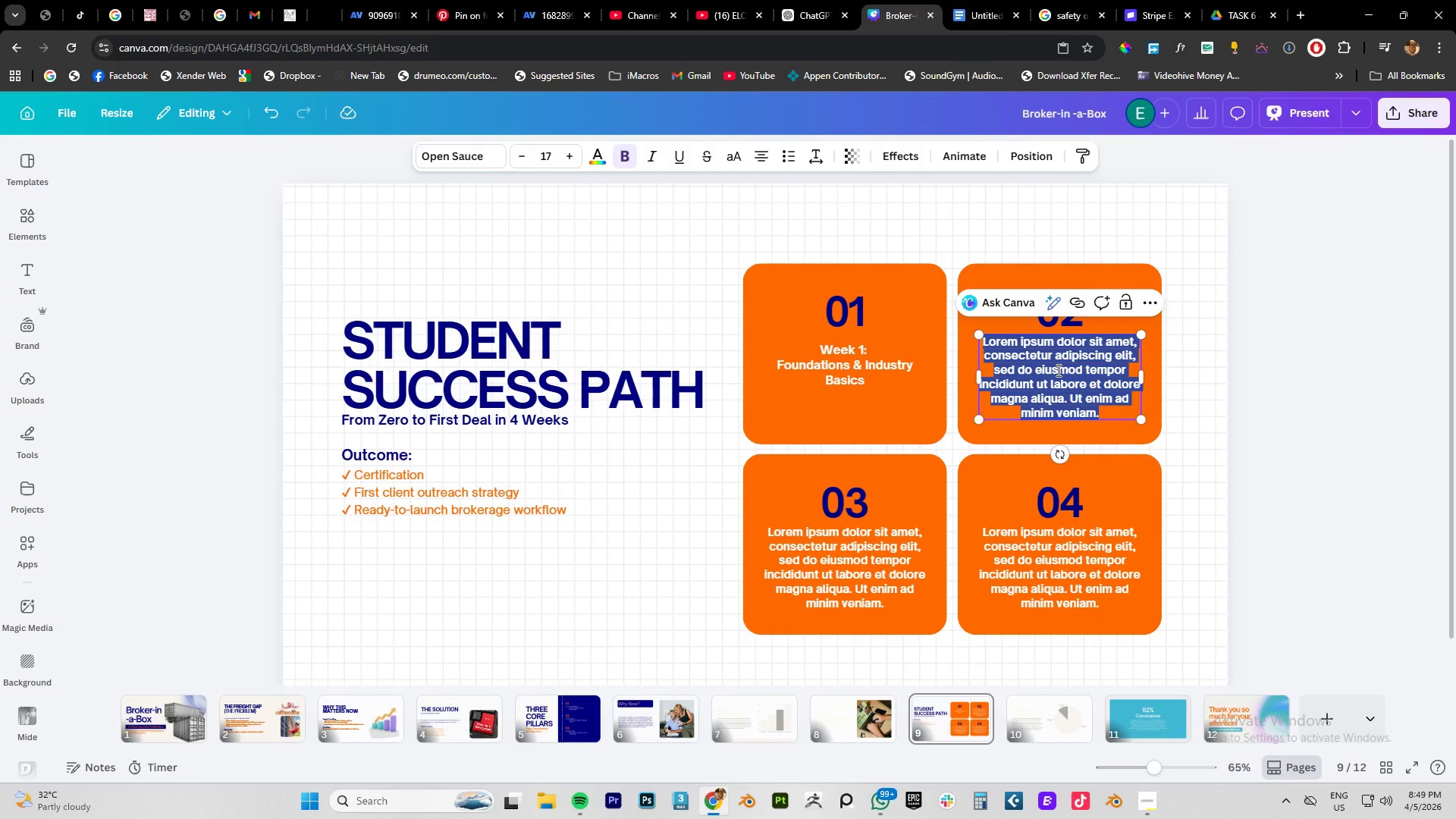 
key(Control+V)
 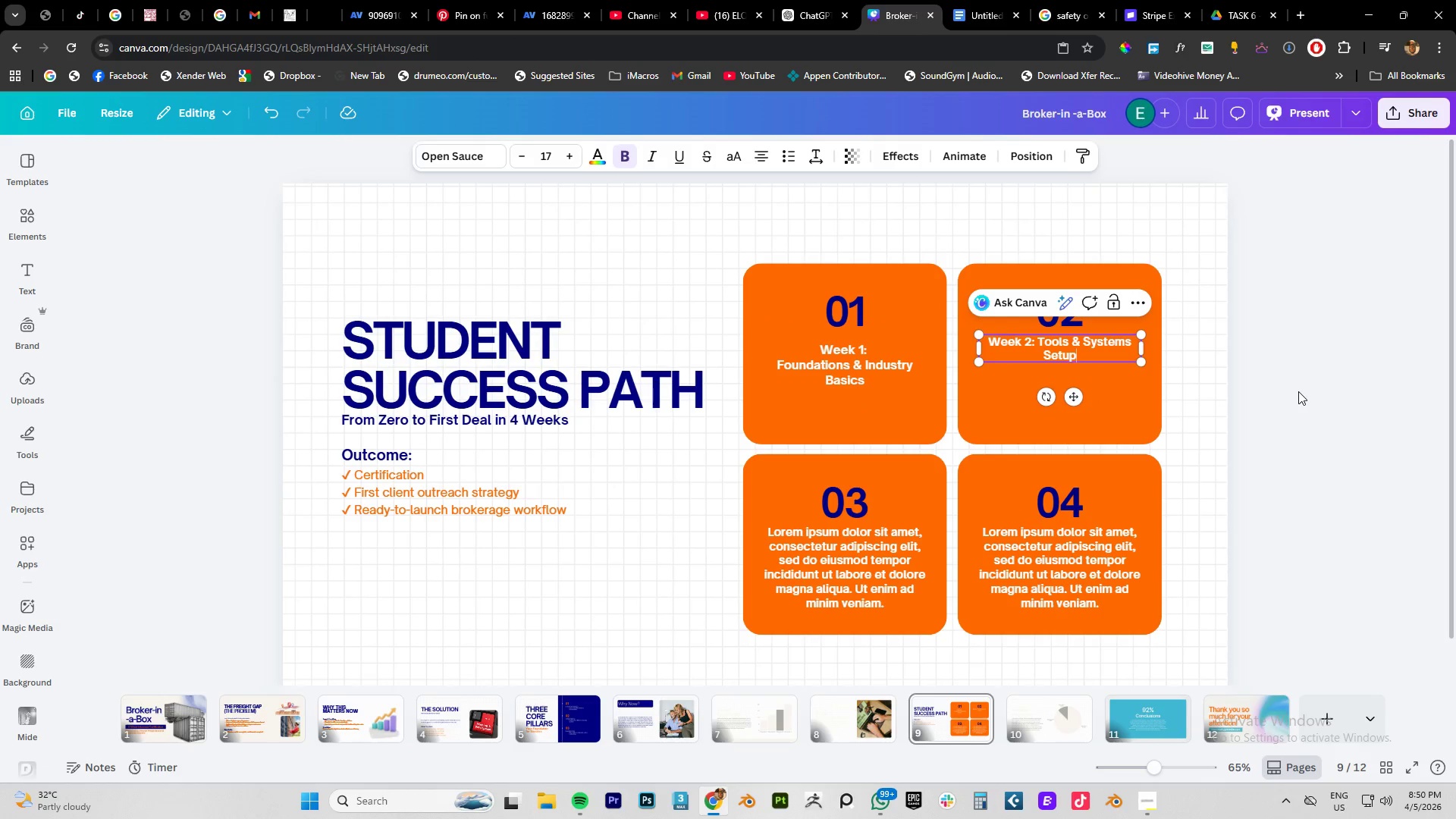 
left_click([1298, 391])
 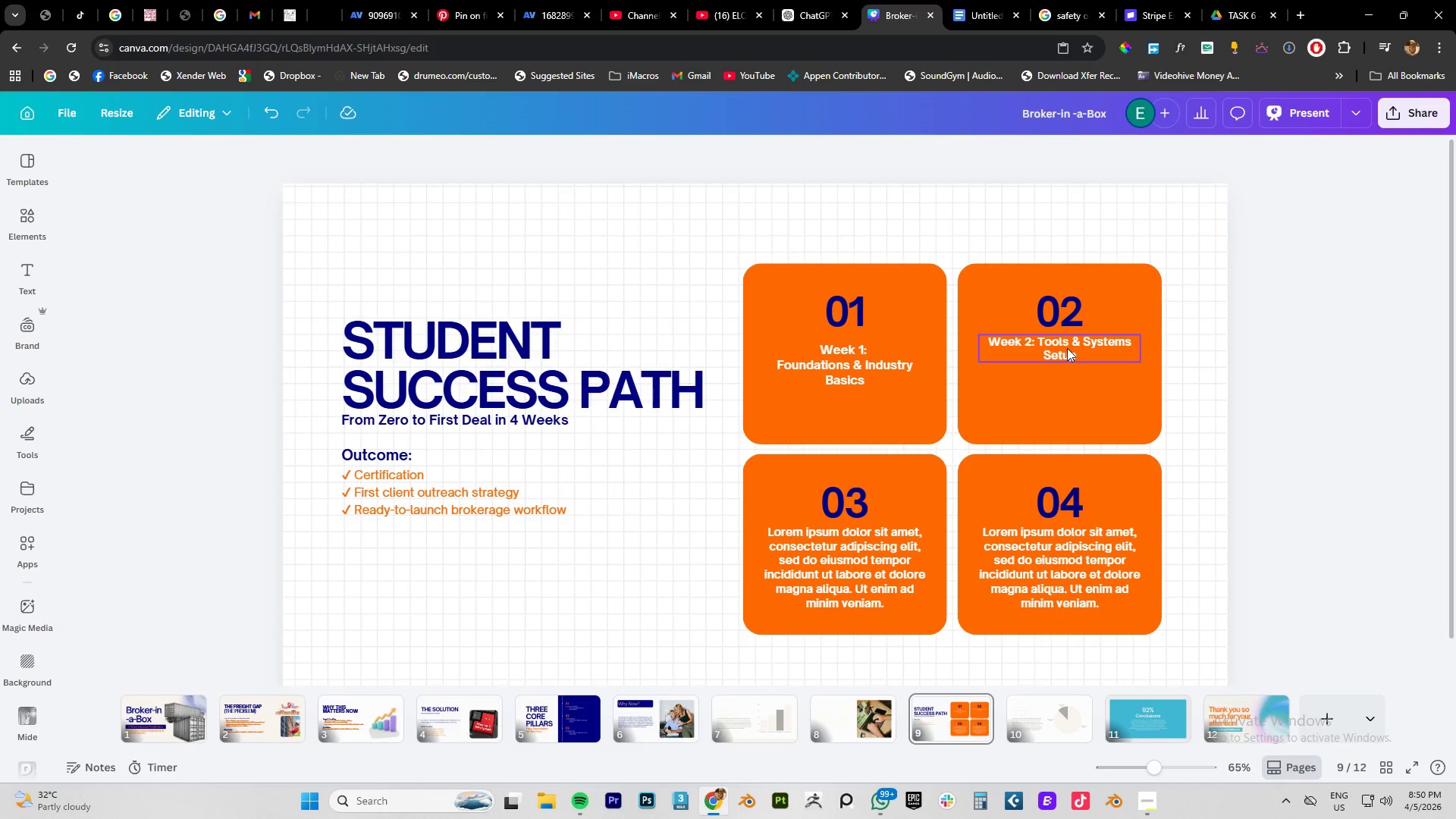 
left_click_drag(start_coordinate=[1062, 347], to_coordinate=[1062, 362])
 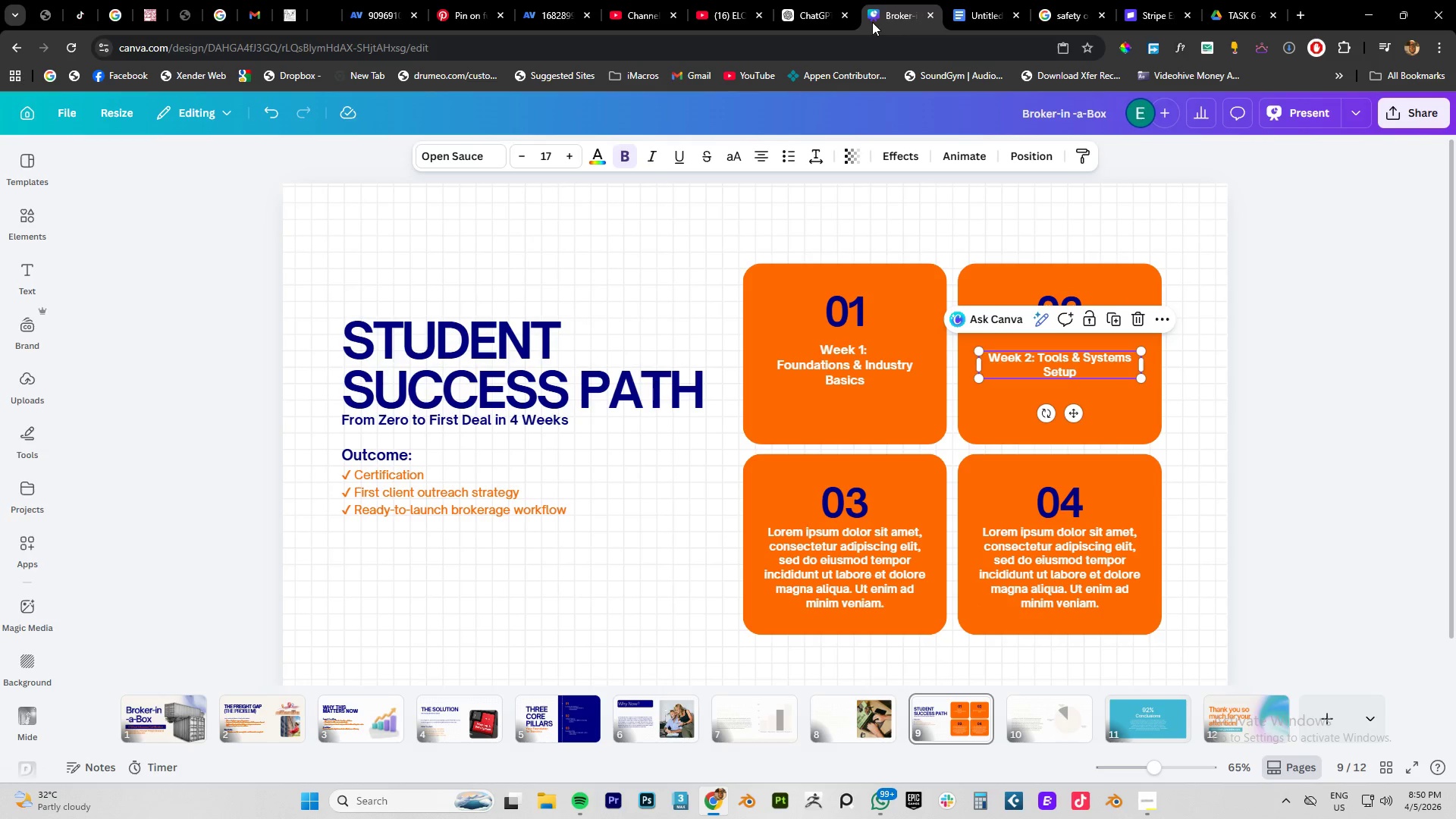 
left_click([956, 15])
 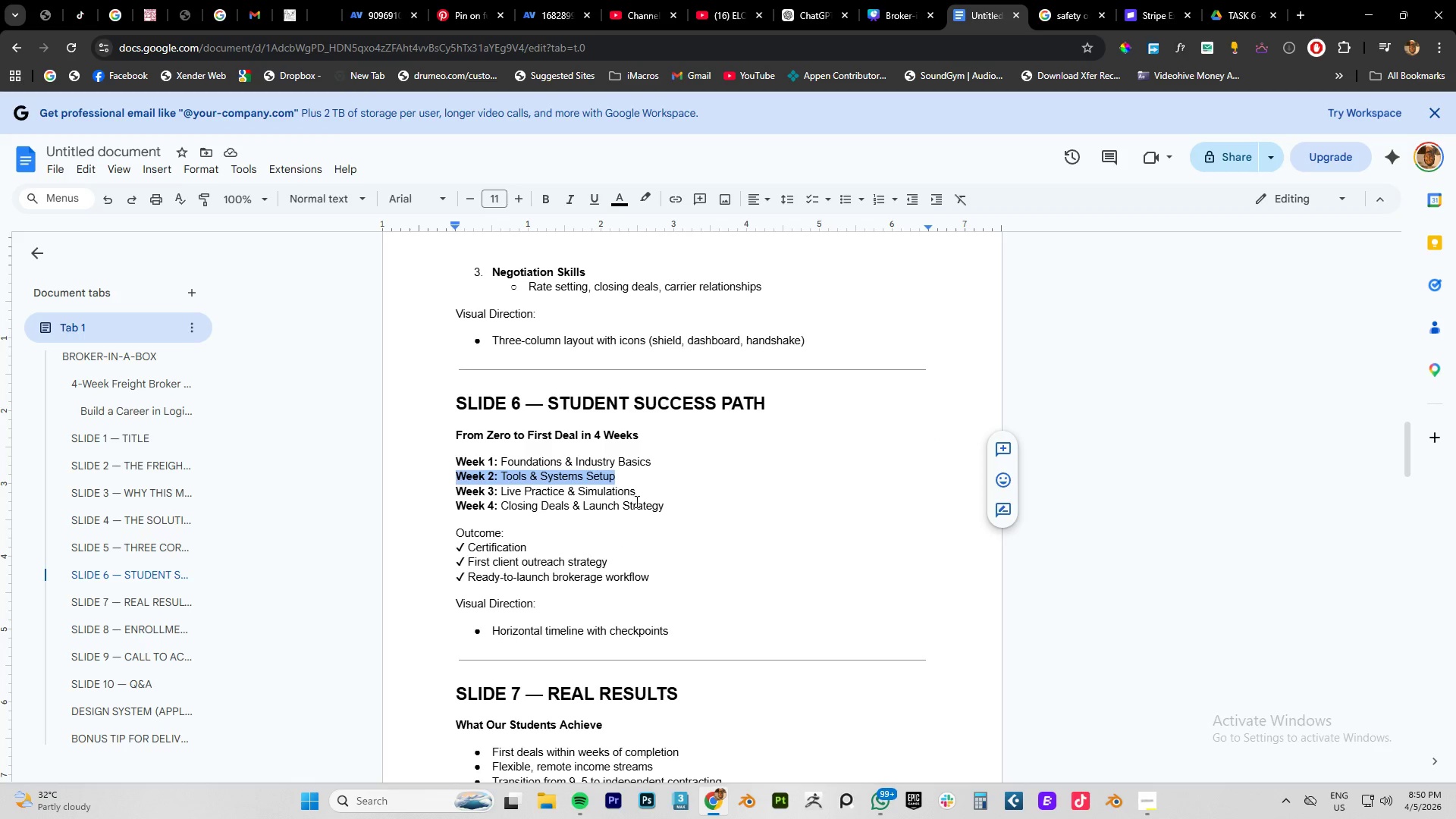 
left_click_drag(start_coordinate=[639, 491], to_coordinate=[456, 497])
 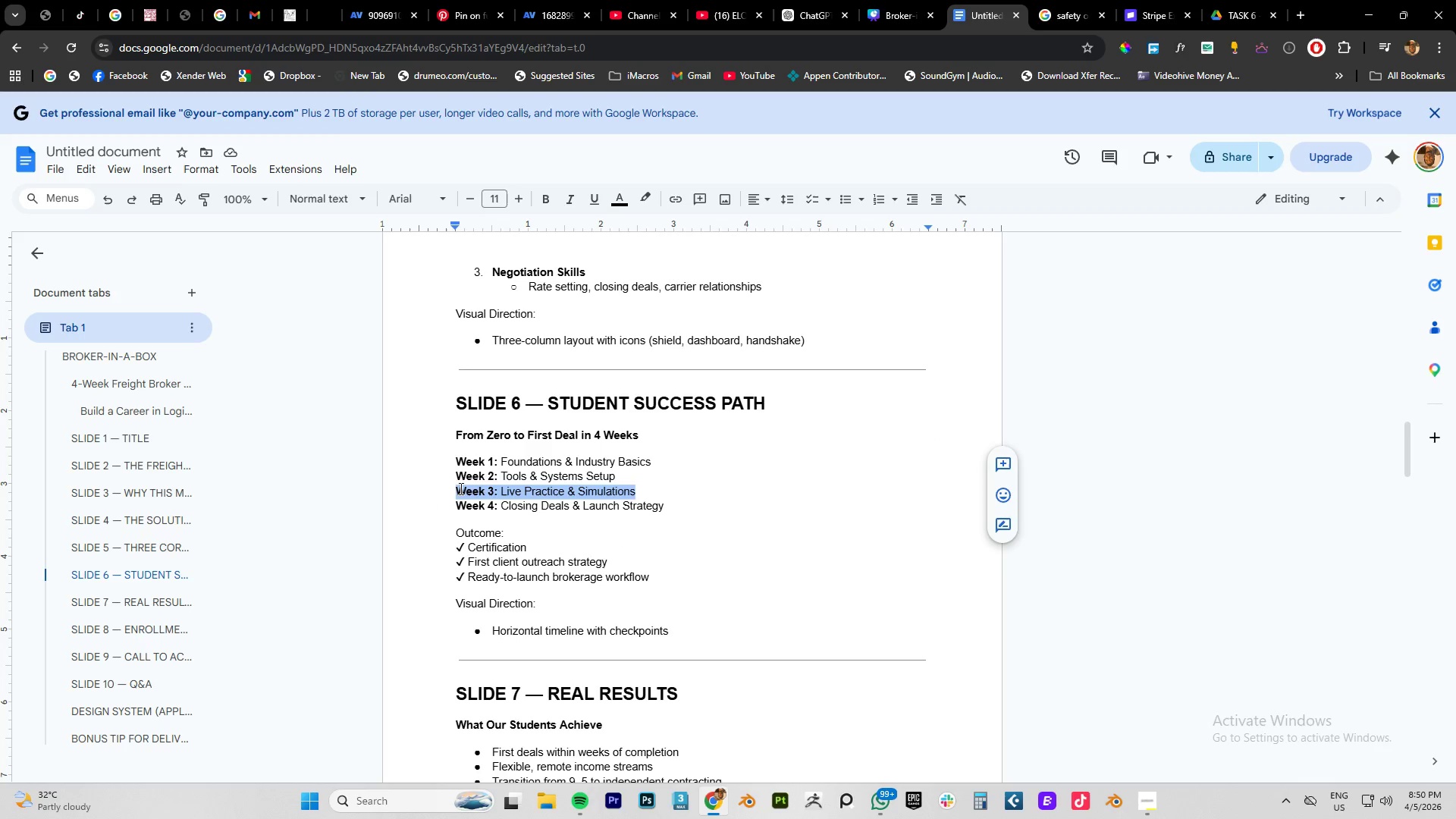 
key(Control+C)
 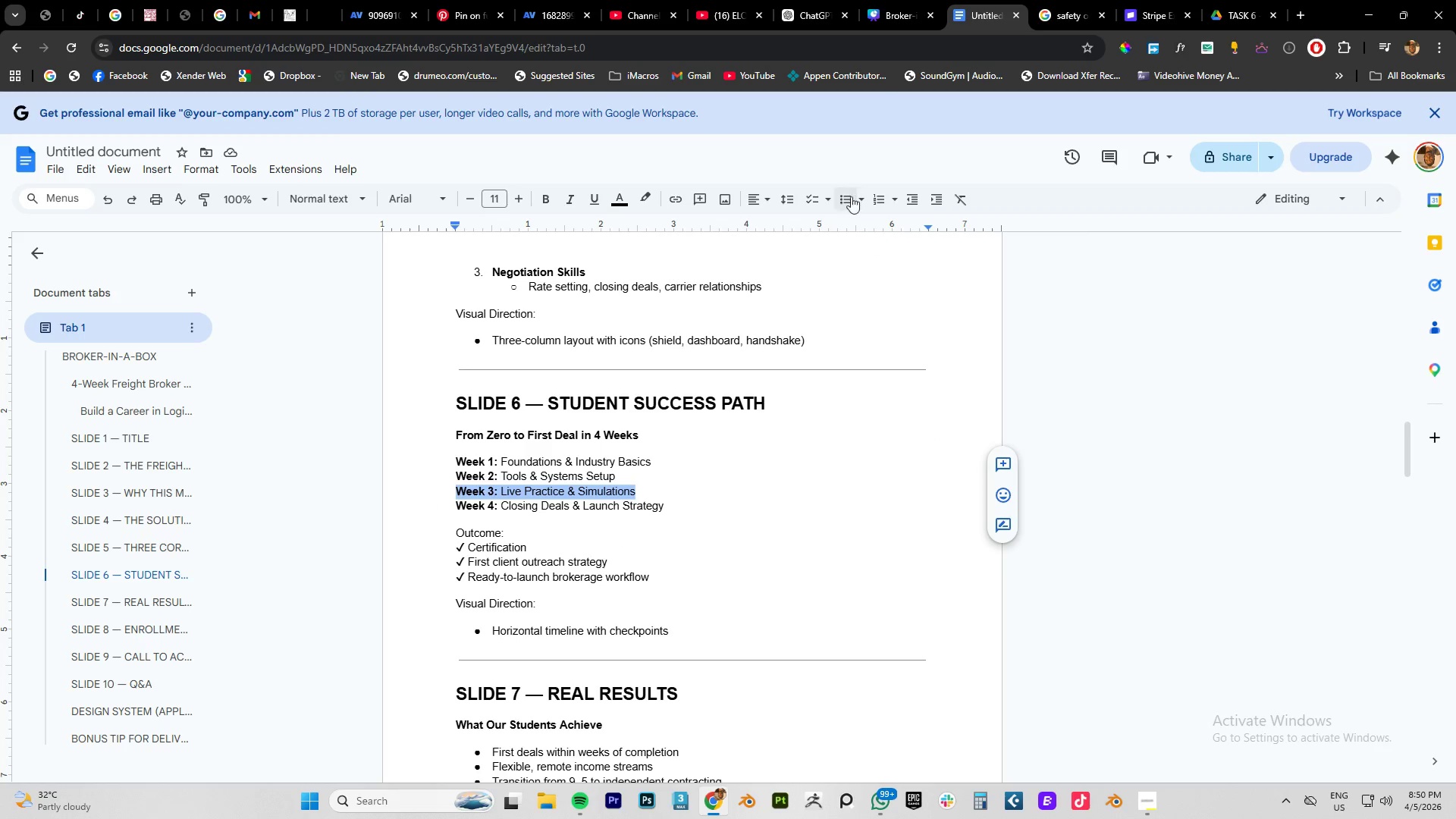 
key(Control+C)
 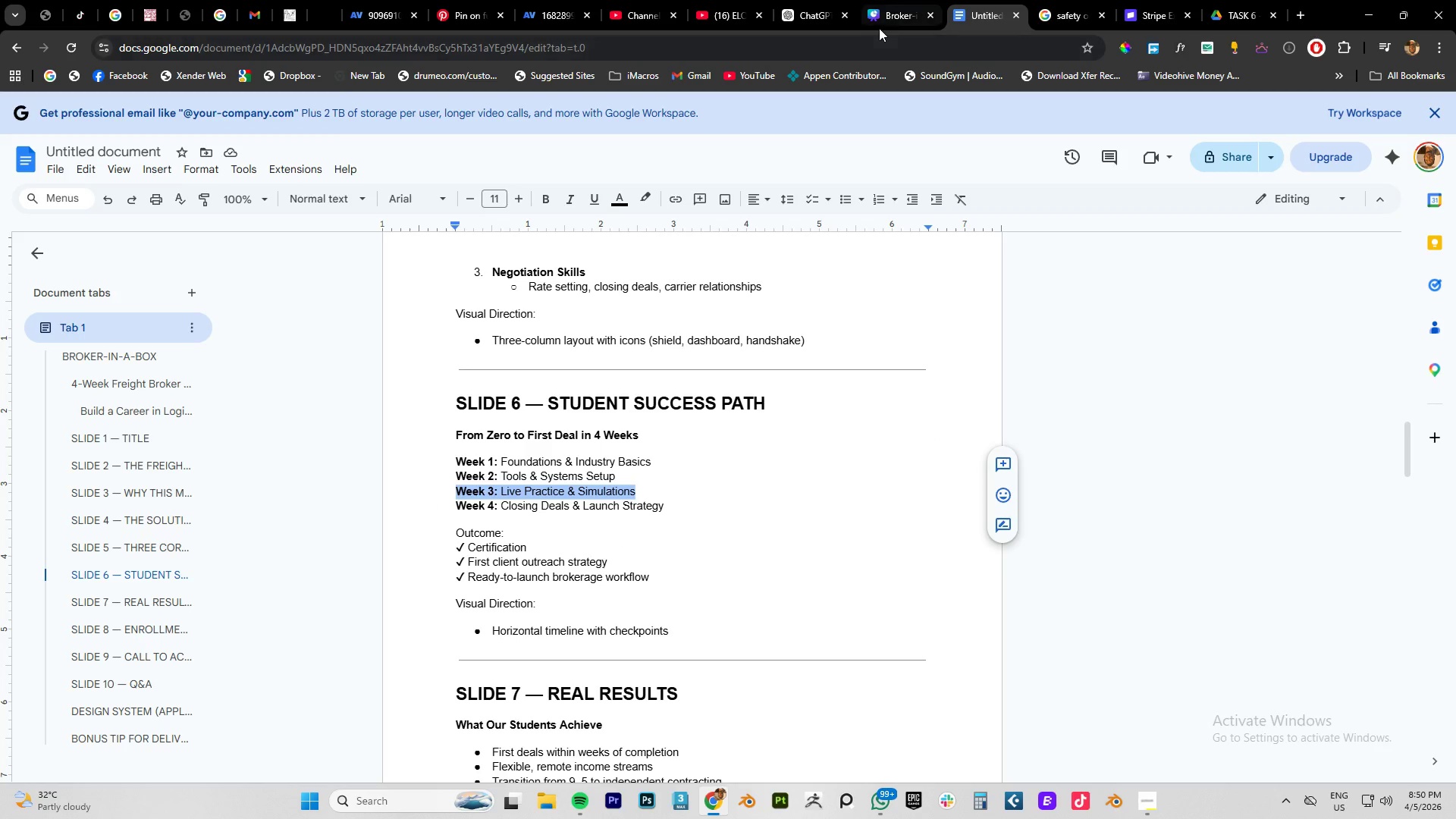 
left_click([882, 17])
 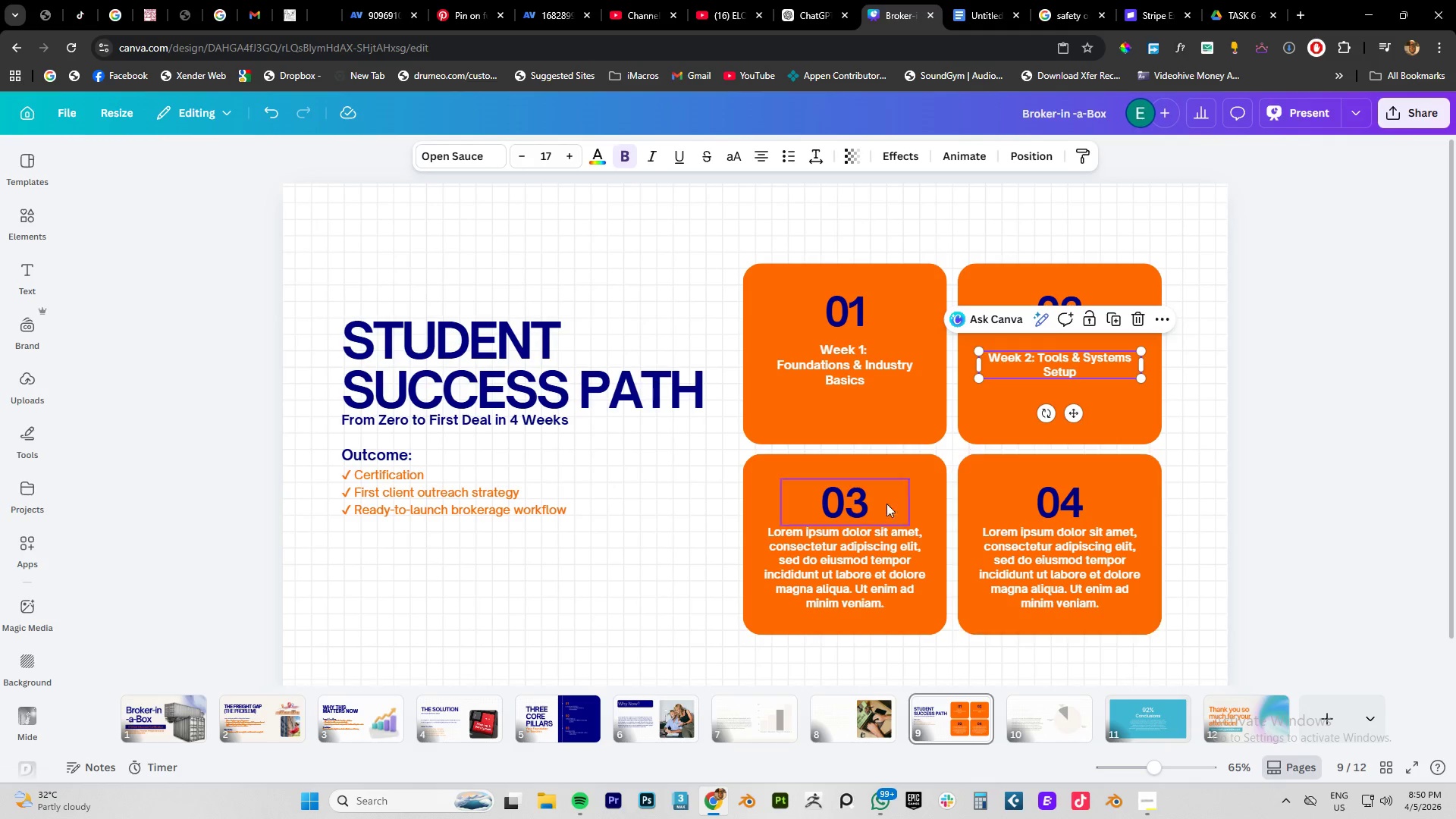 
double_click([848, 559])
 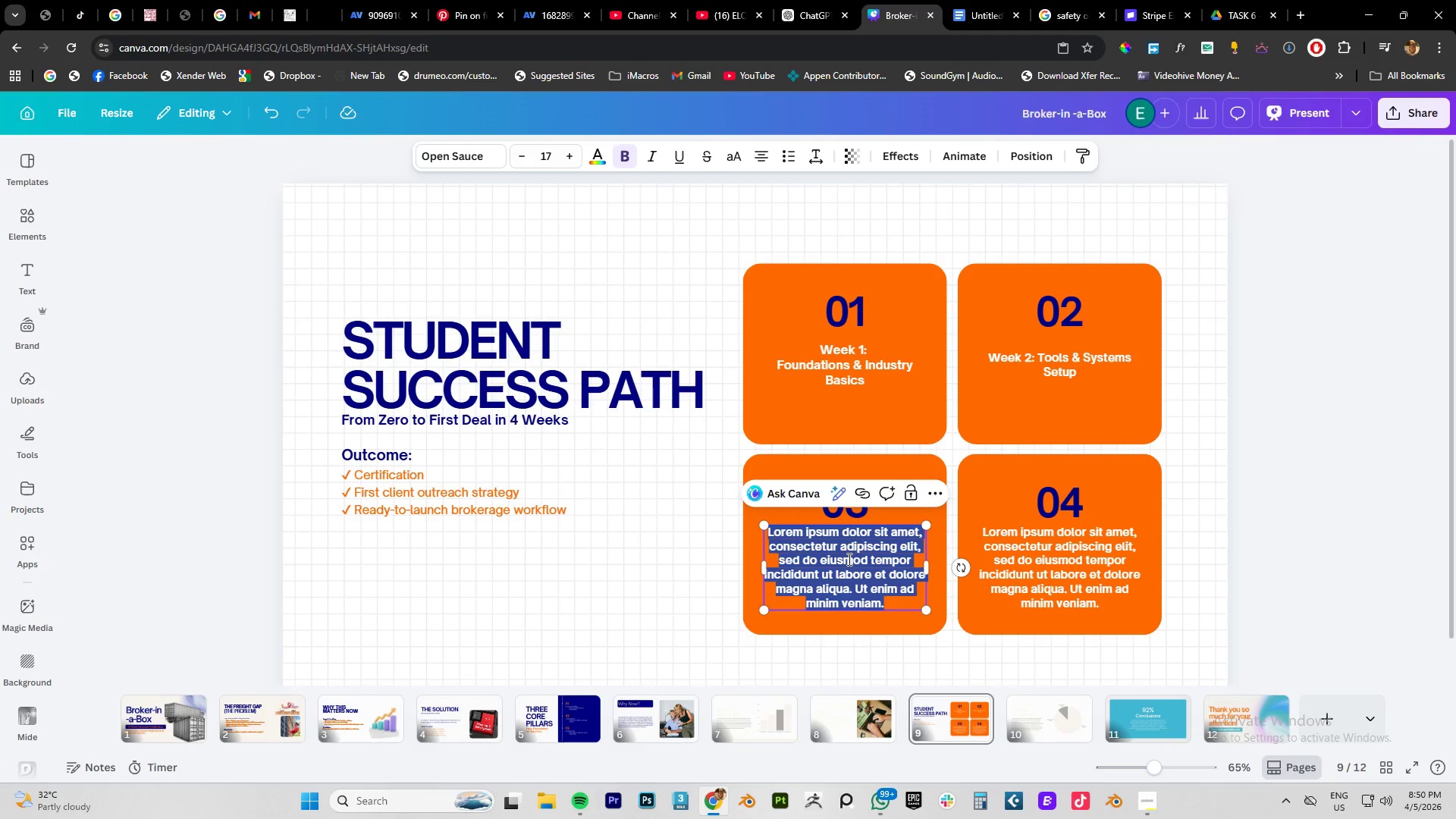 
key(Control+V)
 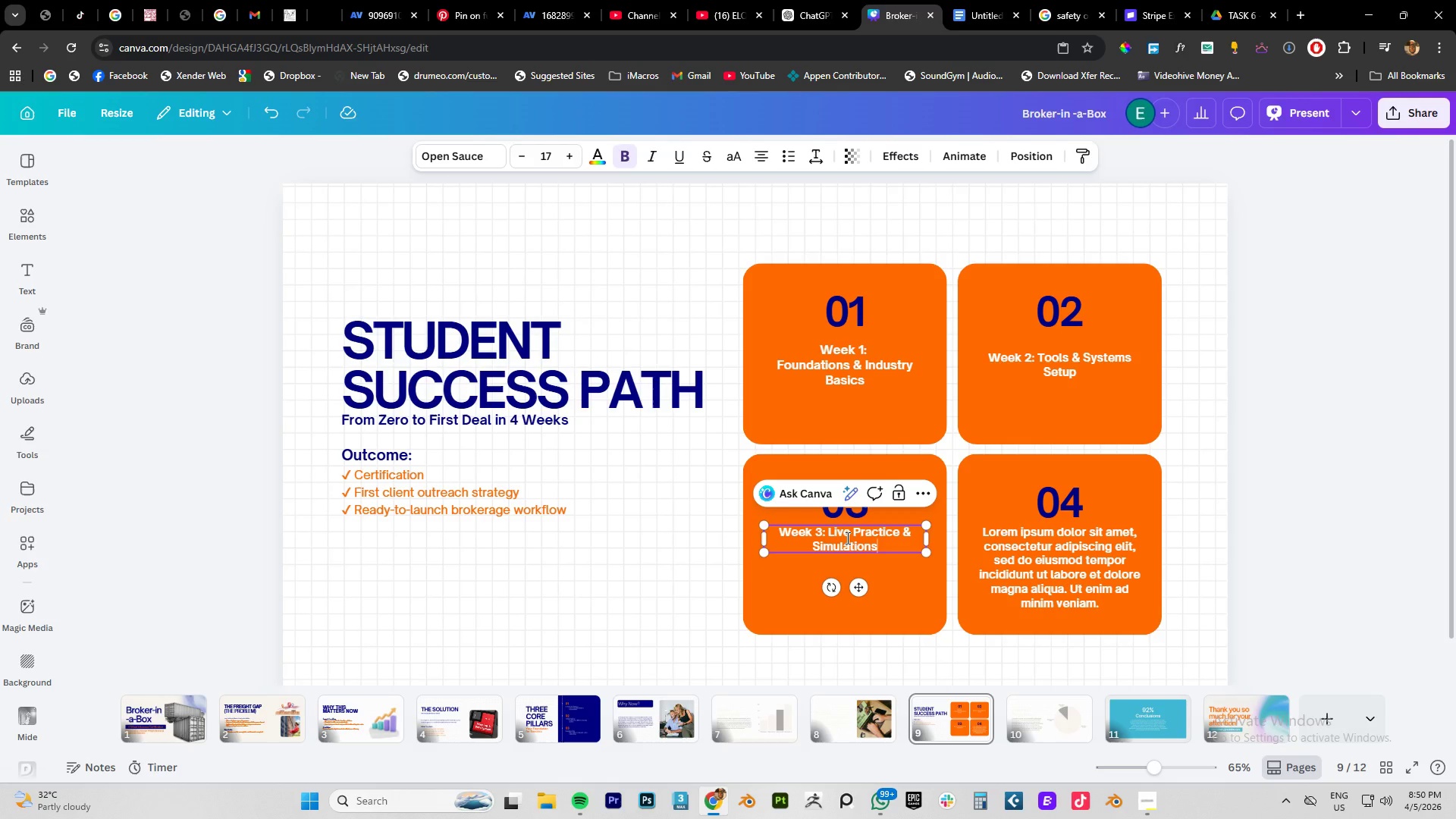 
left_click([889, 576])
 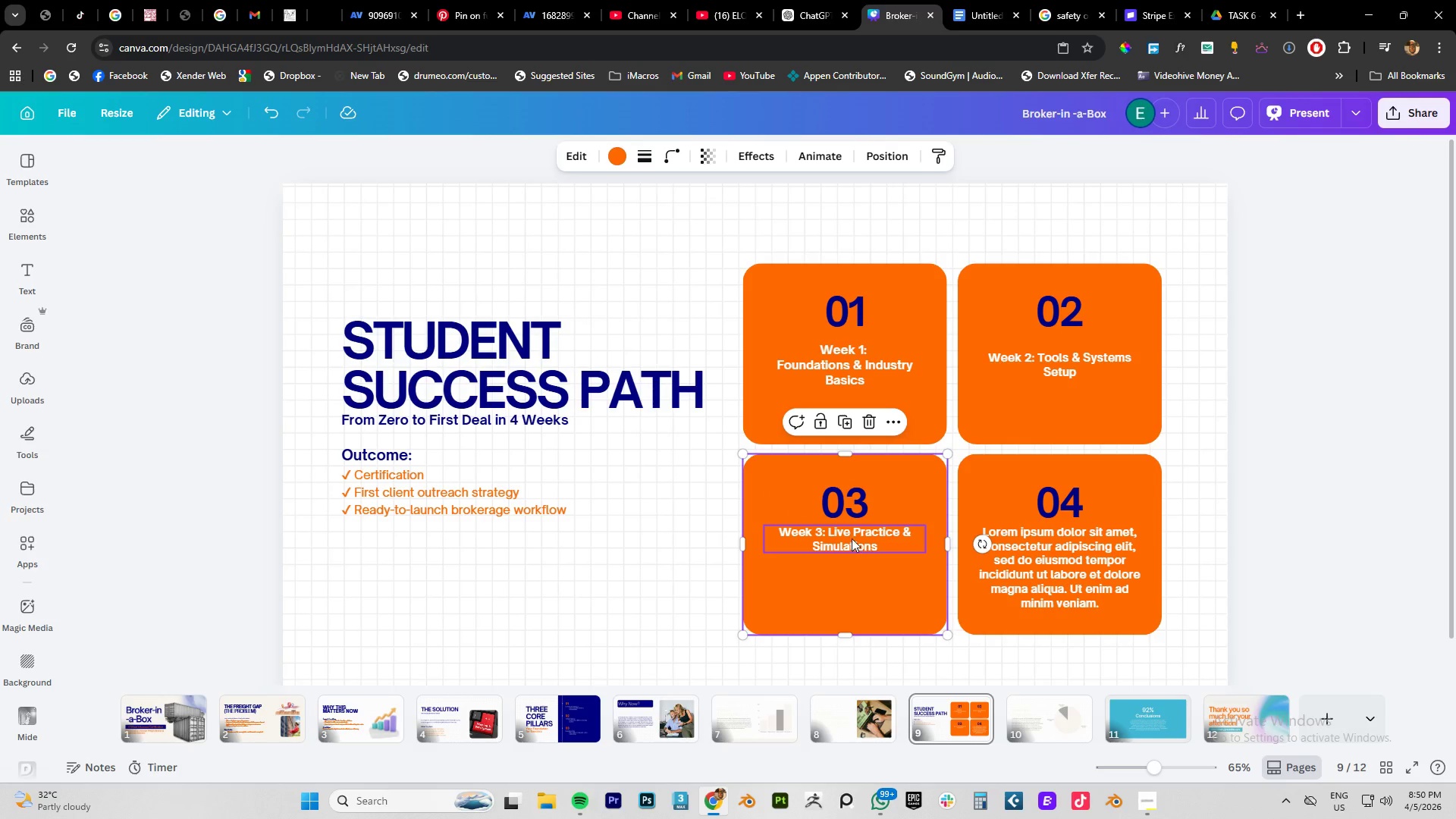 
left_click_drag(start_coordinate=[852, 538], to_coordinate=[852, 548])
 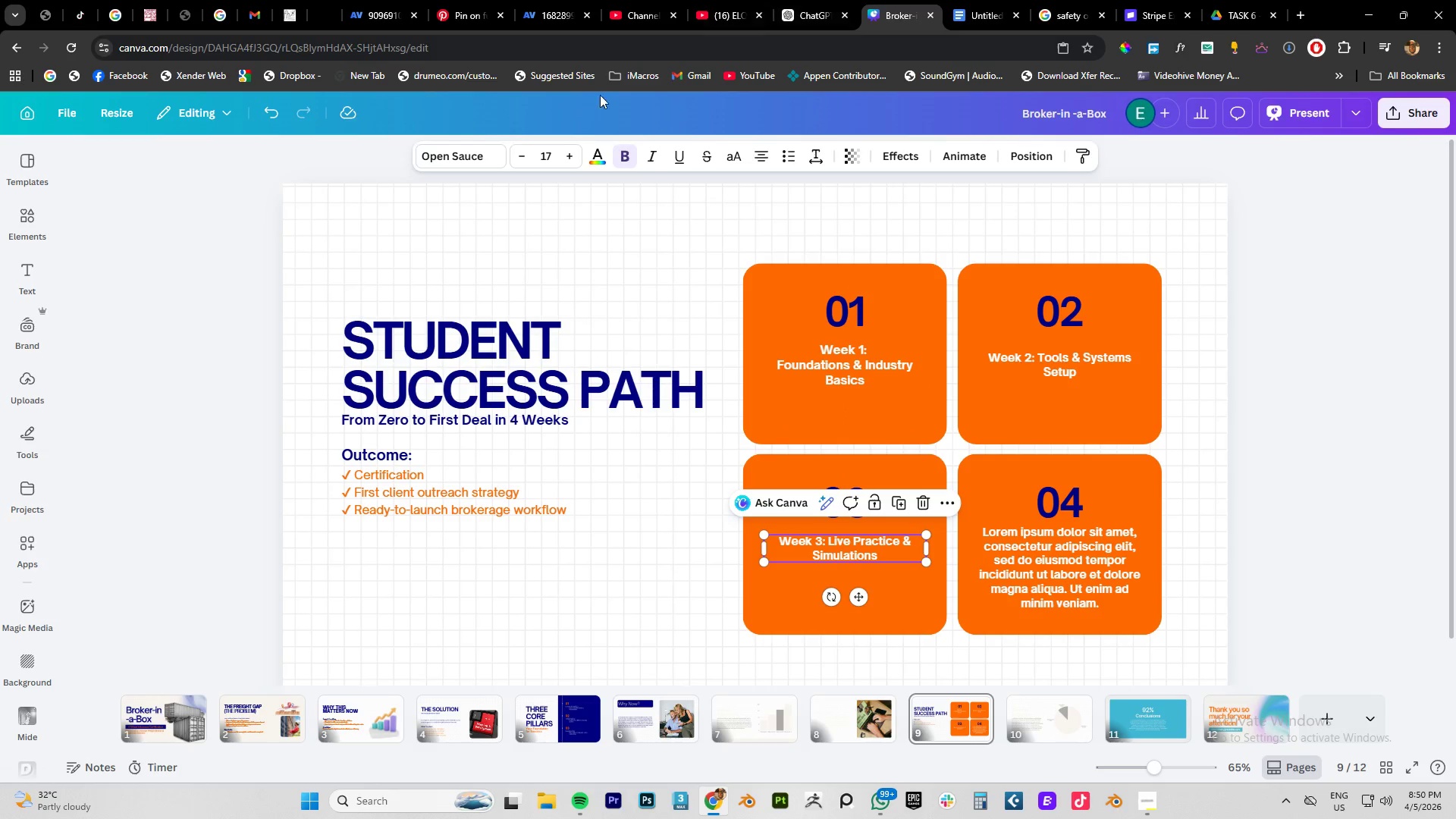 
left_click([555, 154])
 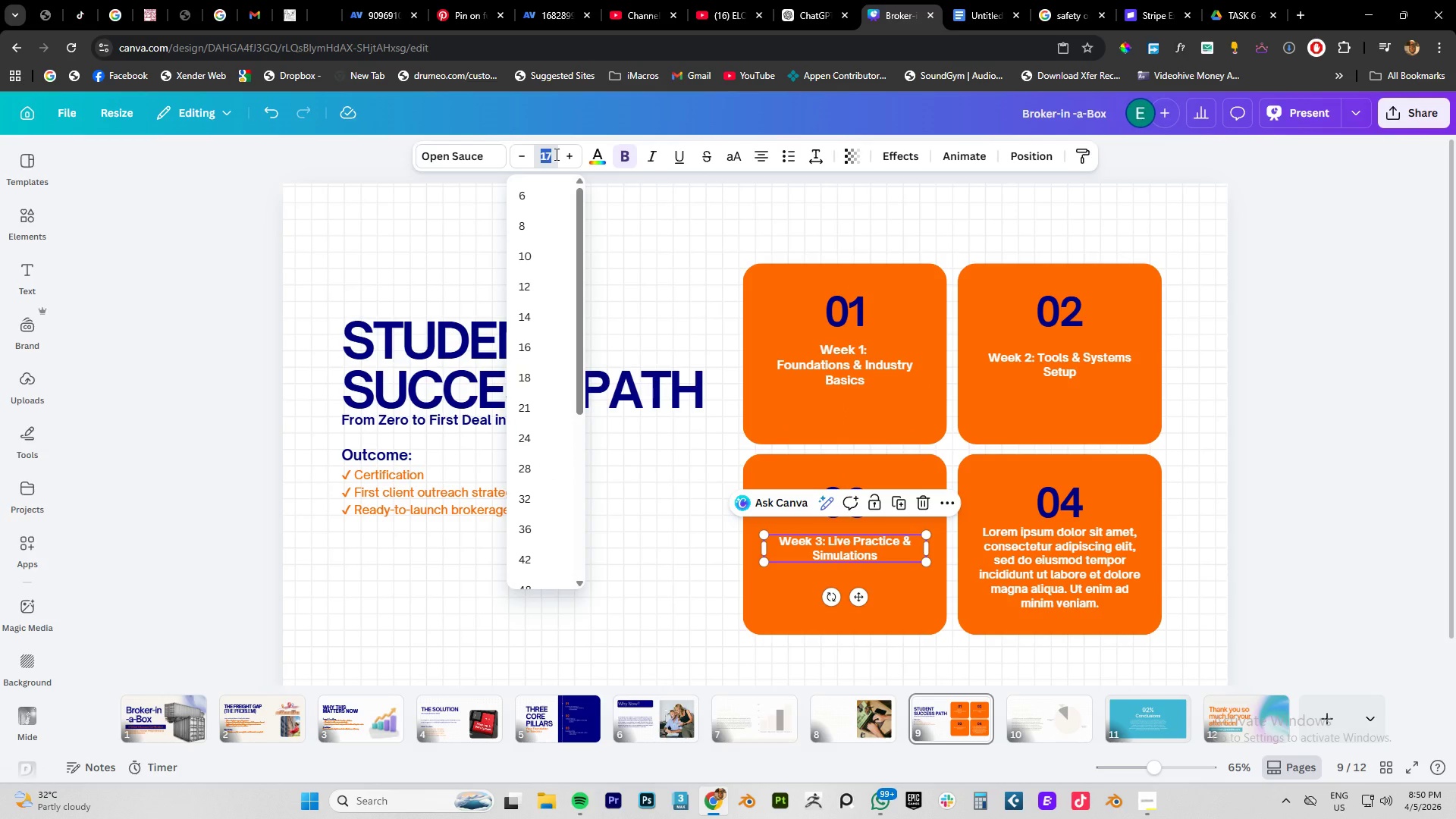 
key(Numpad2)
 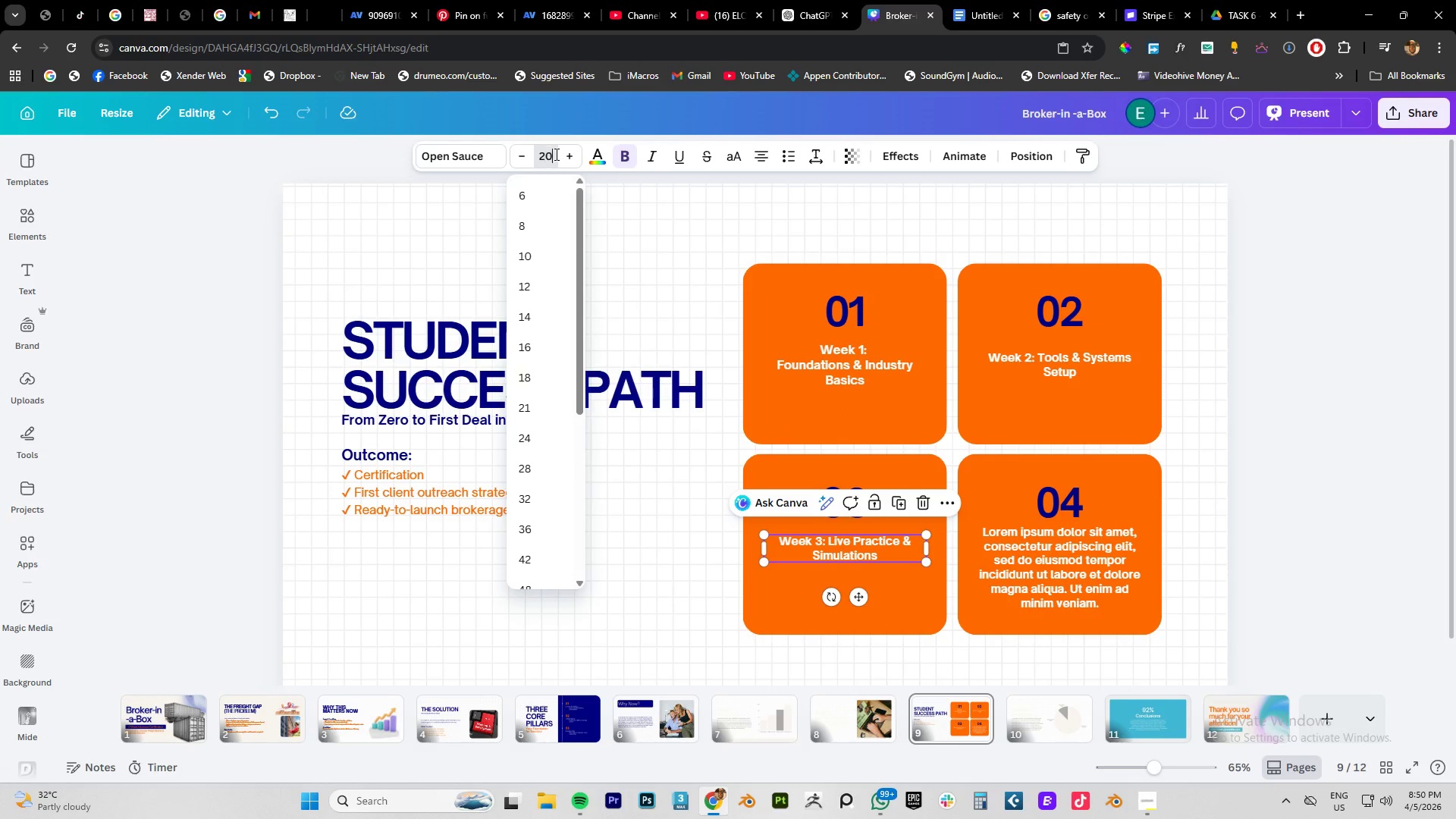 
key(Numpad0)
 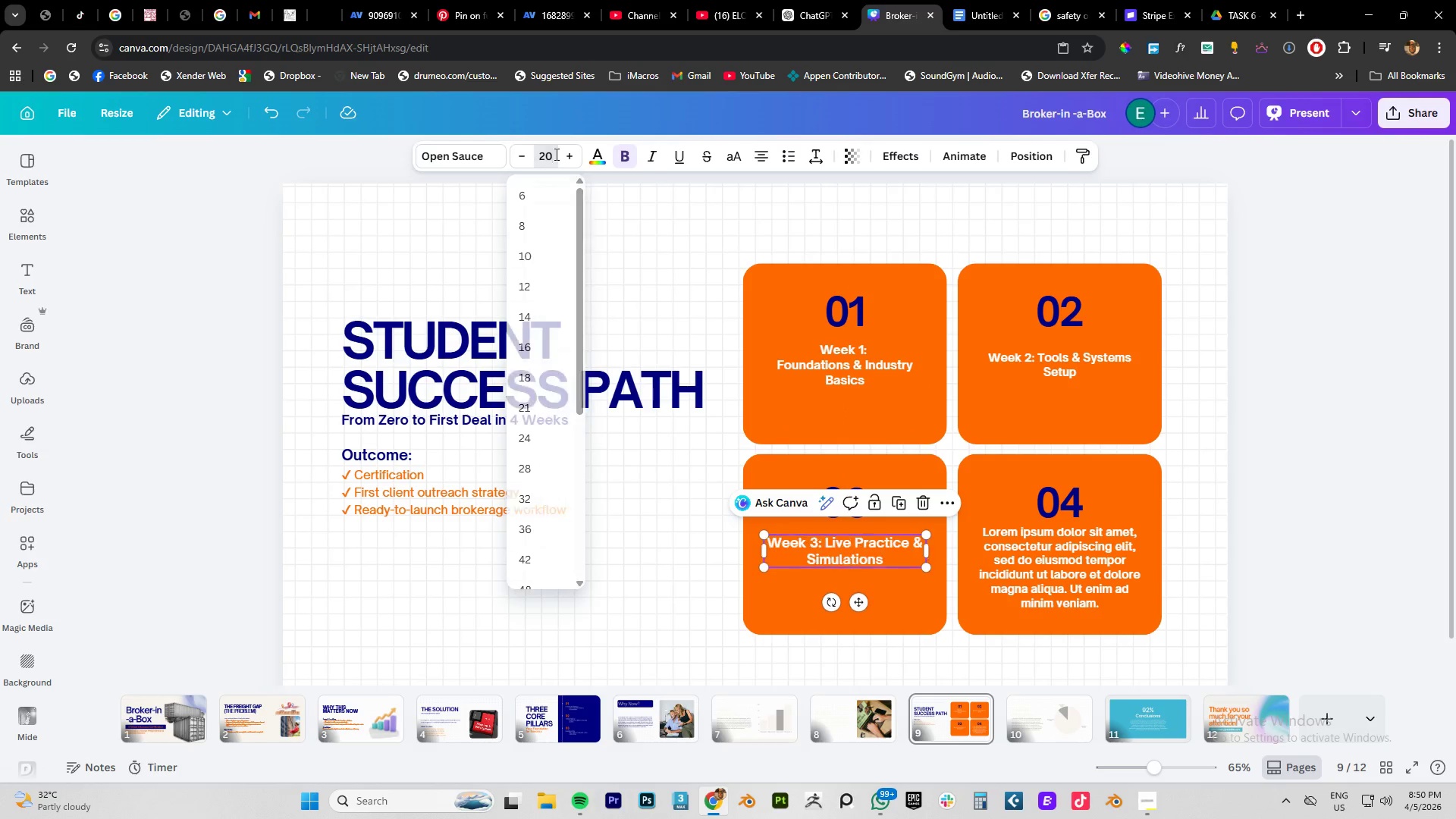 
key(NumpadEnter)
 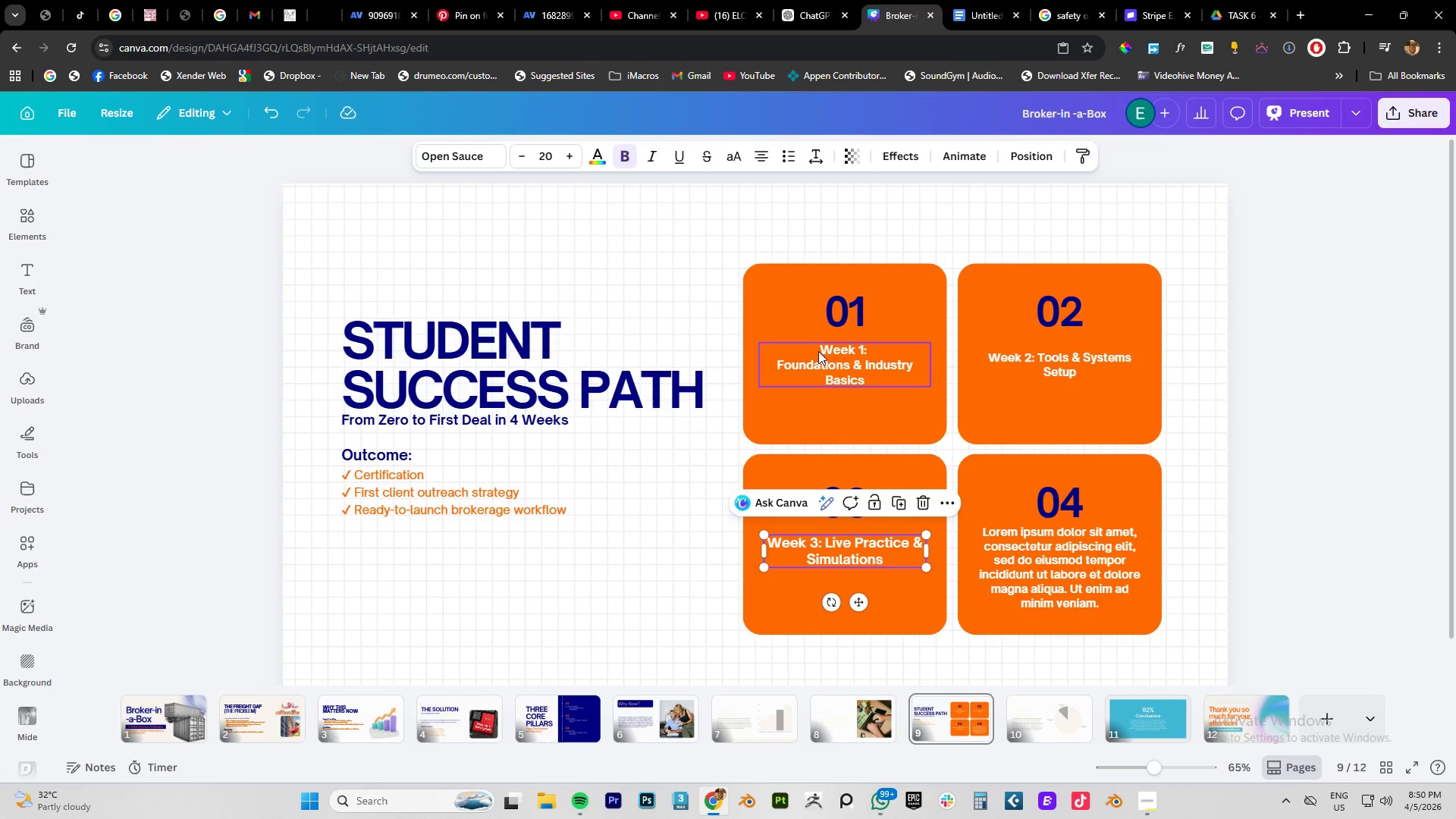 
left_click([821, 359])
 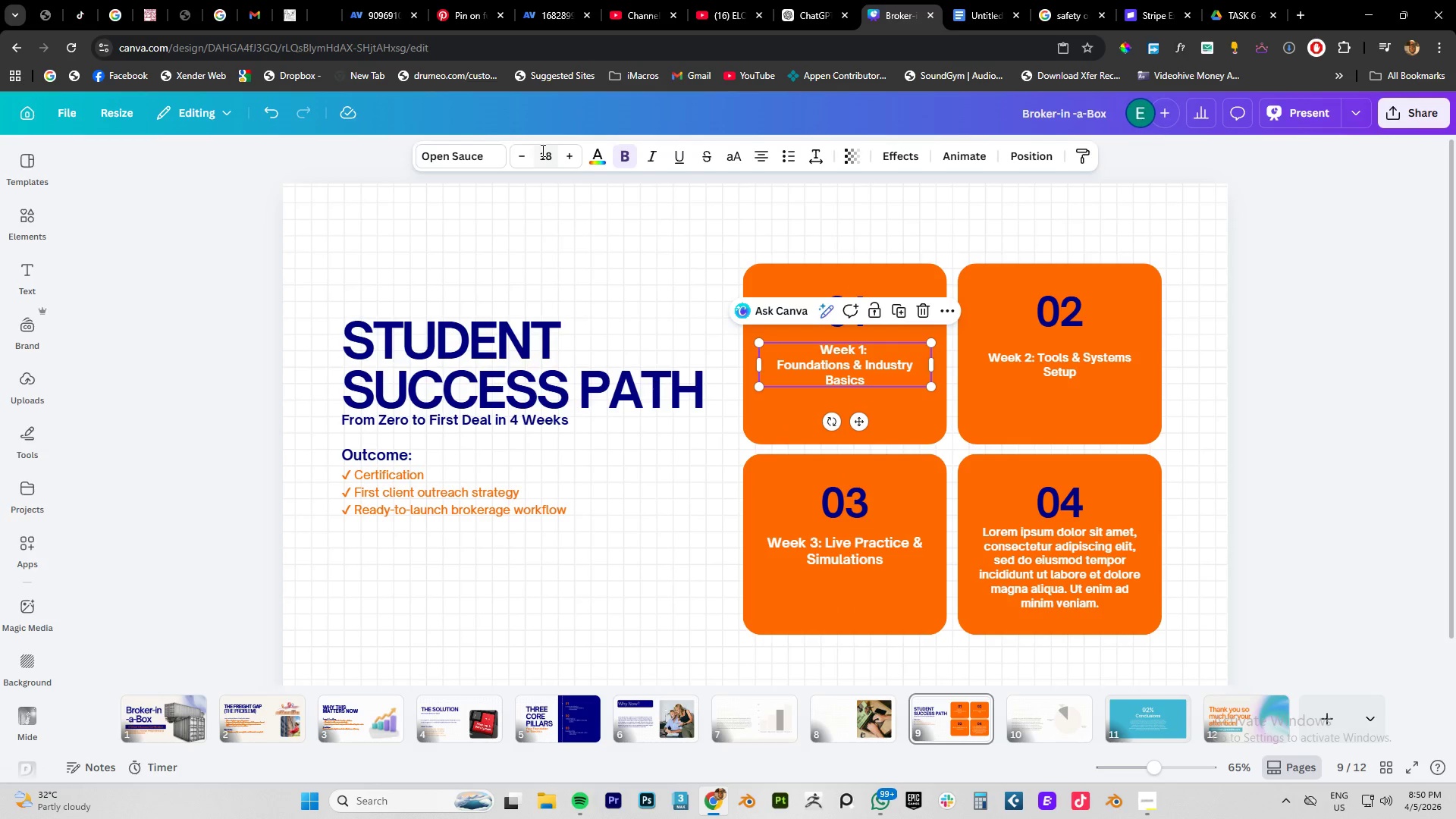 
double_click([541, 150])
 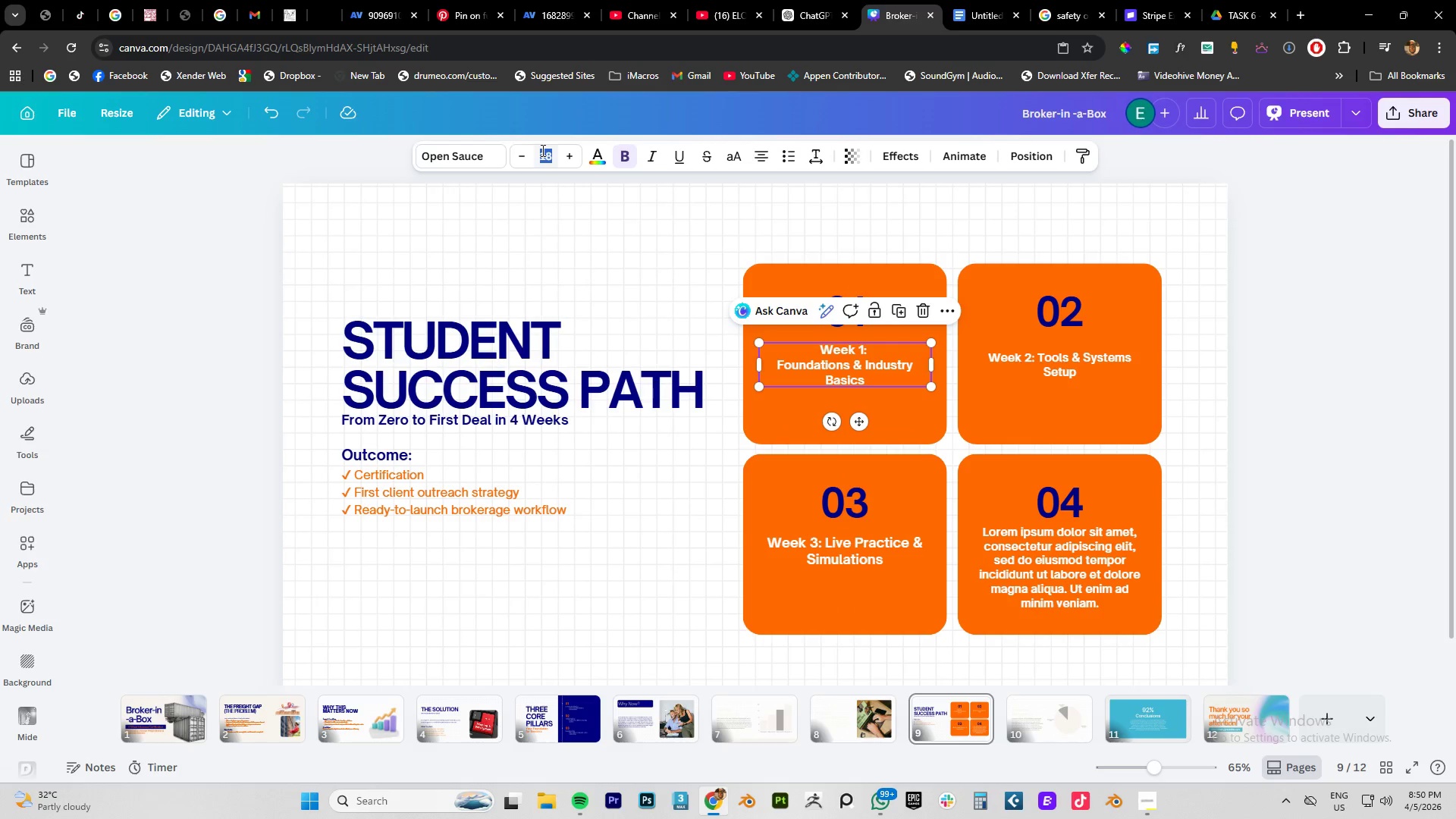 
key(Numpad2)
 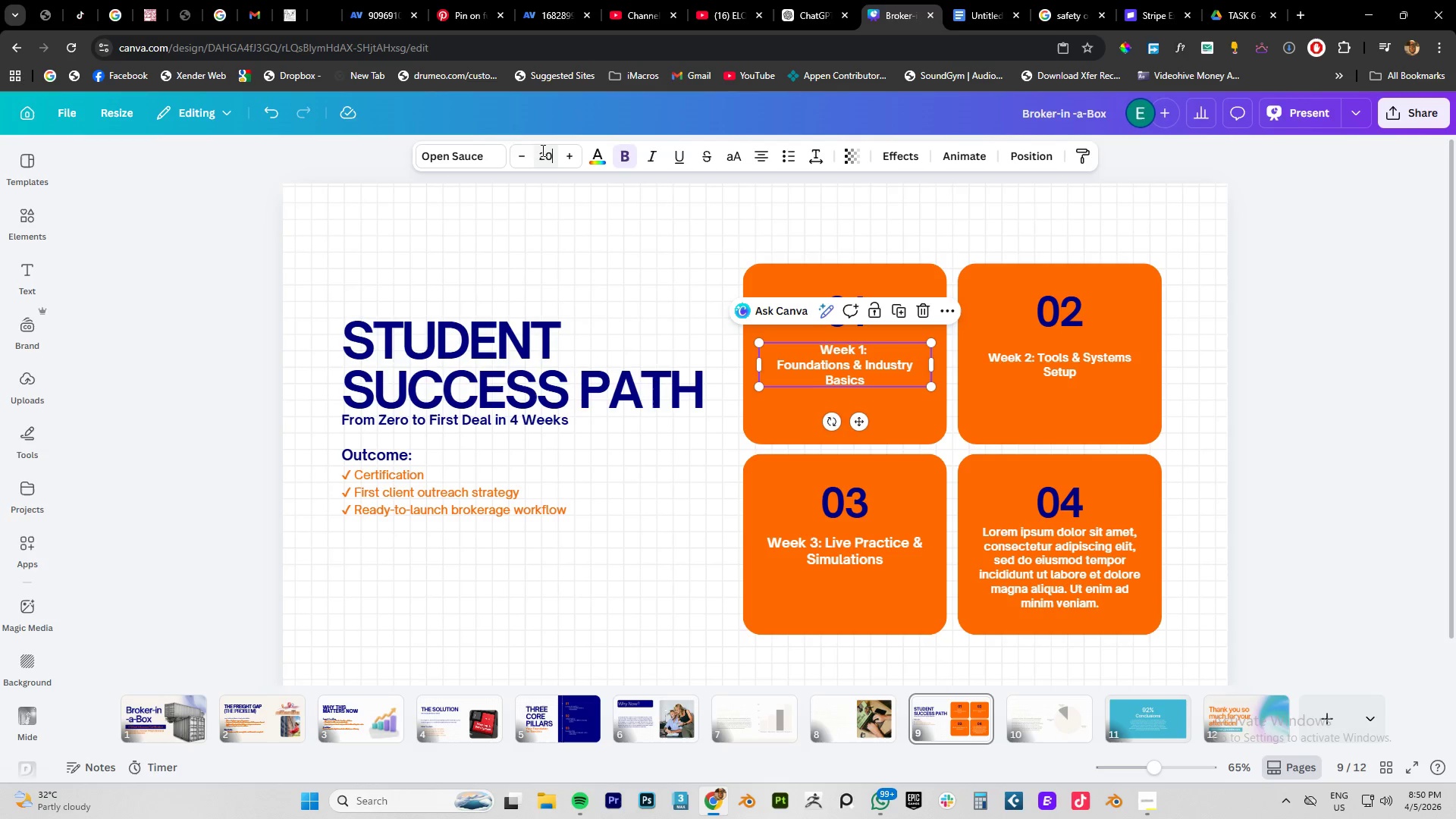 
key(Numpad0)
 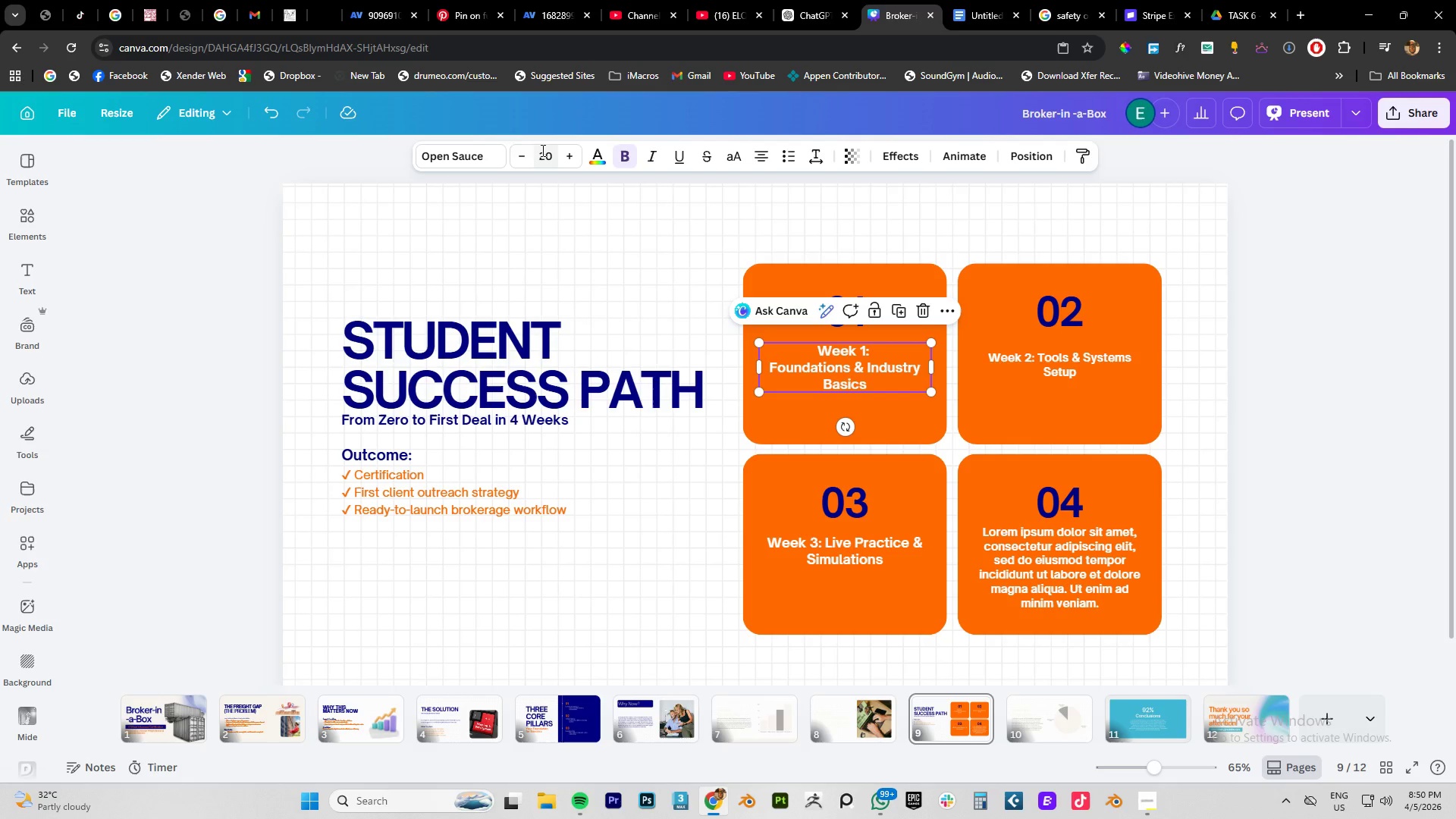 
key(NumpadEnter)
 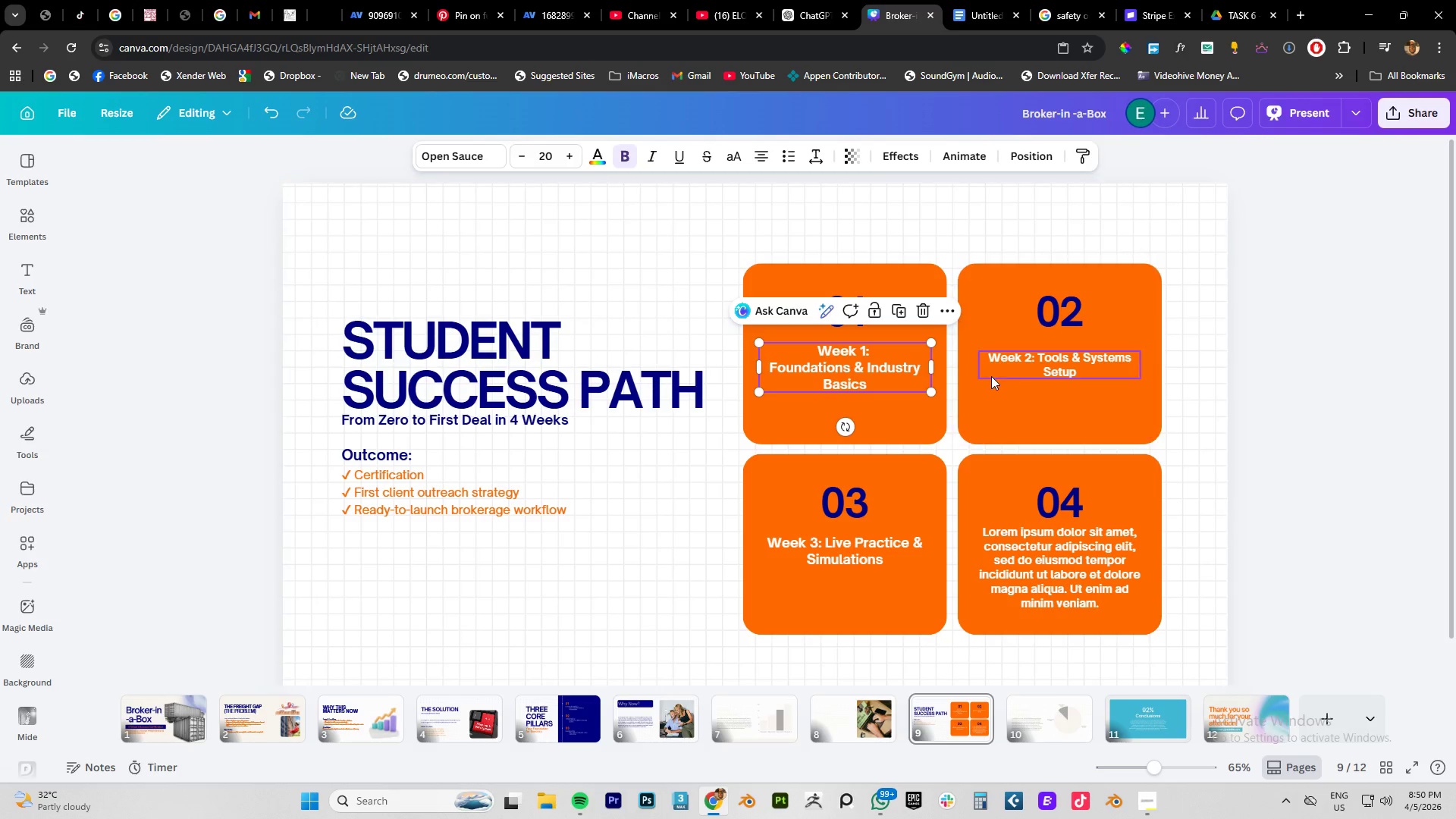 
left_click([1000, 362])
 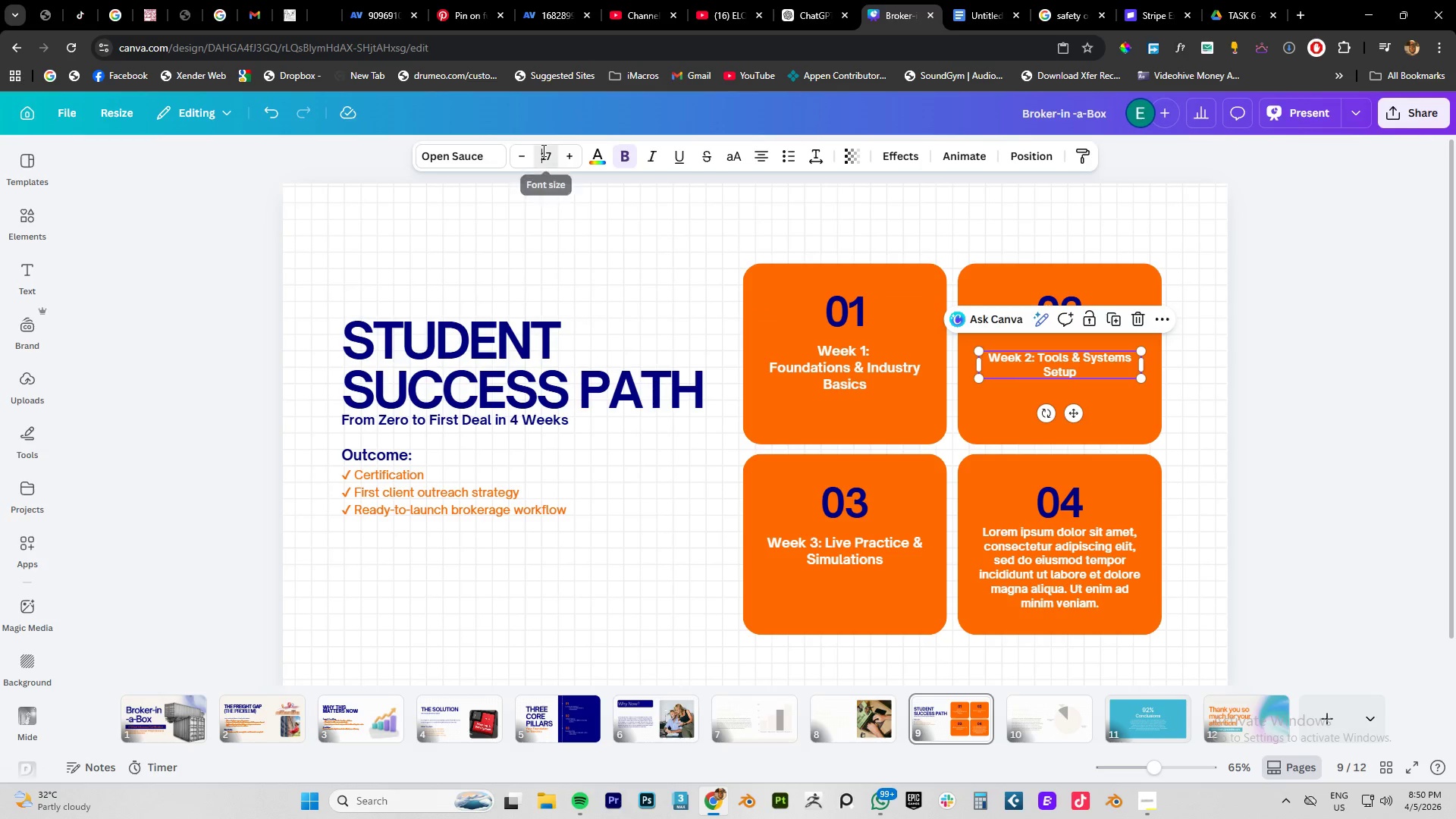 
double_click([542, 150])
 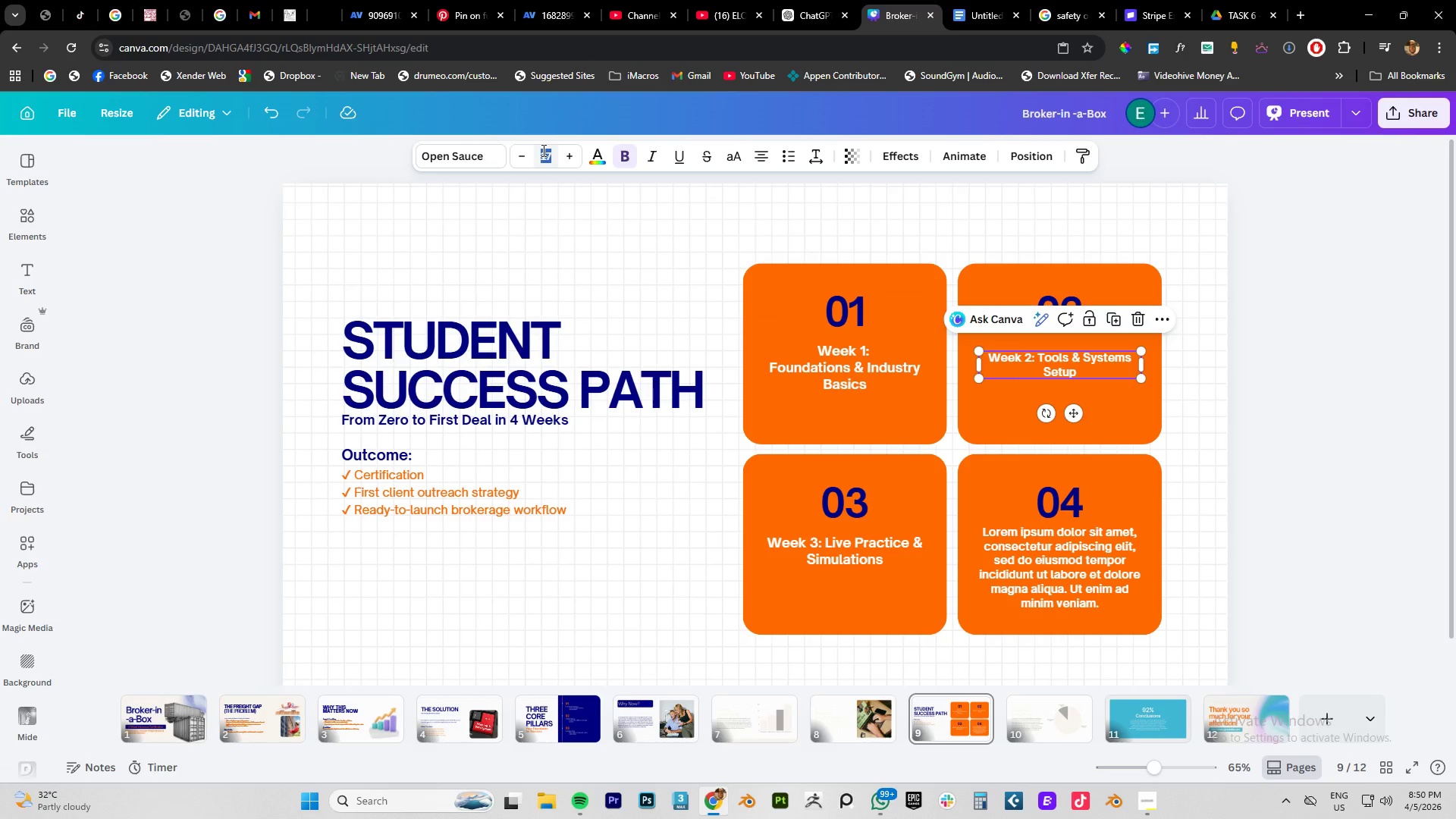 
key(Numpad2)
 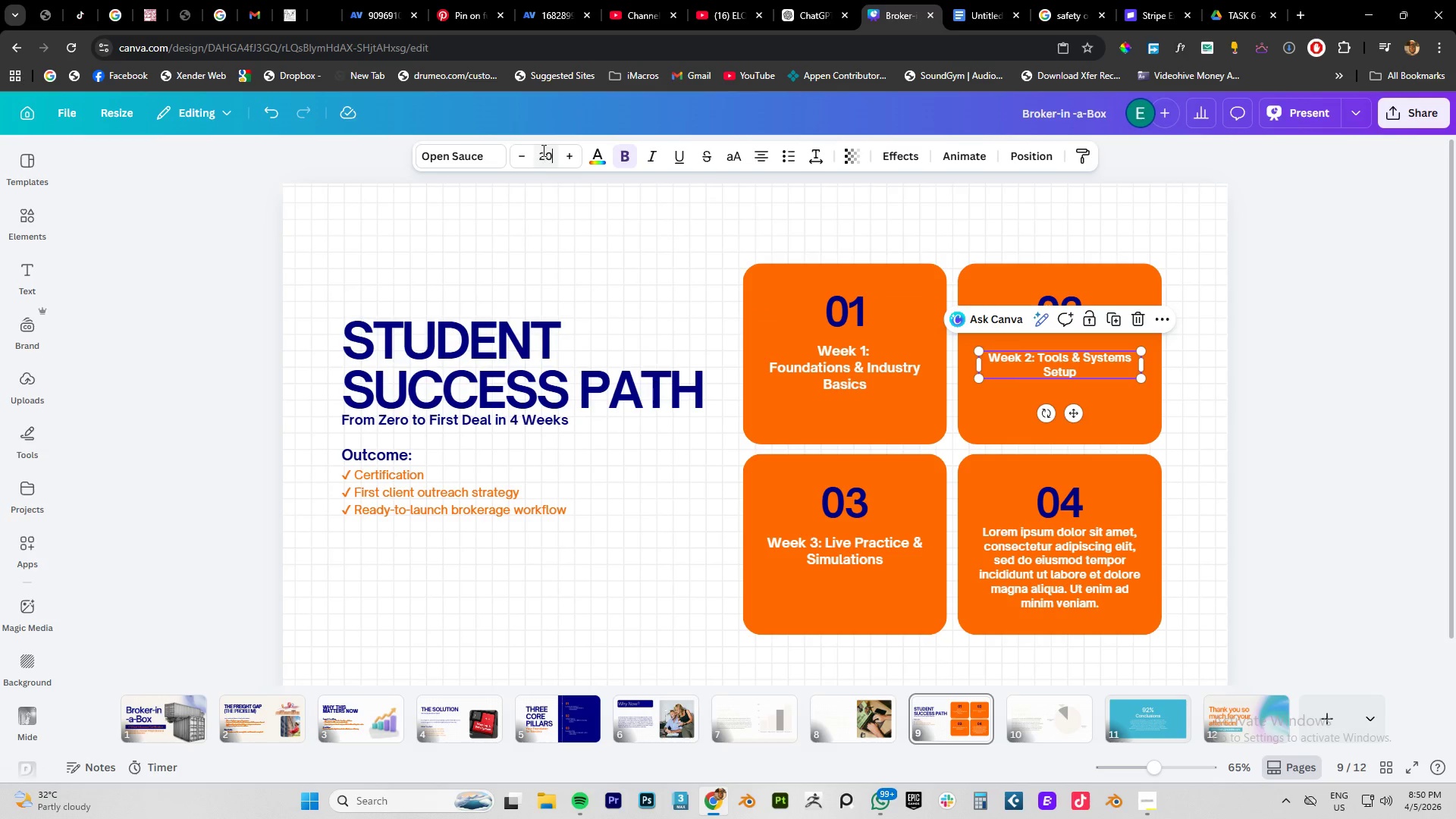 
key(Numpad0)
 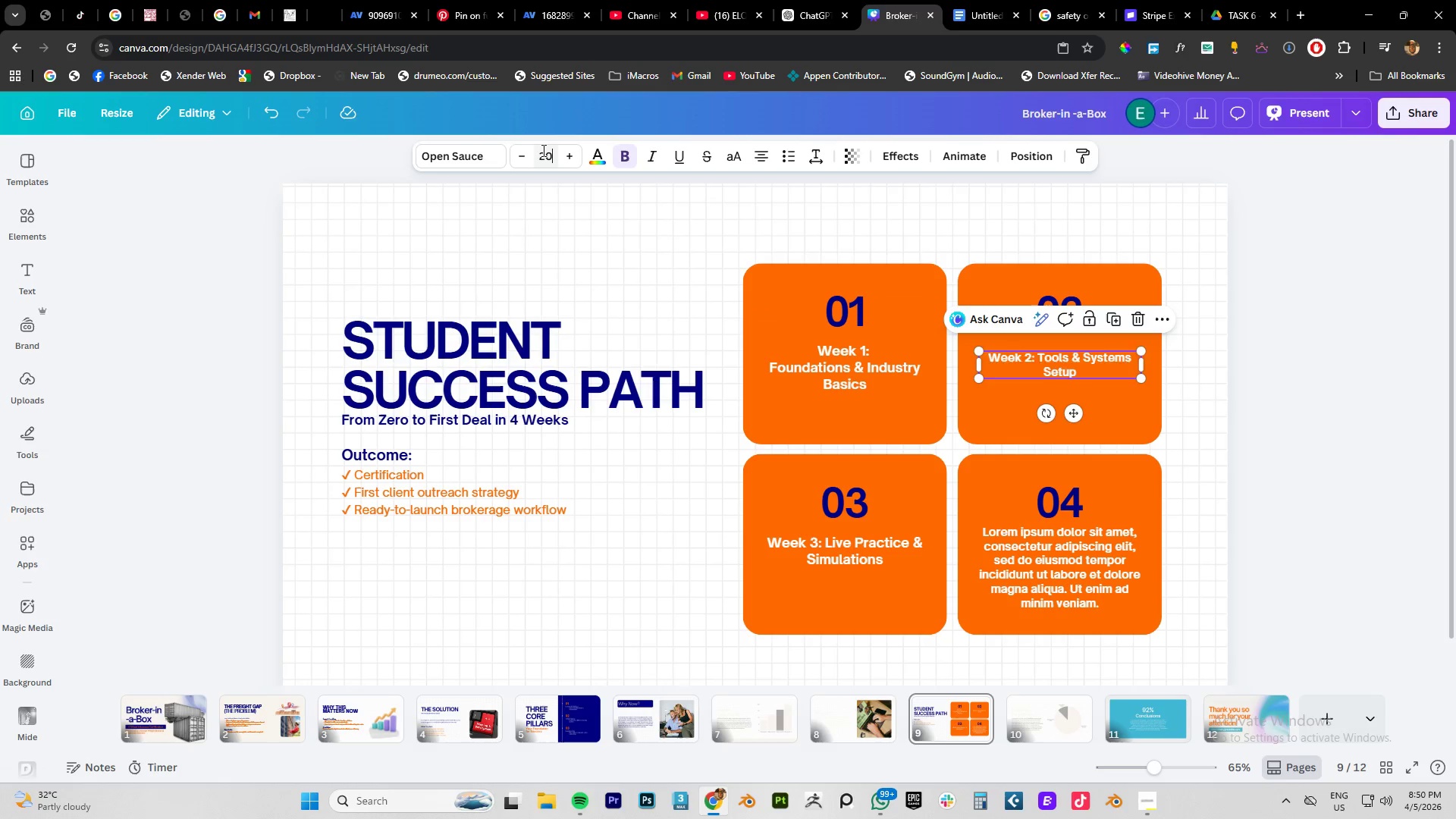 
key(NumpadEnter)
 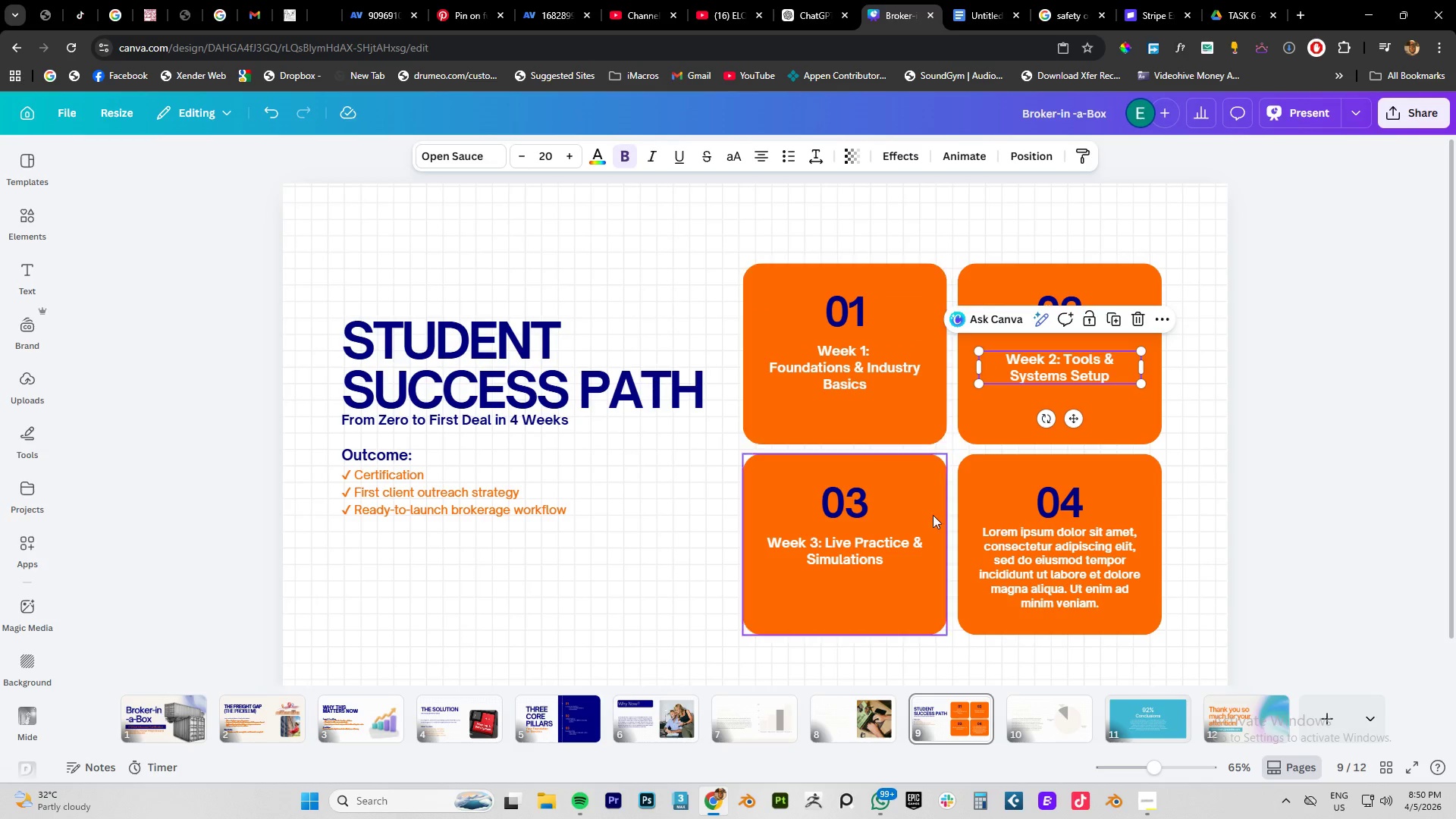 
left_click([1009, 547])
 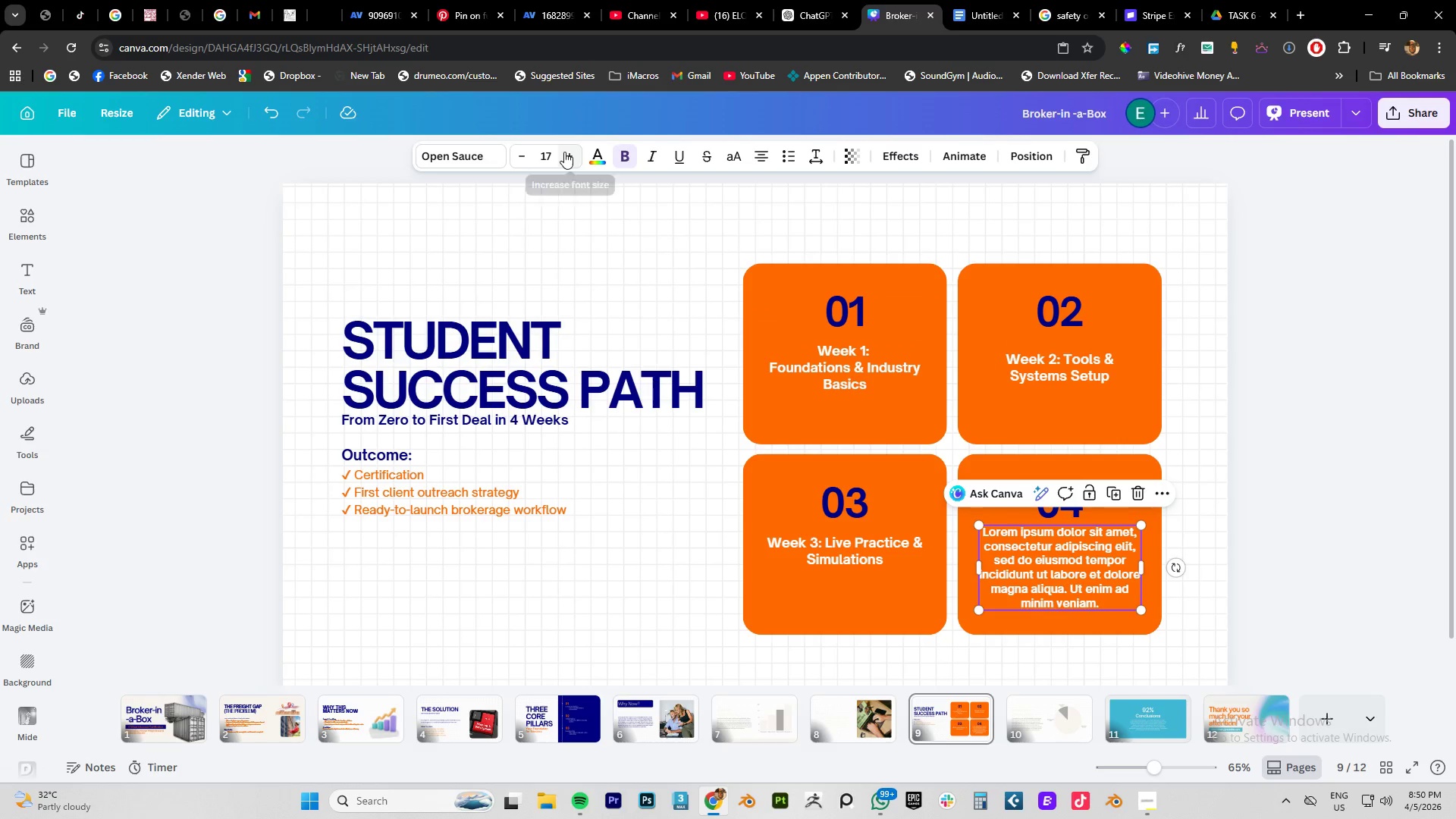 
left_click([551, 151])
 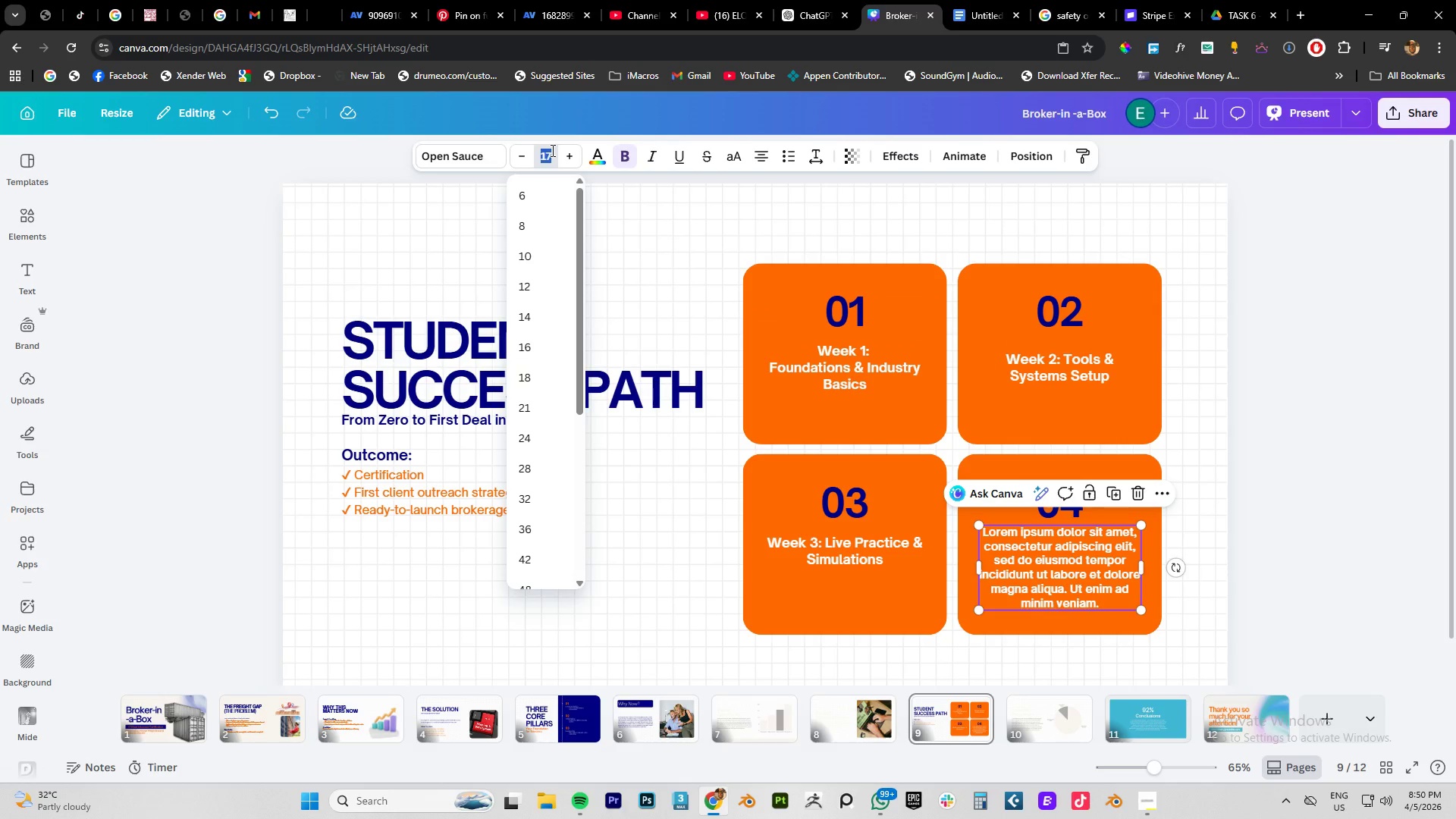 
key(Numpad2)
 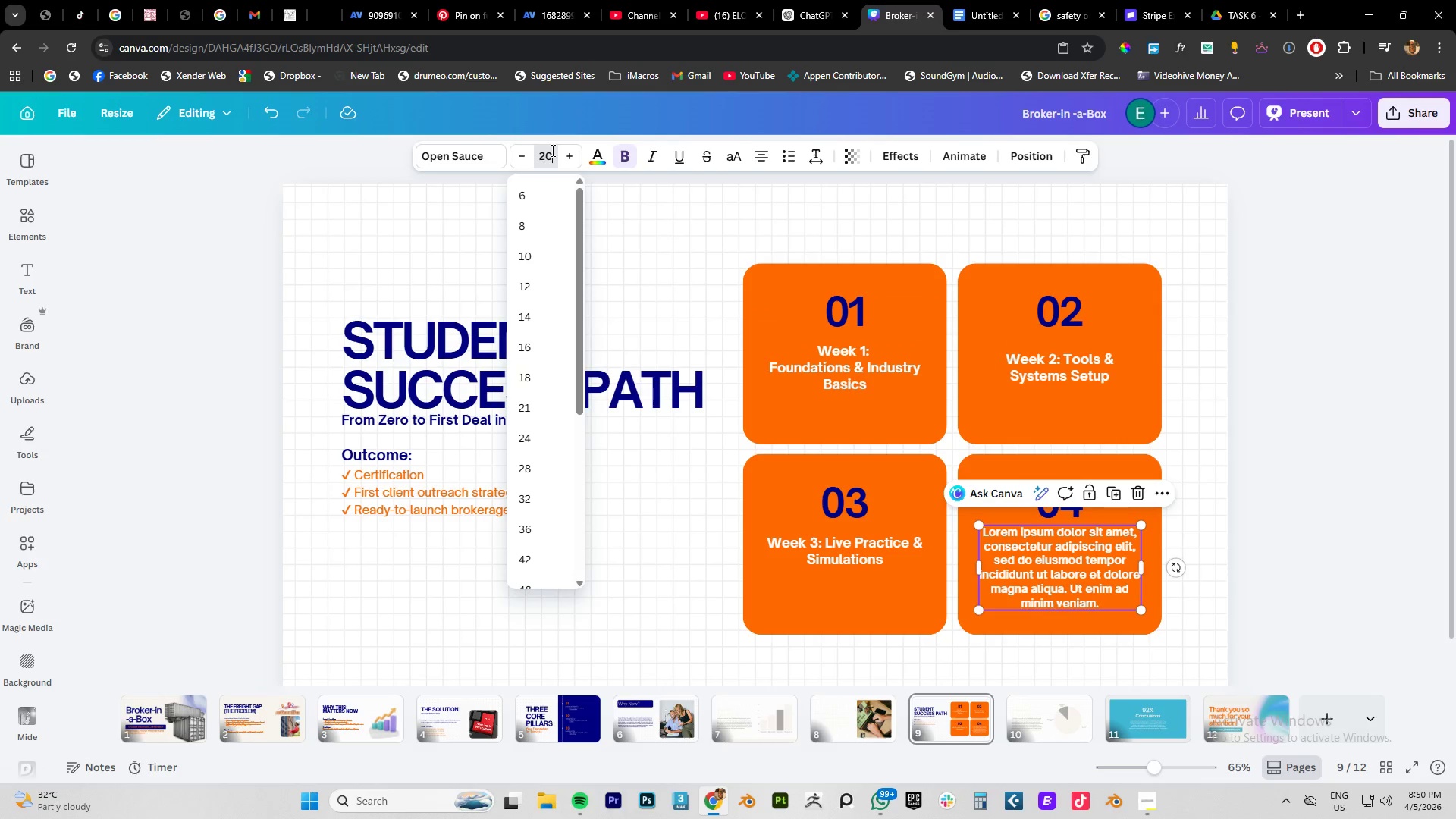 
key(Numpad0)
 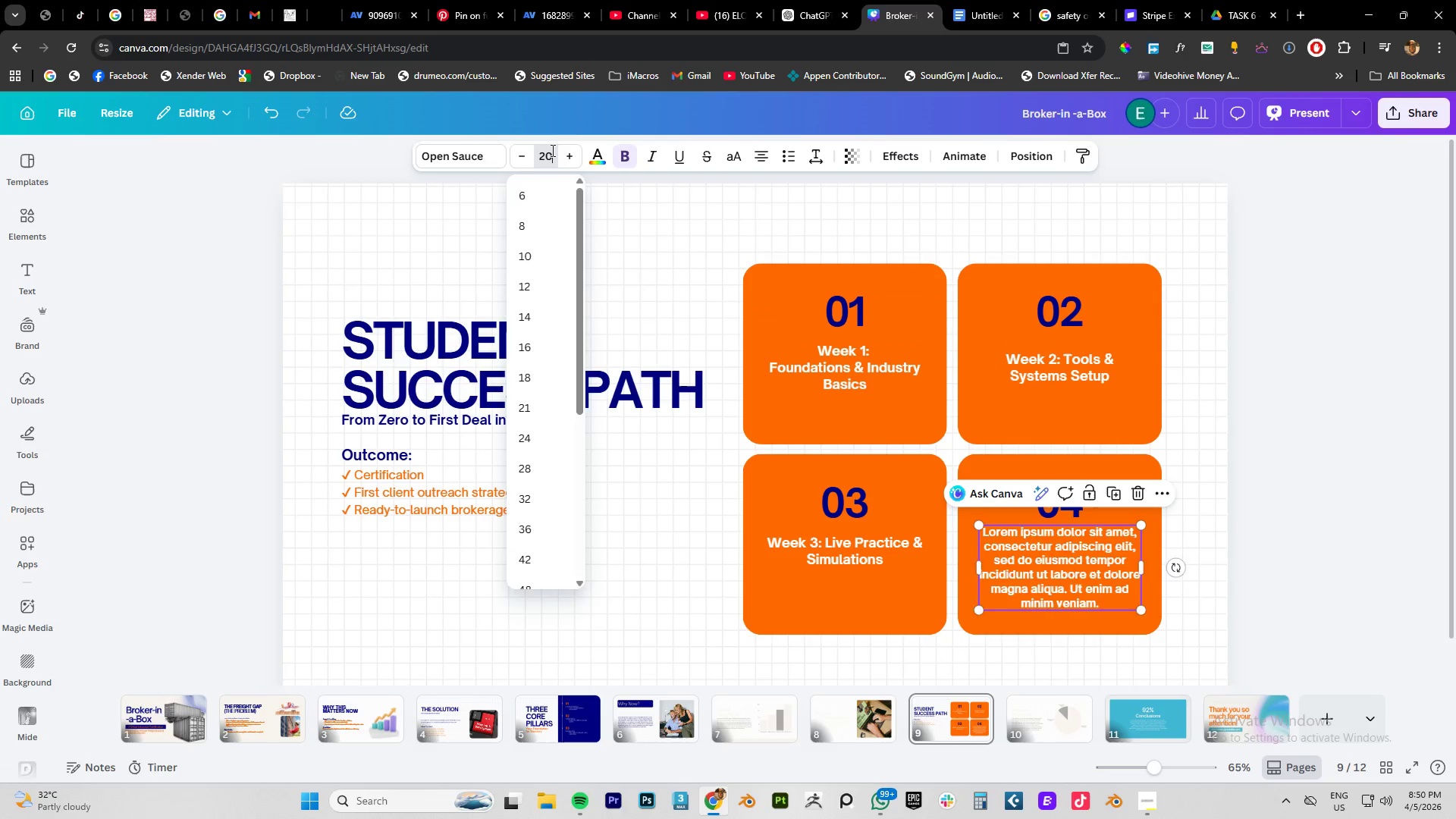 
key(NumpadEnter)
 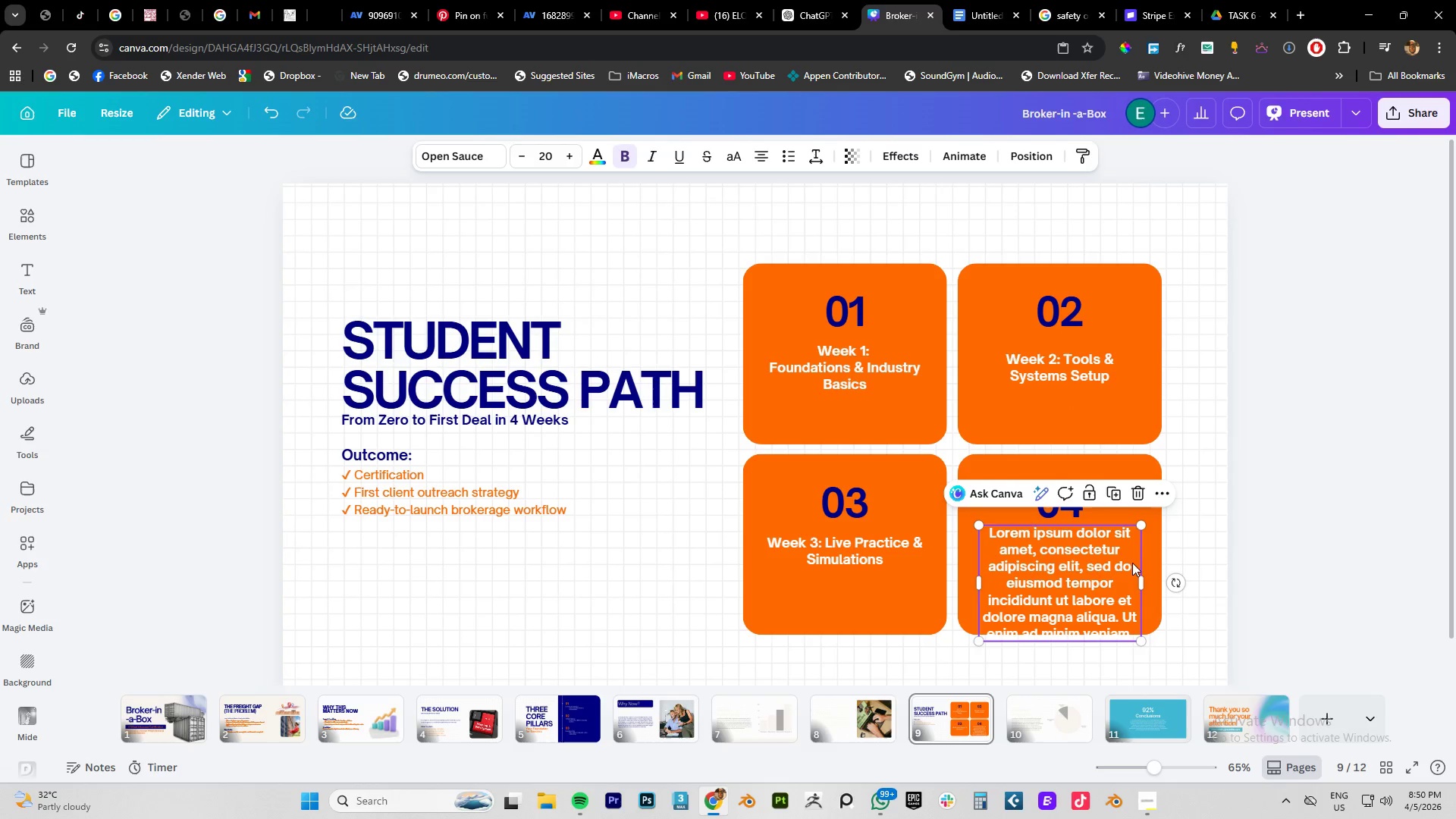 
double_click([1130, 565])
 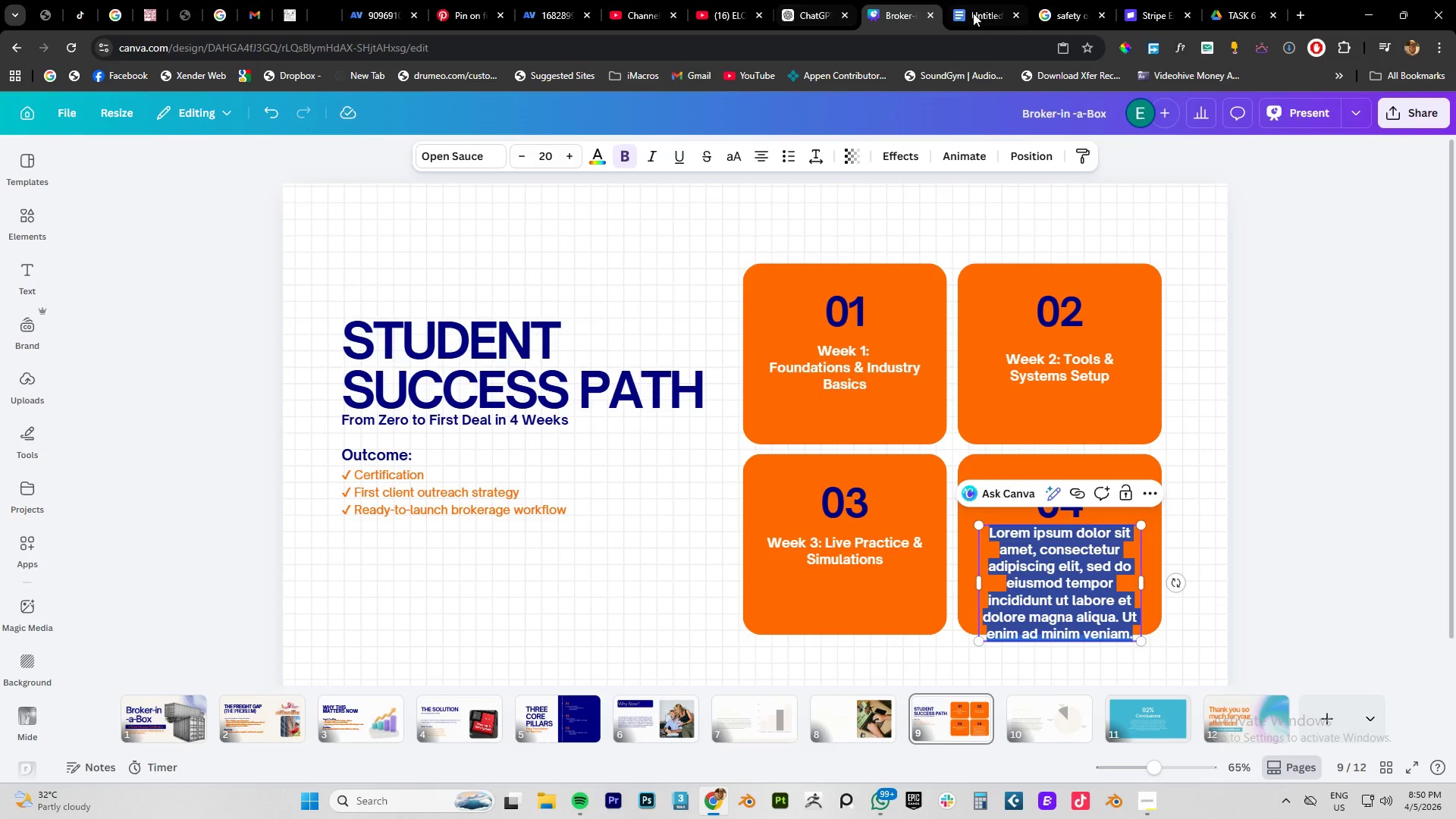 
left_click([1002, 14])
 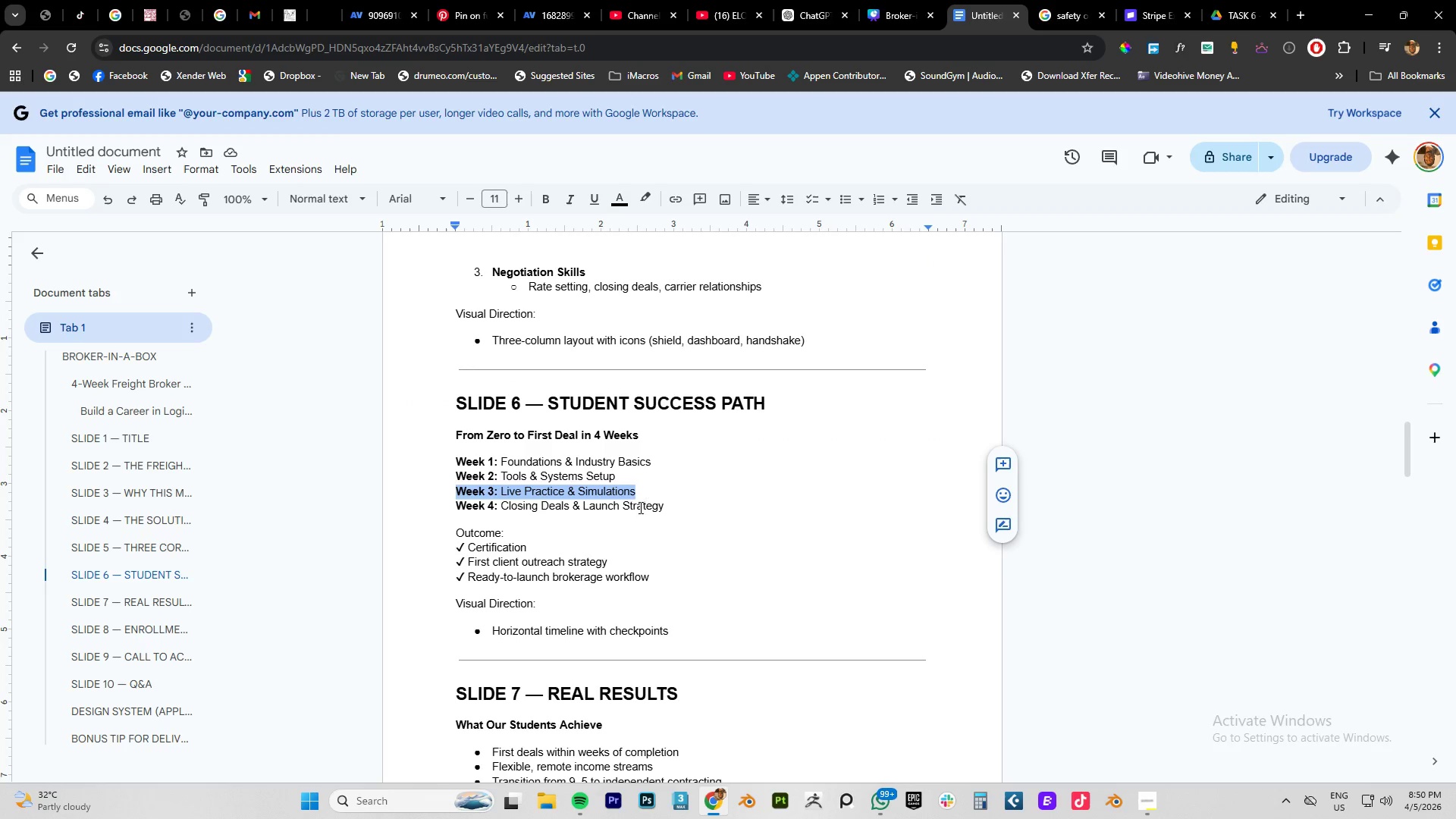 
left_click_drag(start_coordinate=[671, 507], to_coordinate=[457, 509])
 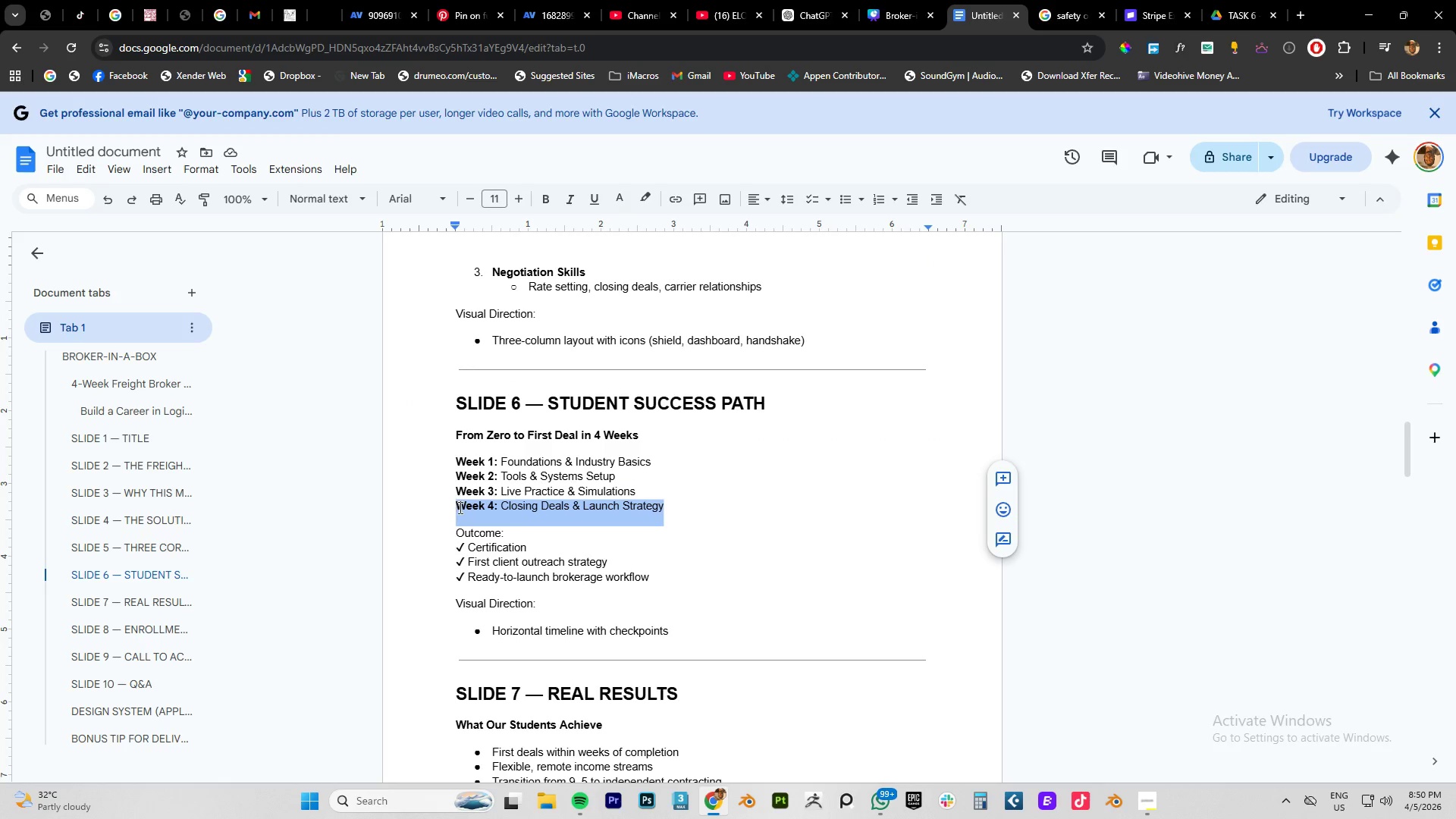 
key(Control+C)
 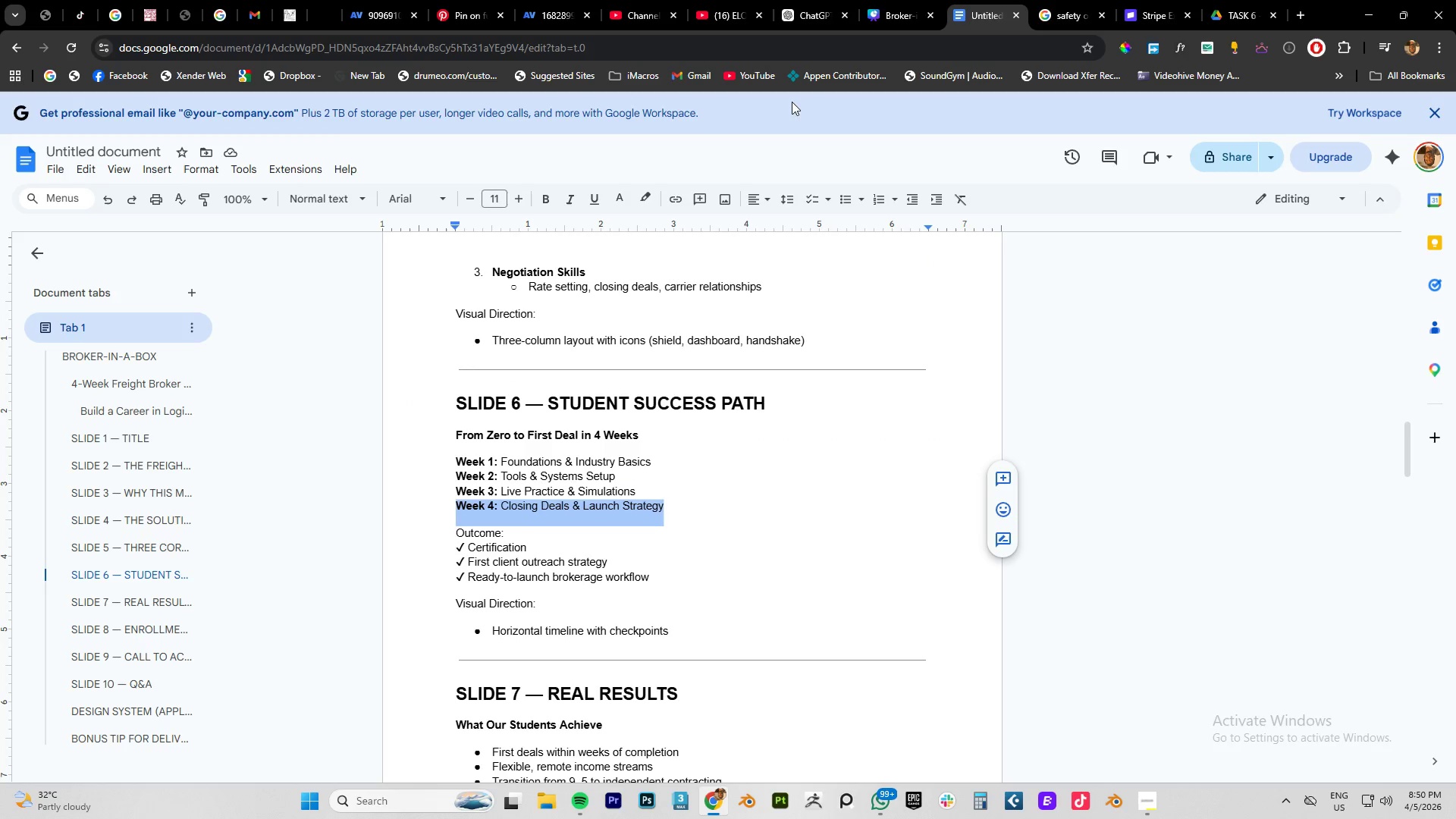 
key(Control+C)
 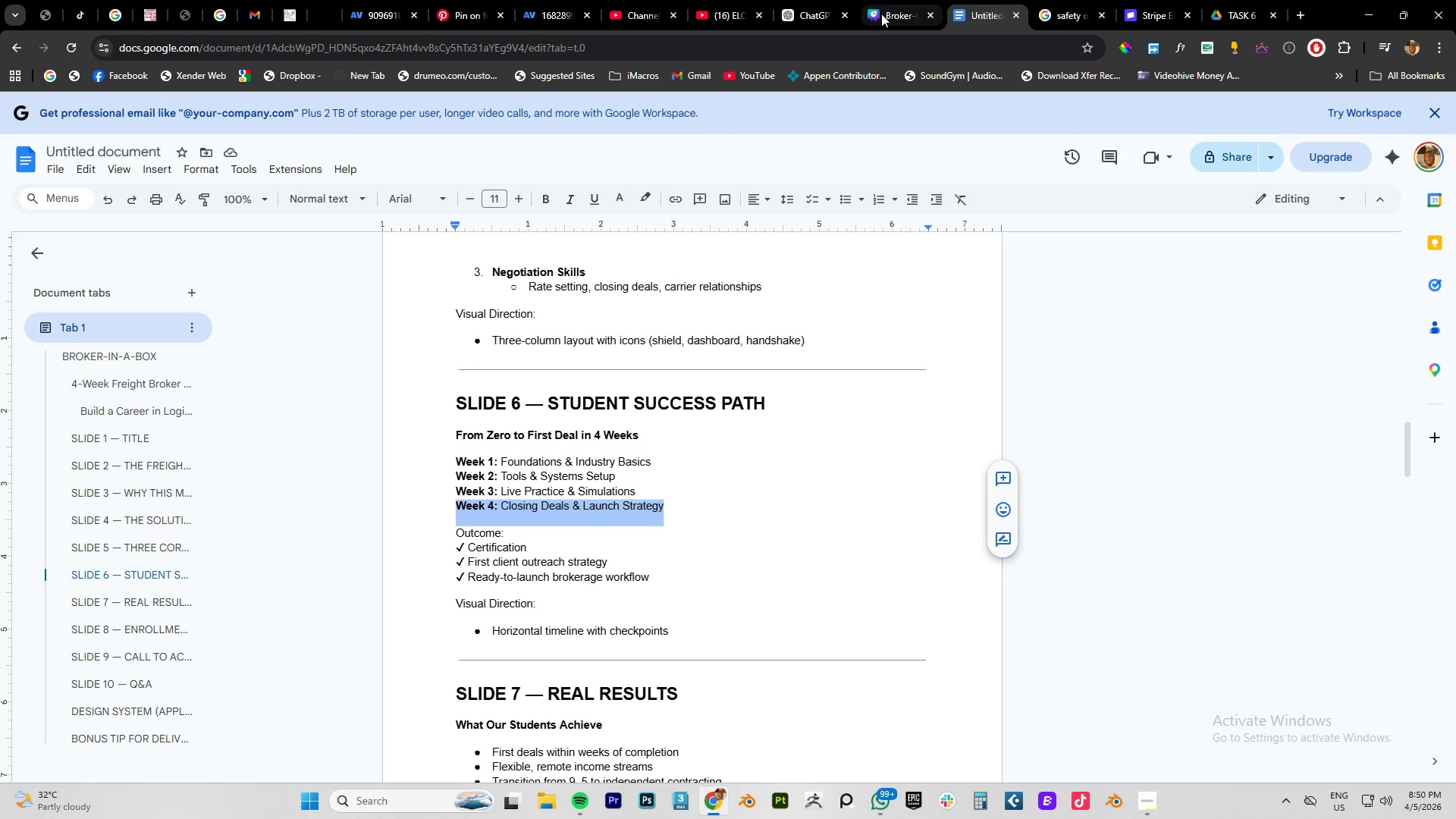 
left_click([881, 14])
 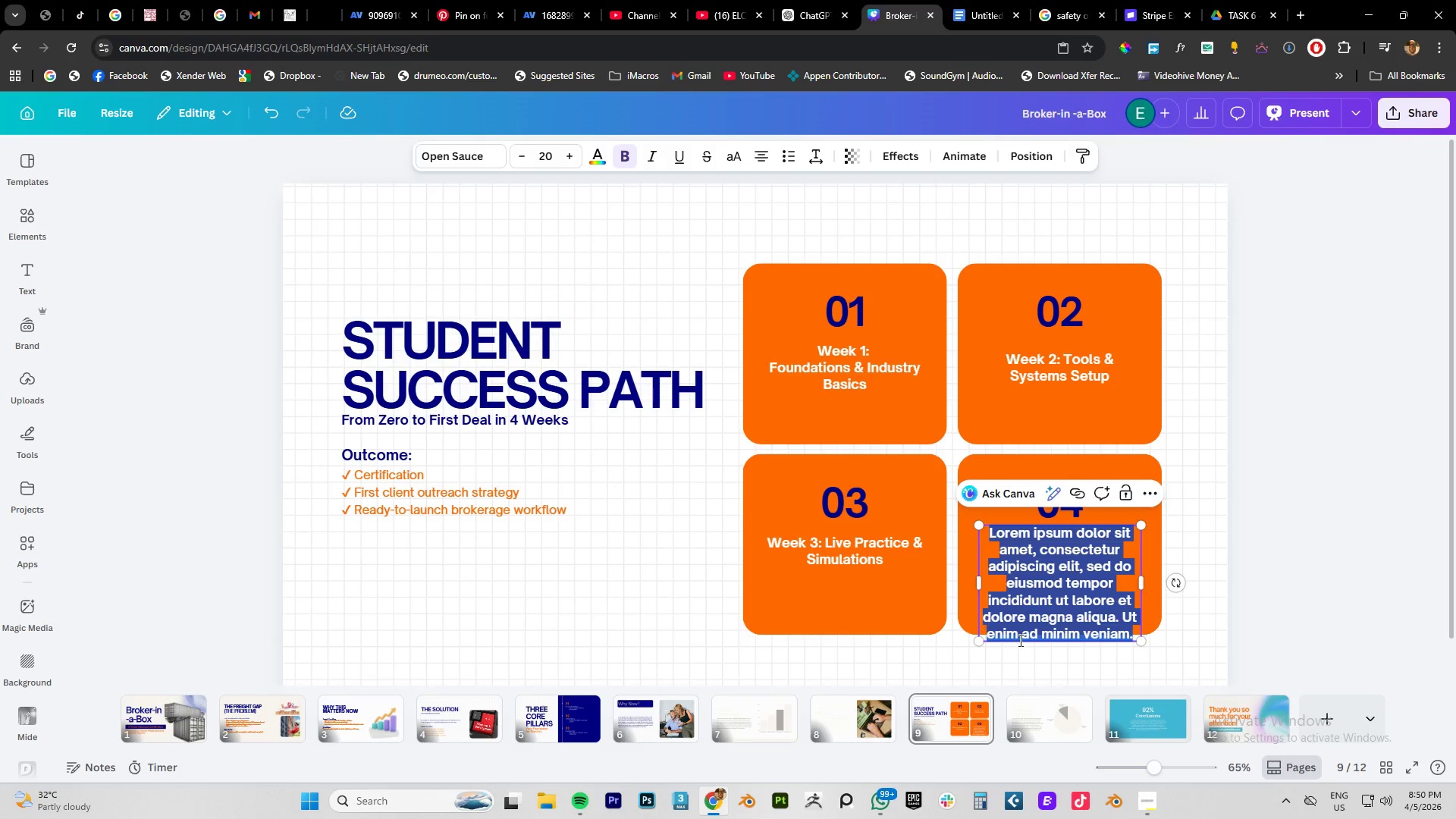 
key(Control+V)
 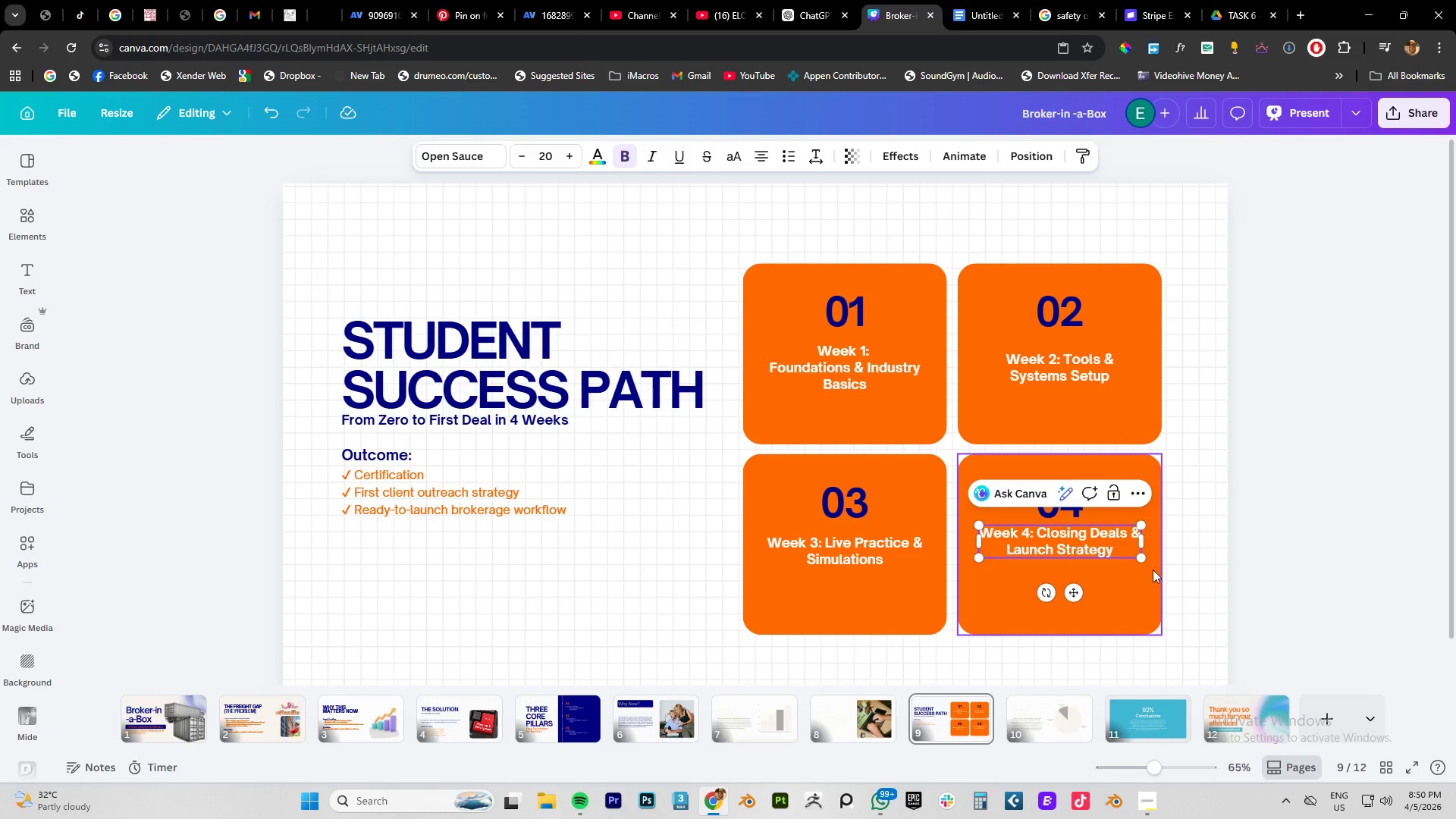 
left_click([1262, 559])
 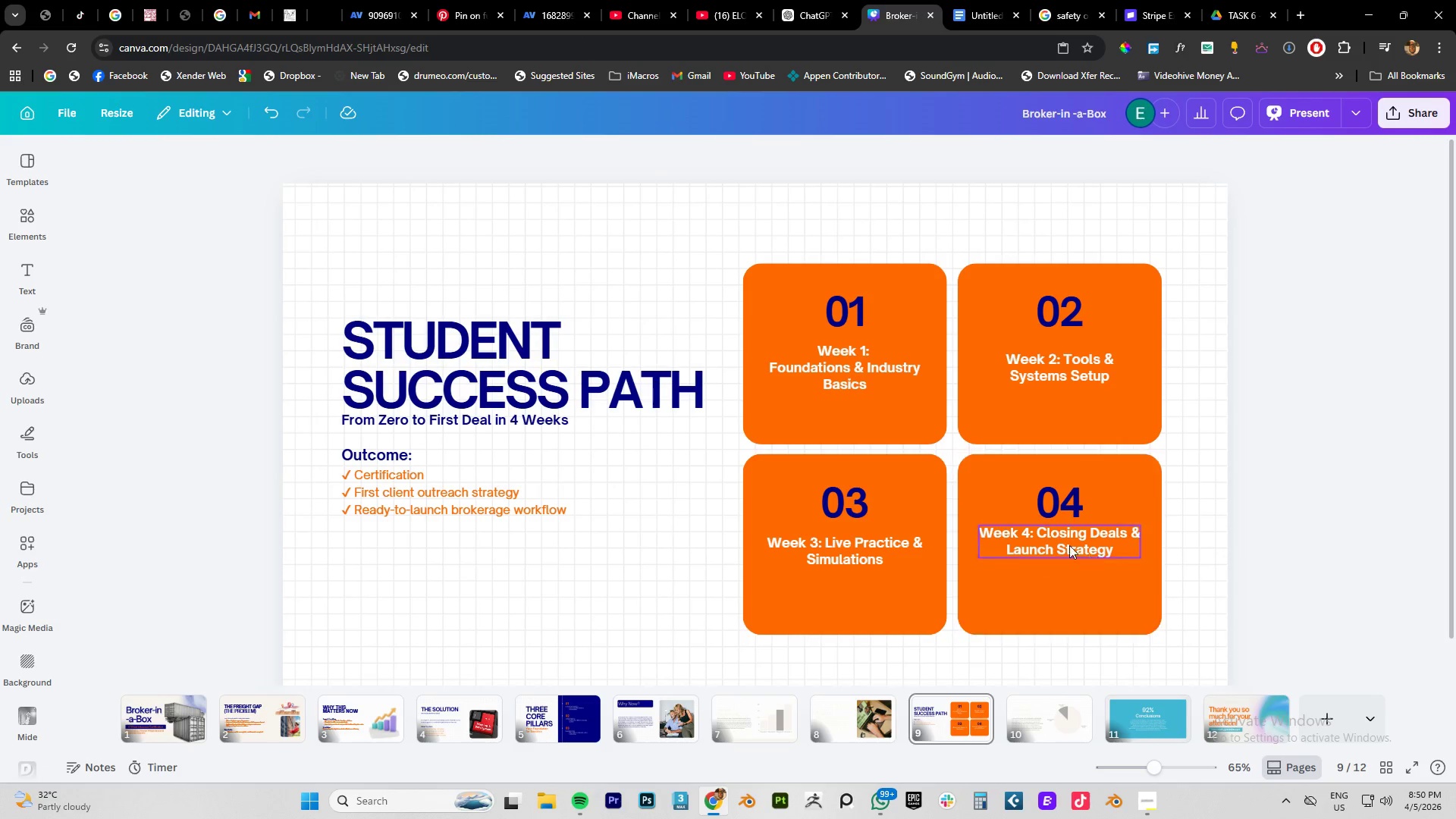 
left_click_drag(start_coordinate=[1063, 542], to_coordinate=[1061, 555])
 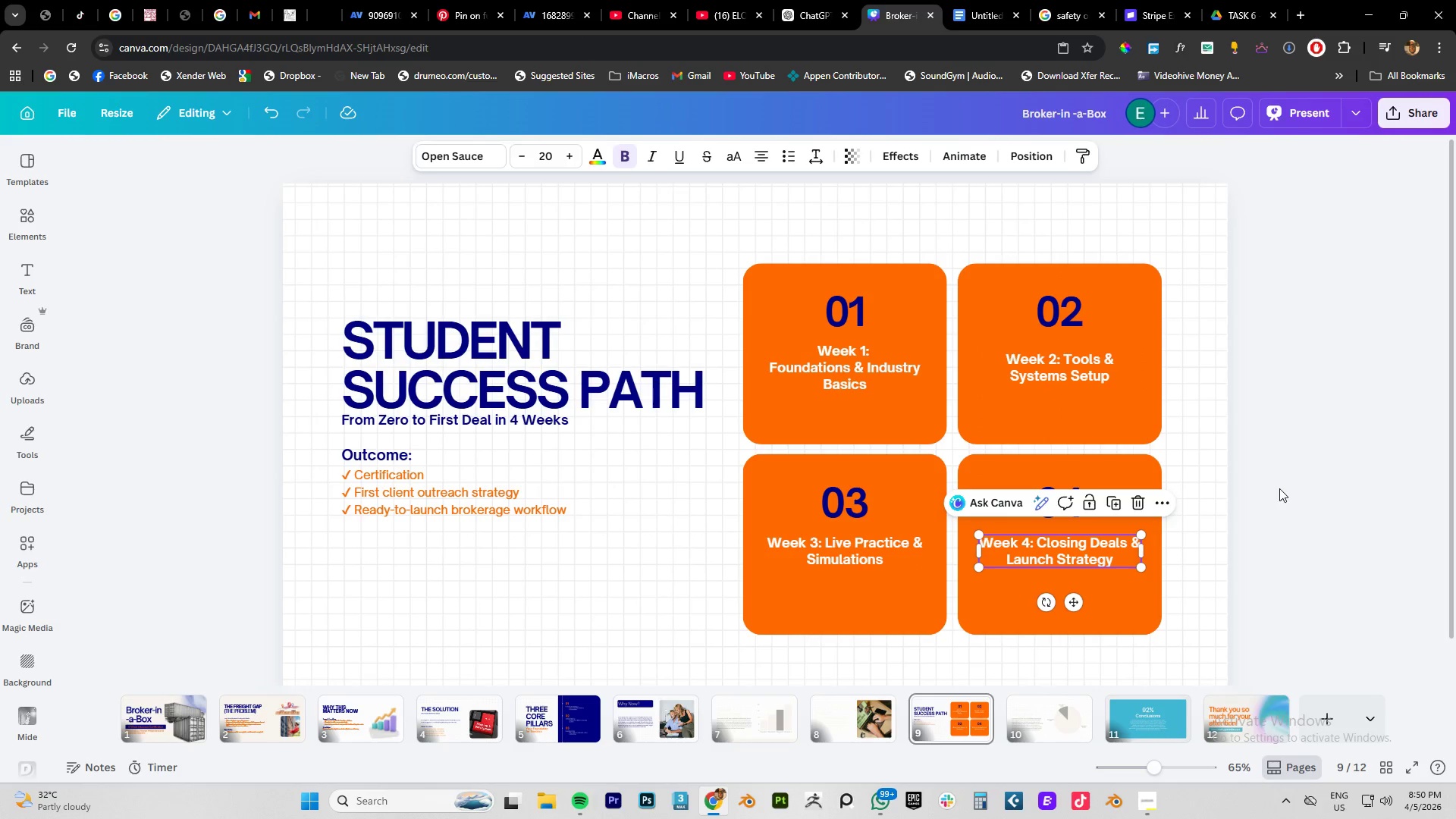 
left_click([1279, 488])
 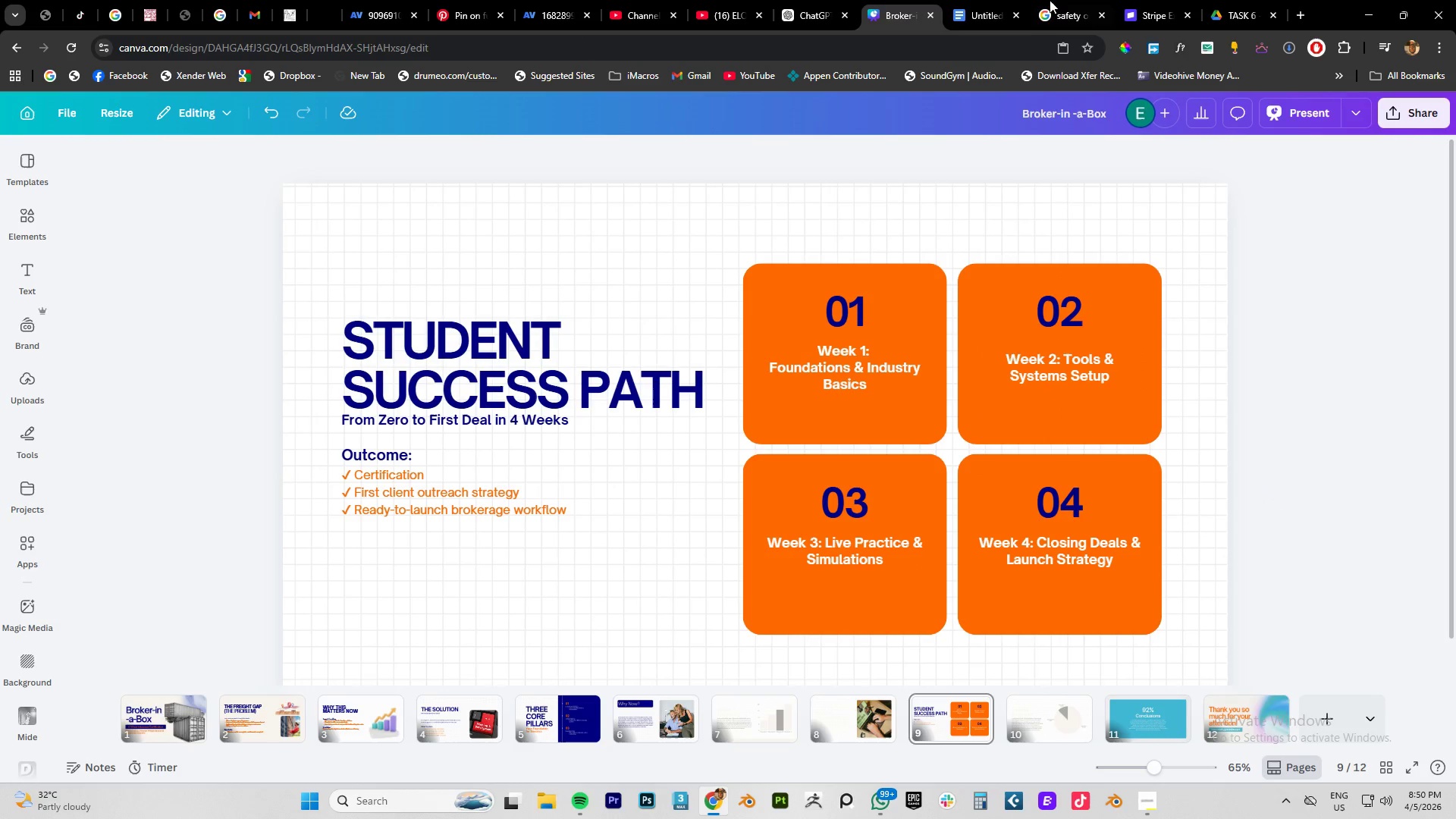 
mouse_move([976, 29])
 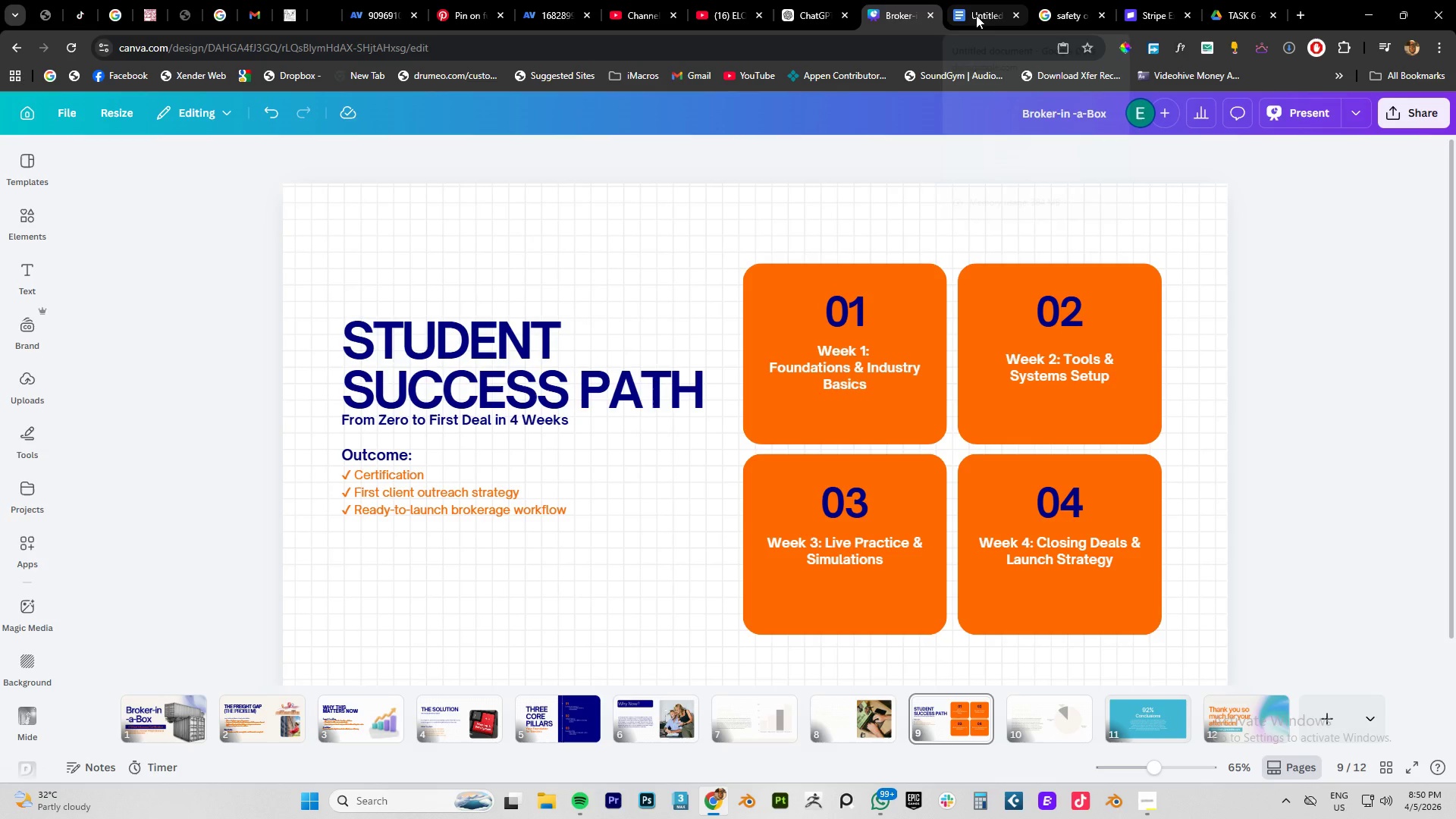 
left_click([975, 15])
 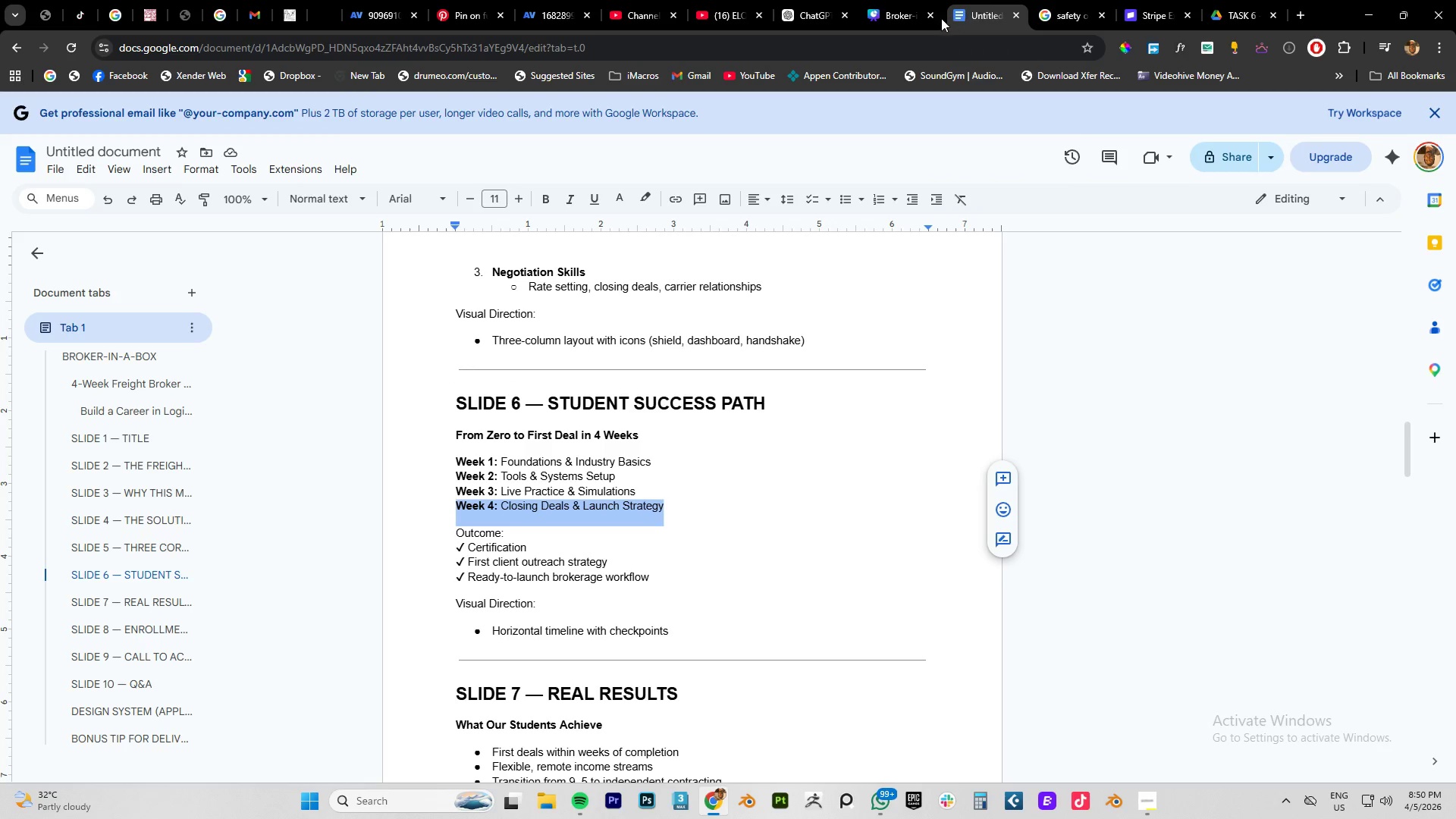 
left_click([880, 20])
 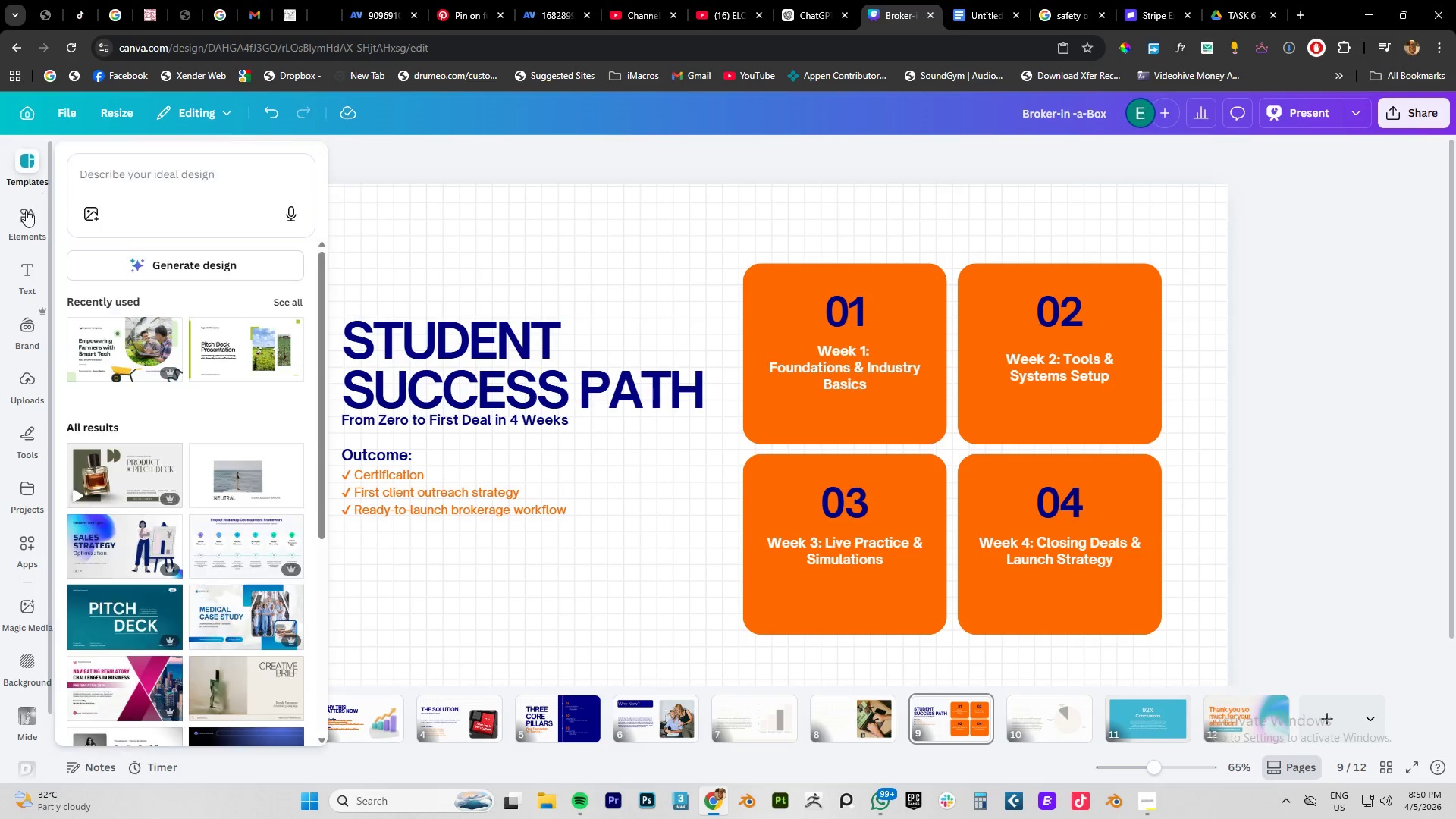 
left_click([23, 231])
 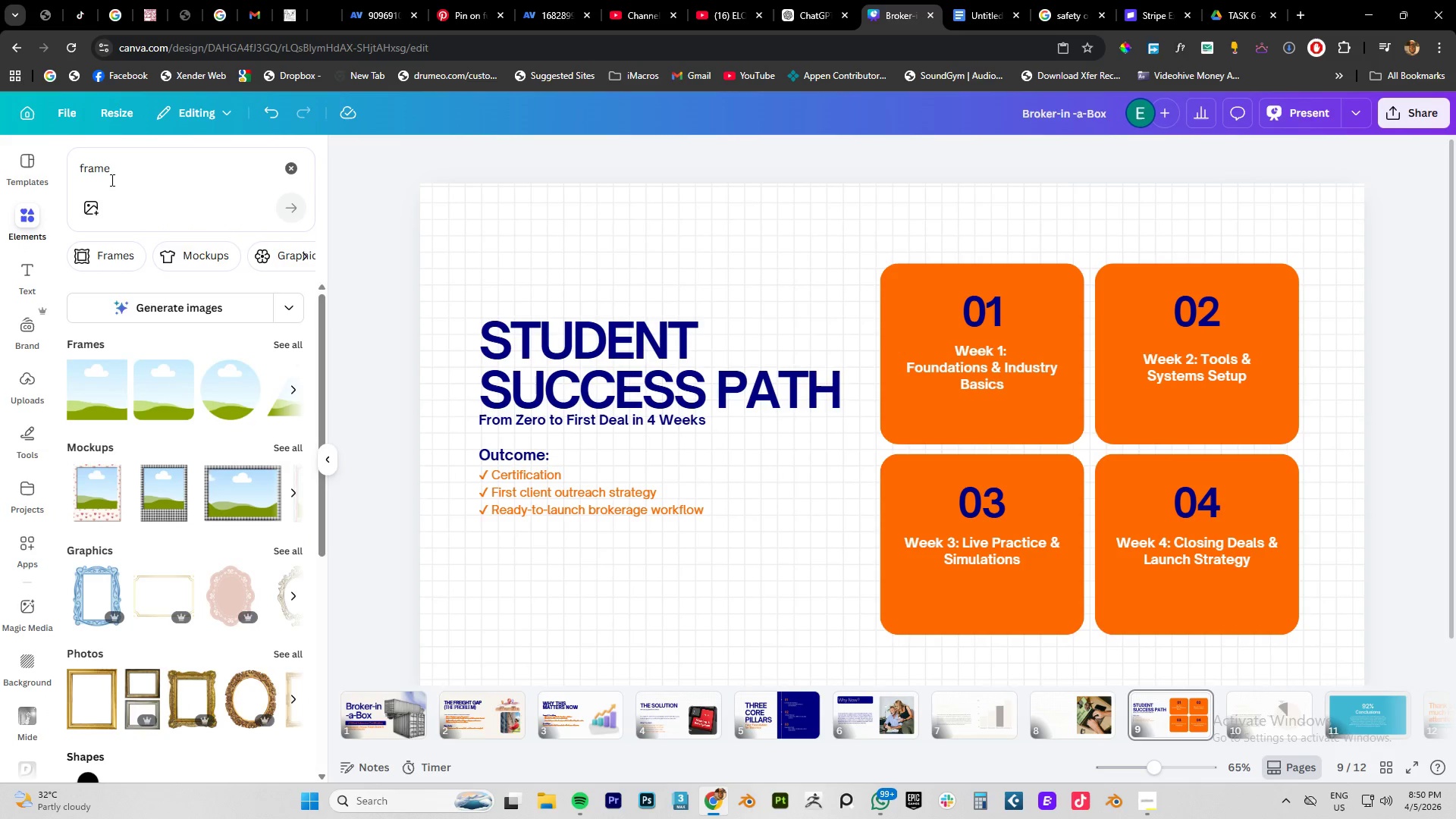 
double_click([111, 175])
 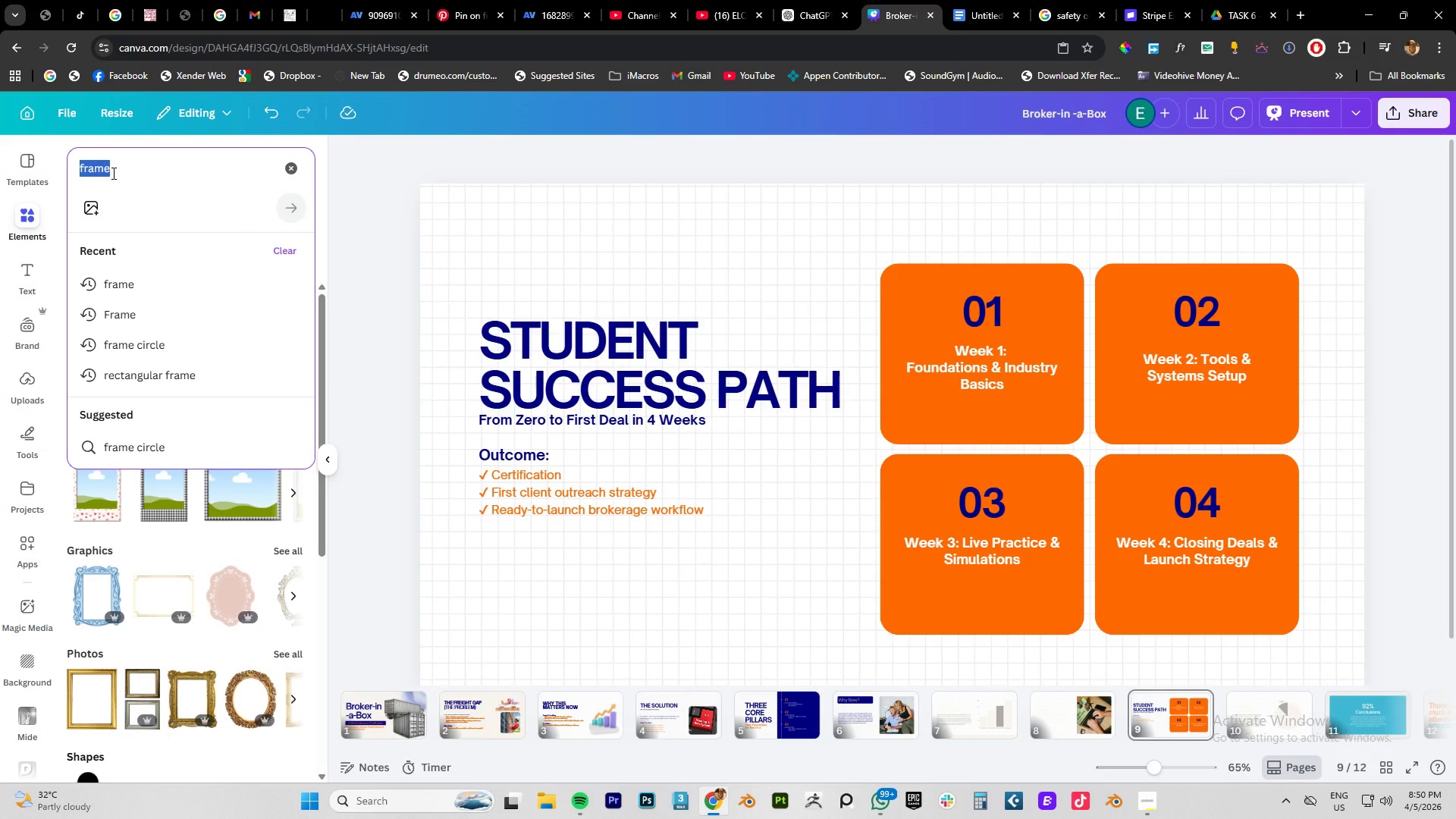 
type(hpr)
key(Backspace)
key(Backspace)
type(orinz)
key(Backspace)
key(Backspace)
type(zontal timeline)
 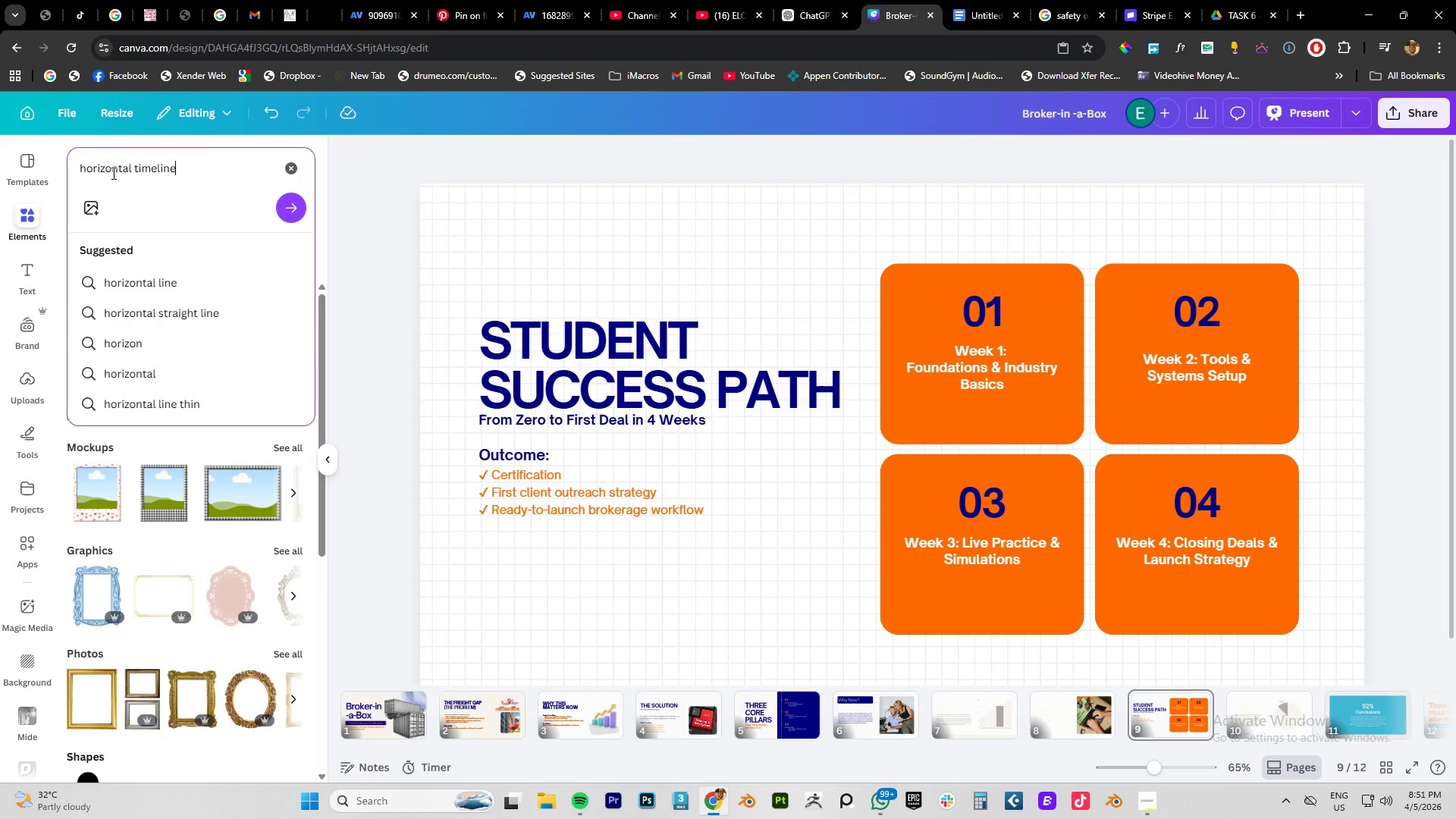 
key(Enter)
 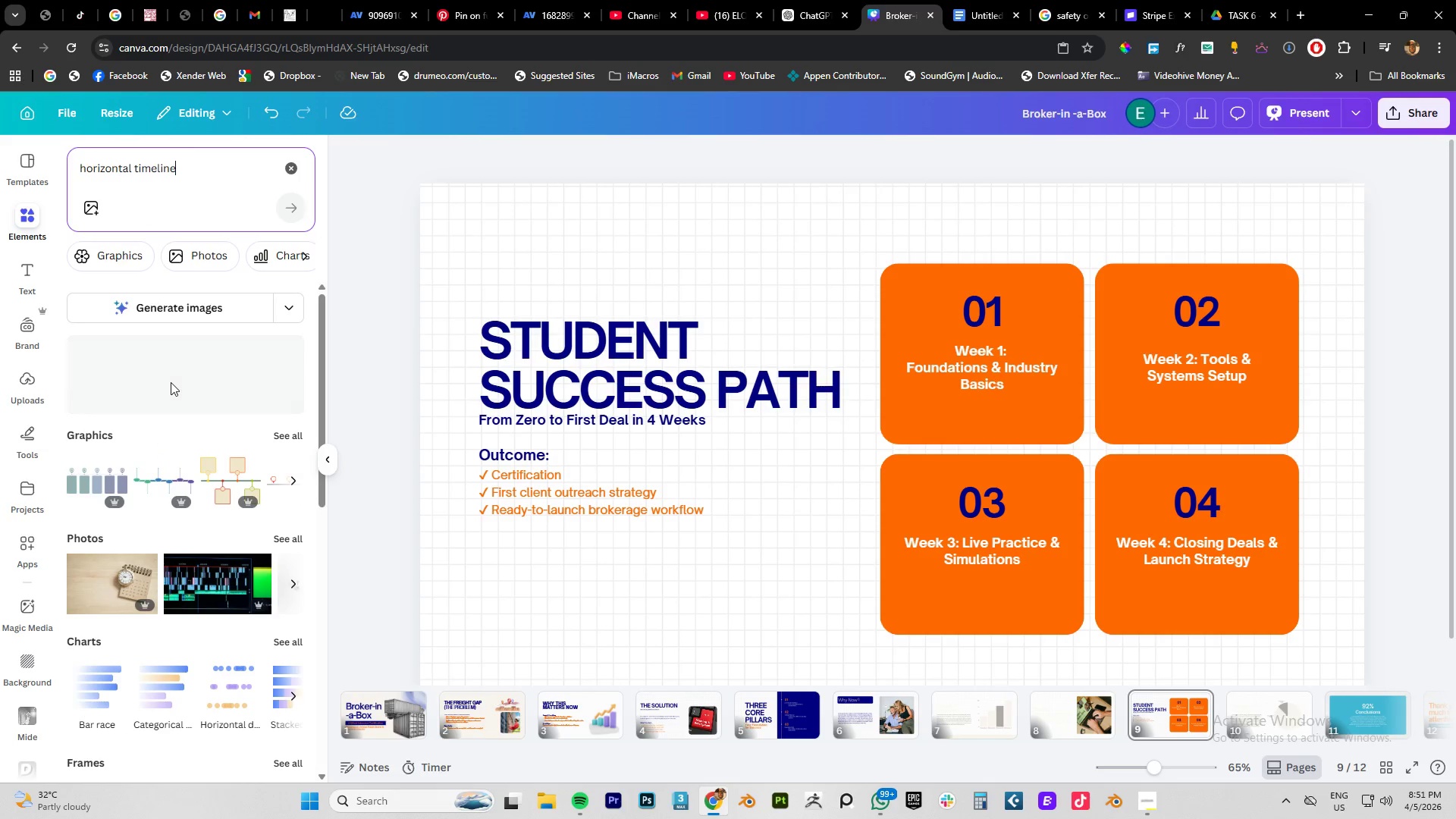 
mouse_move([211, 449])
 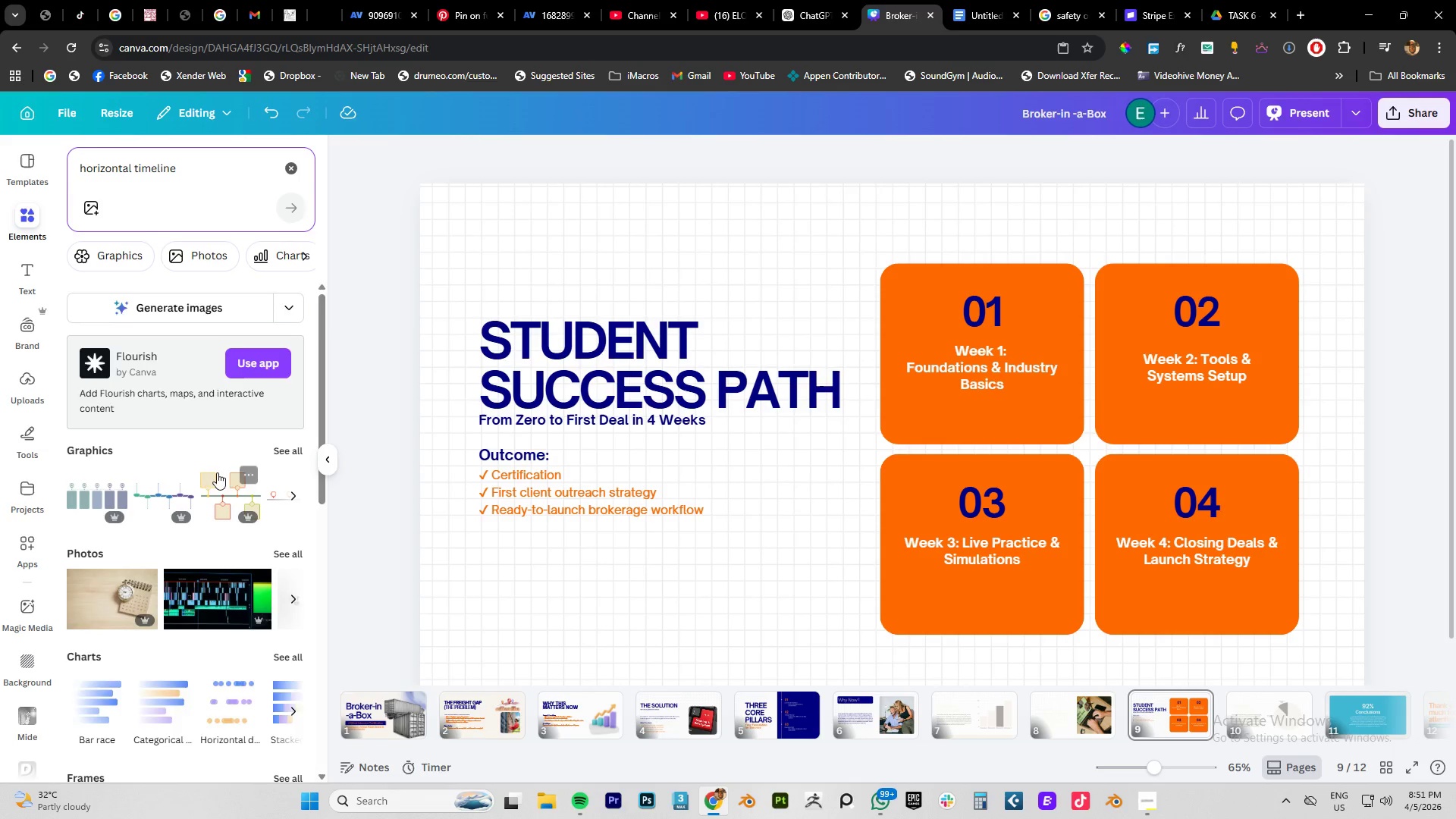 
scroll: coordinate [217, 472], scroll_direction: down, amount: 2.0
 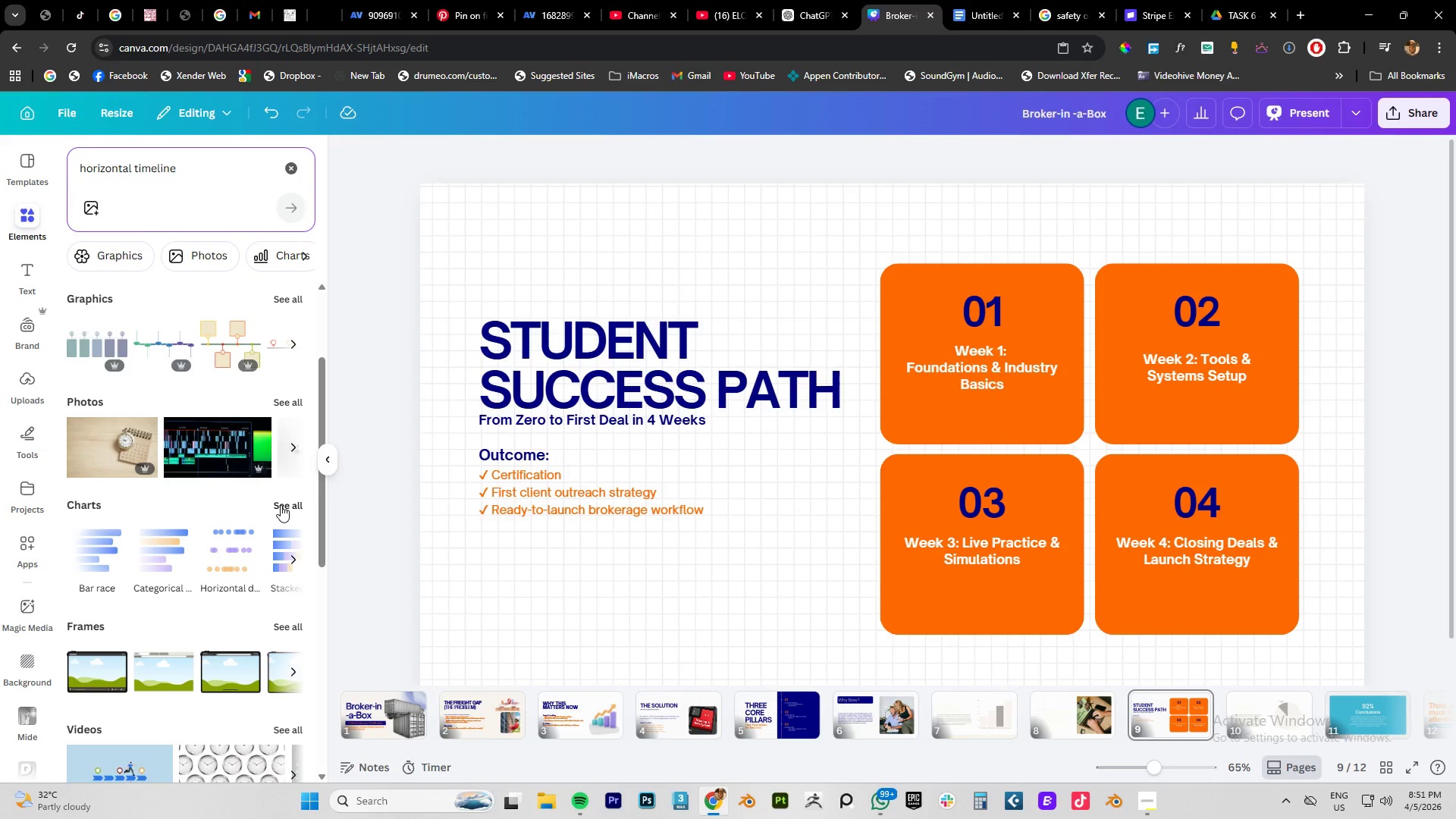 
left_click([281, 505])
 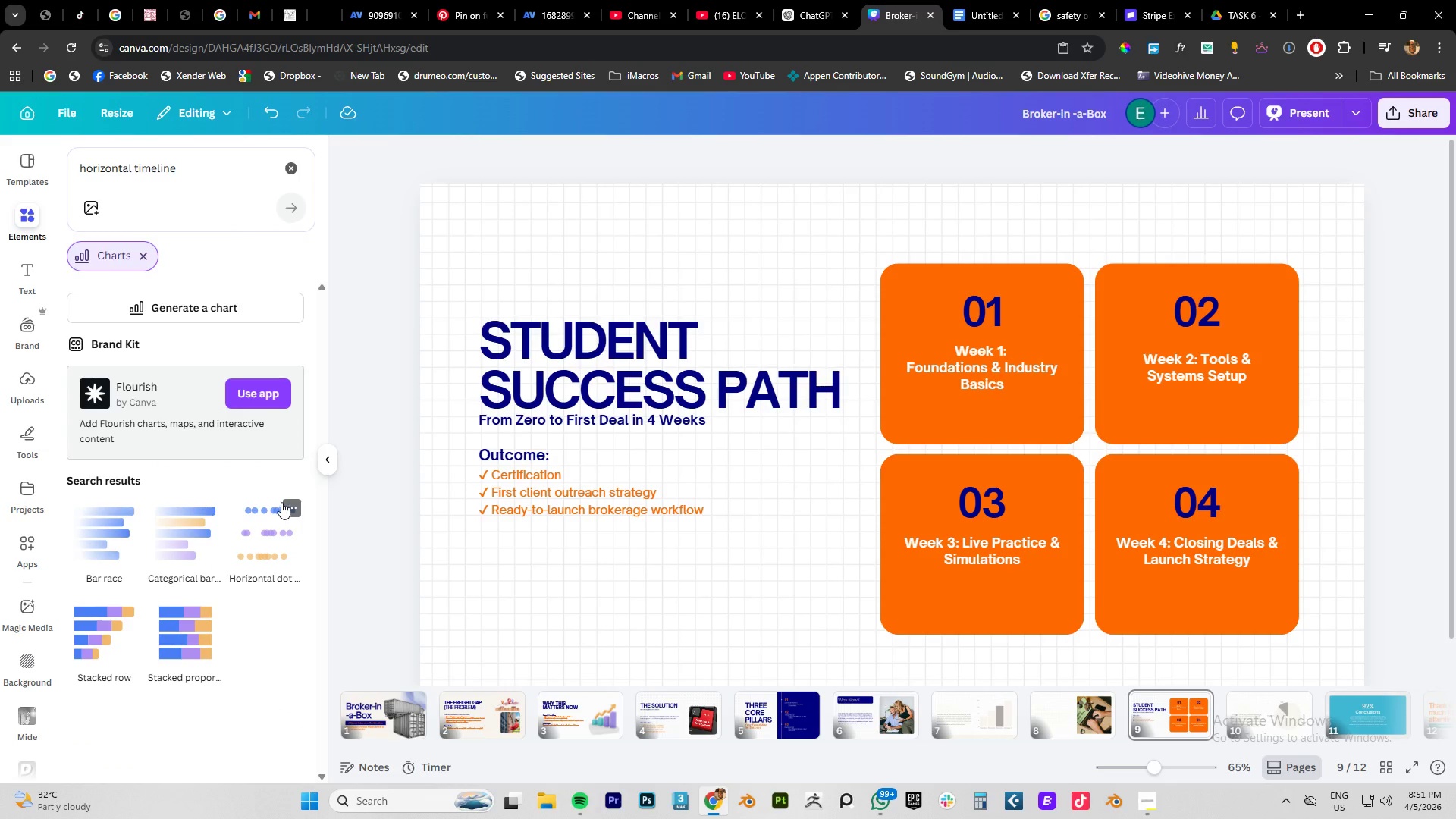 
scroll: coordinate [284, 498], scroll_direction: down, amount: 3.0
 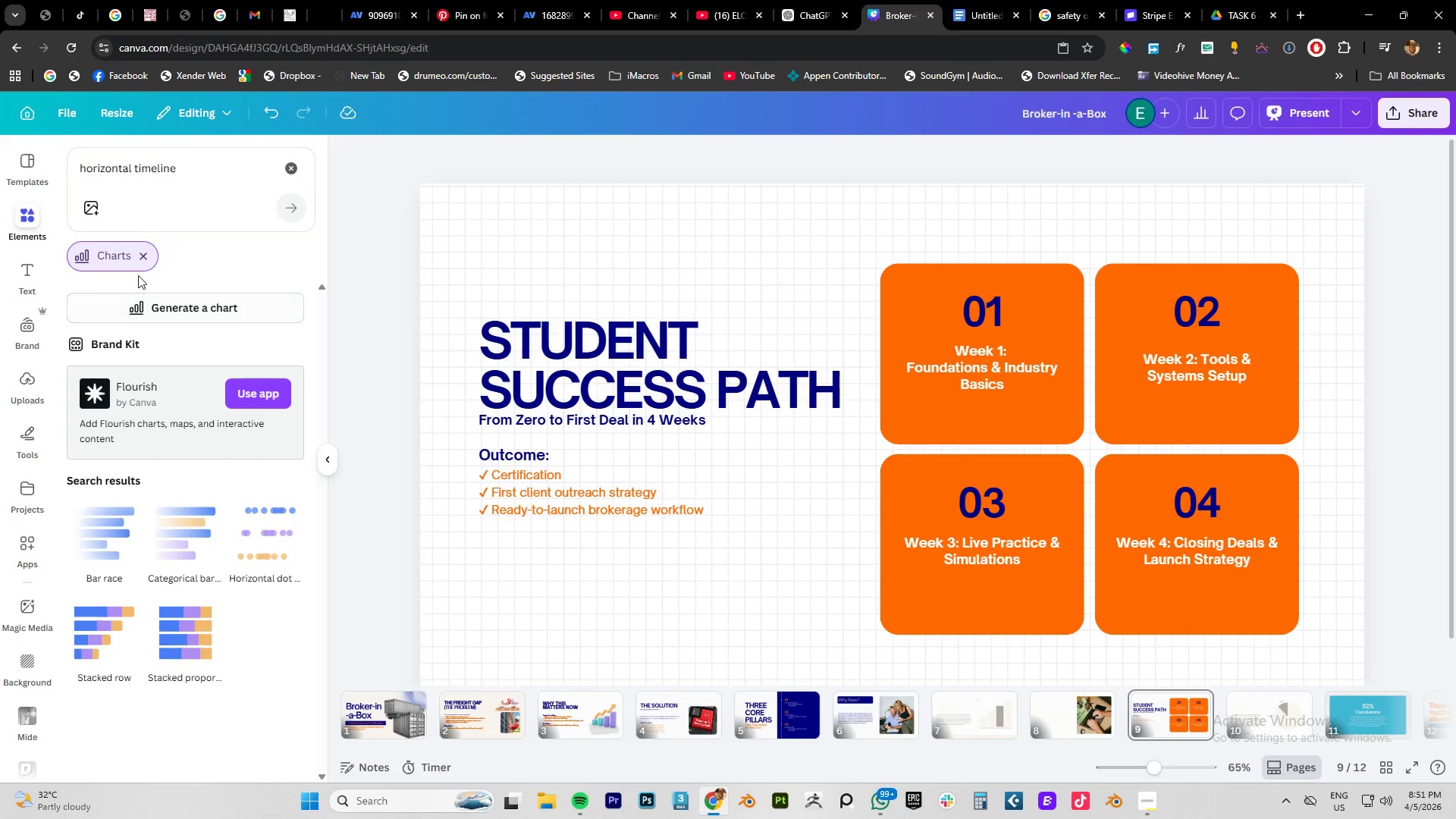 
left_click([148, 255])
 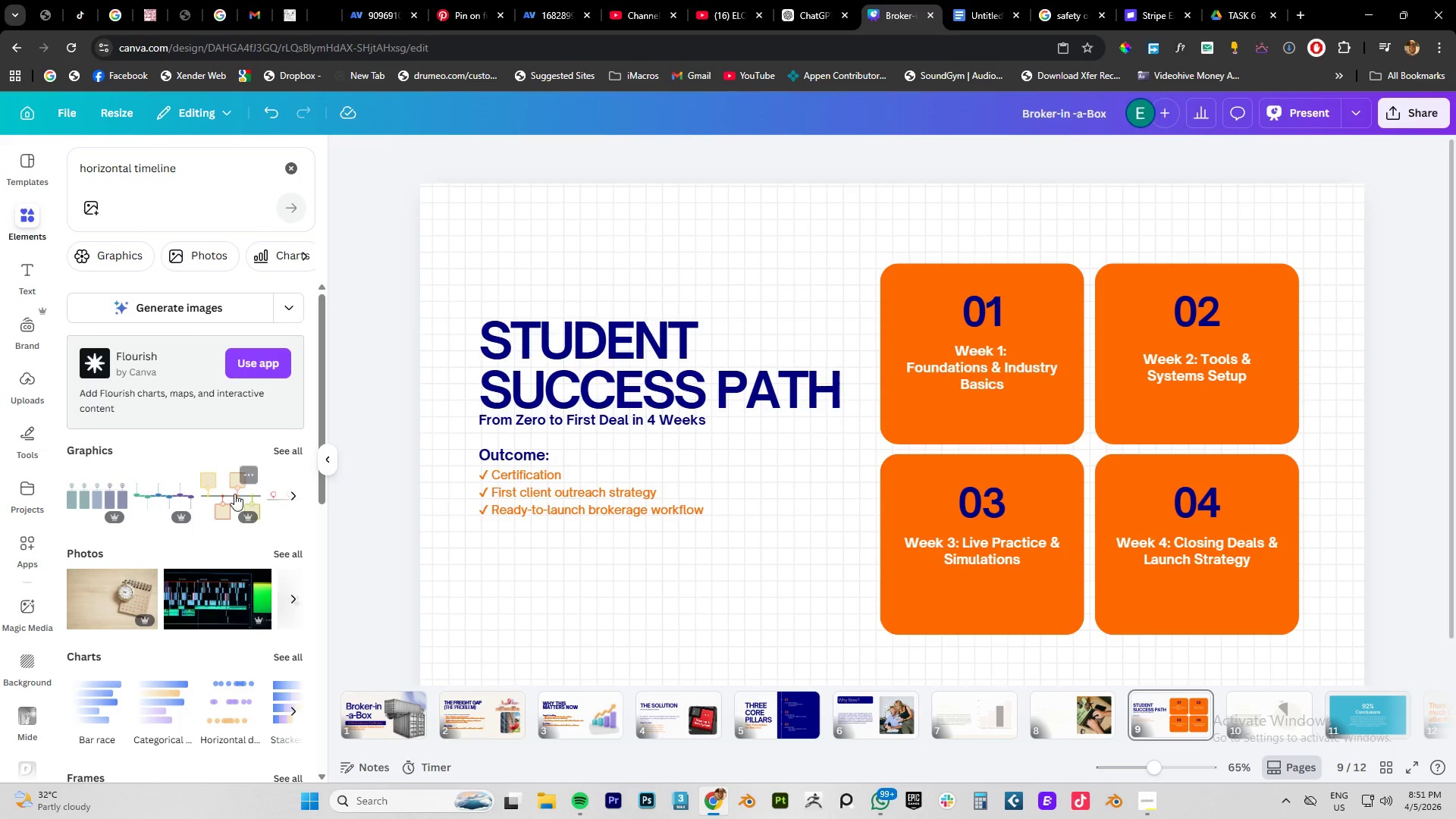 
left_click([286, 451])
 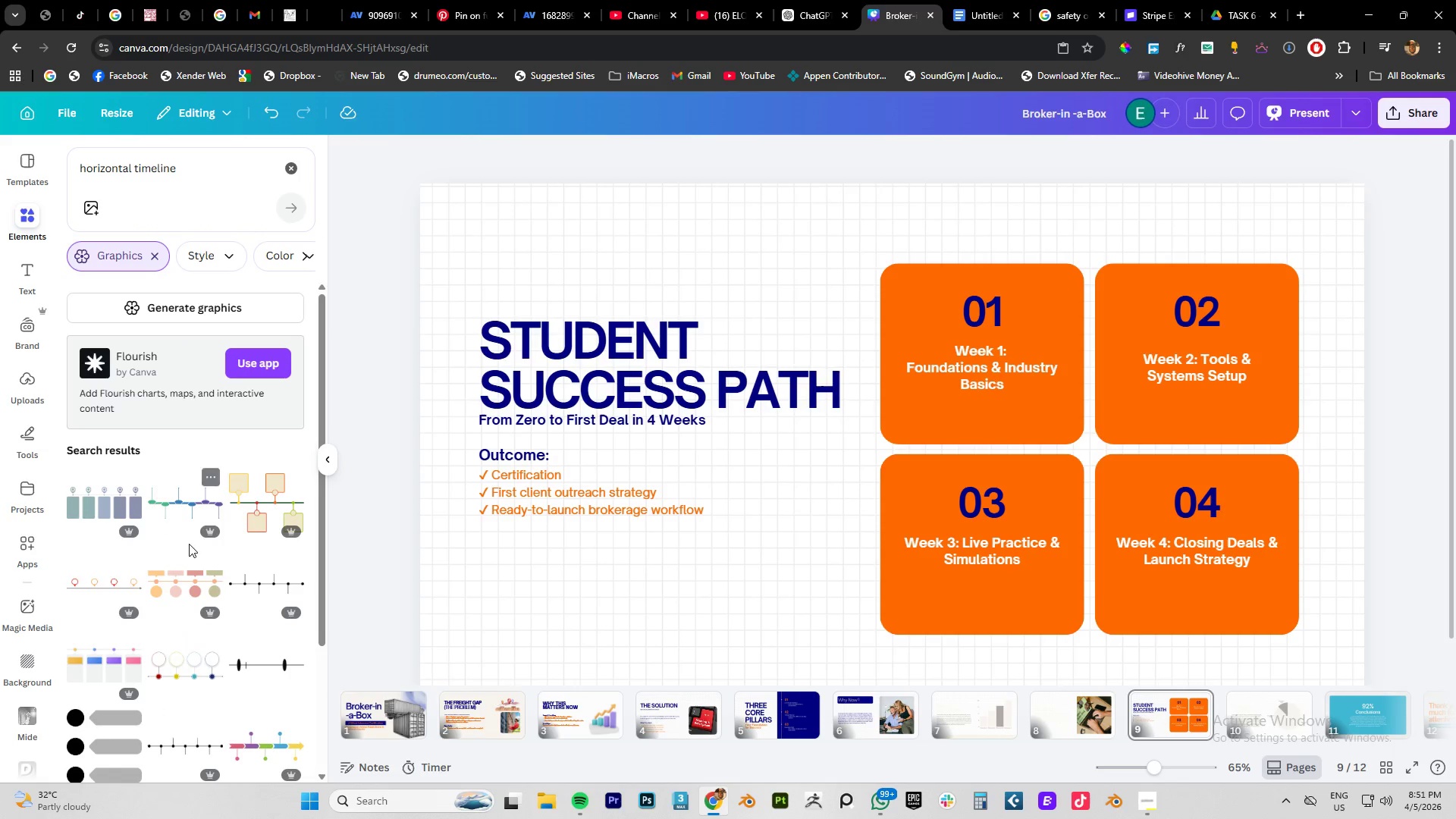 
scroll: coordinate [222, 530], scroll_direction: down, amount: 7.0
 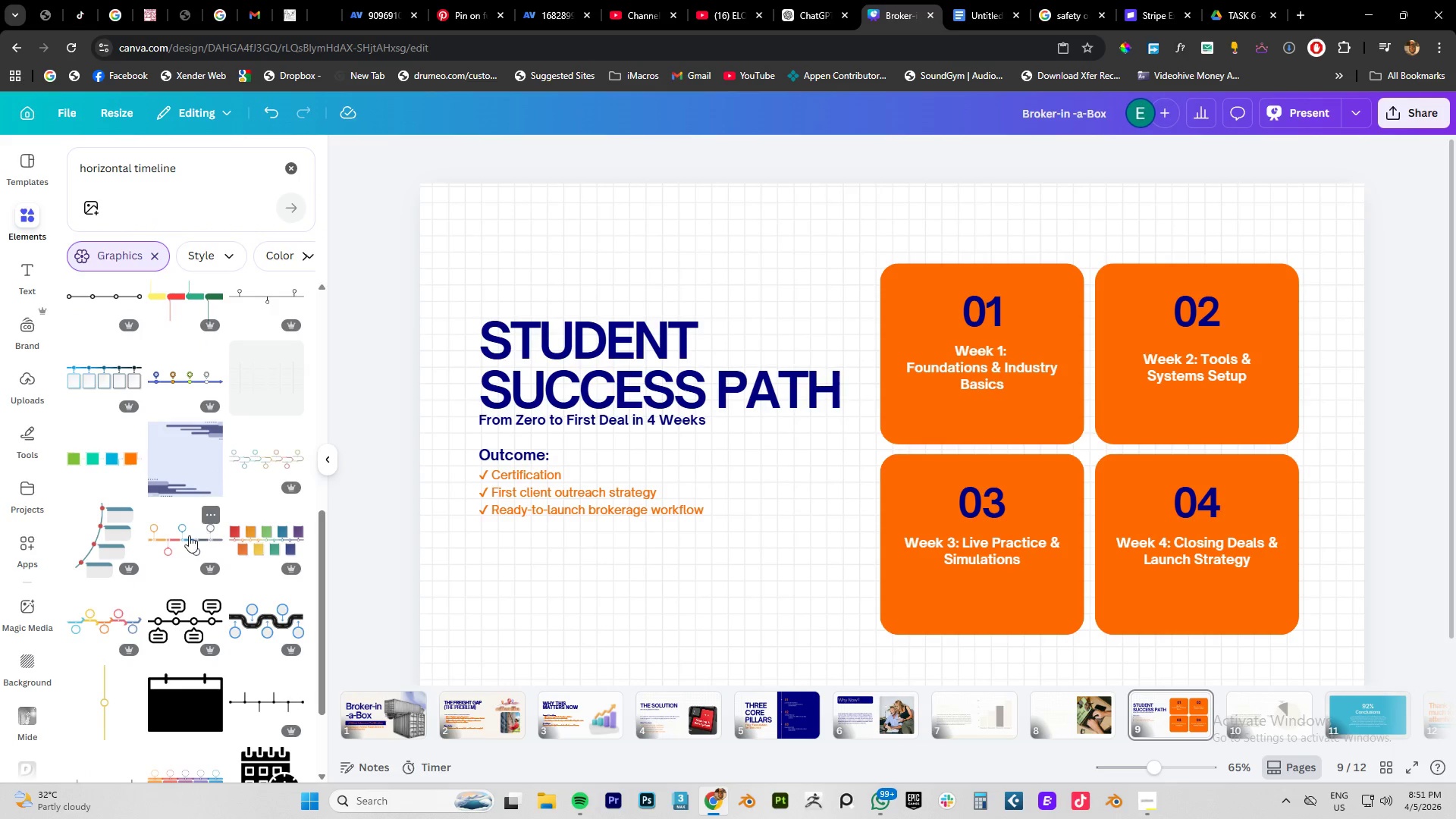 
left_click([189, 536])
 